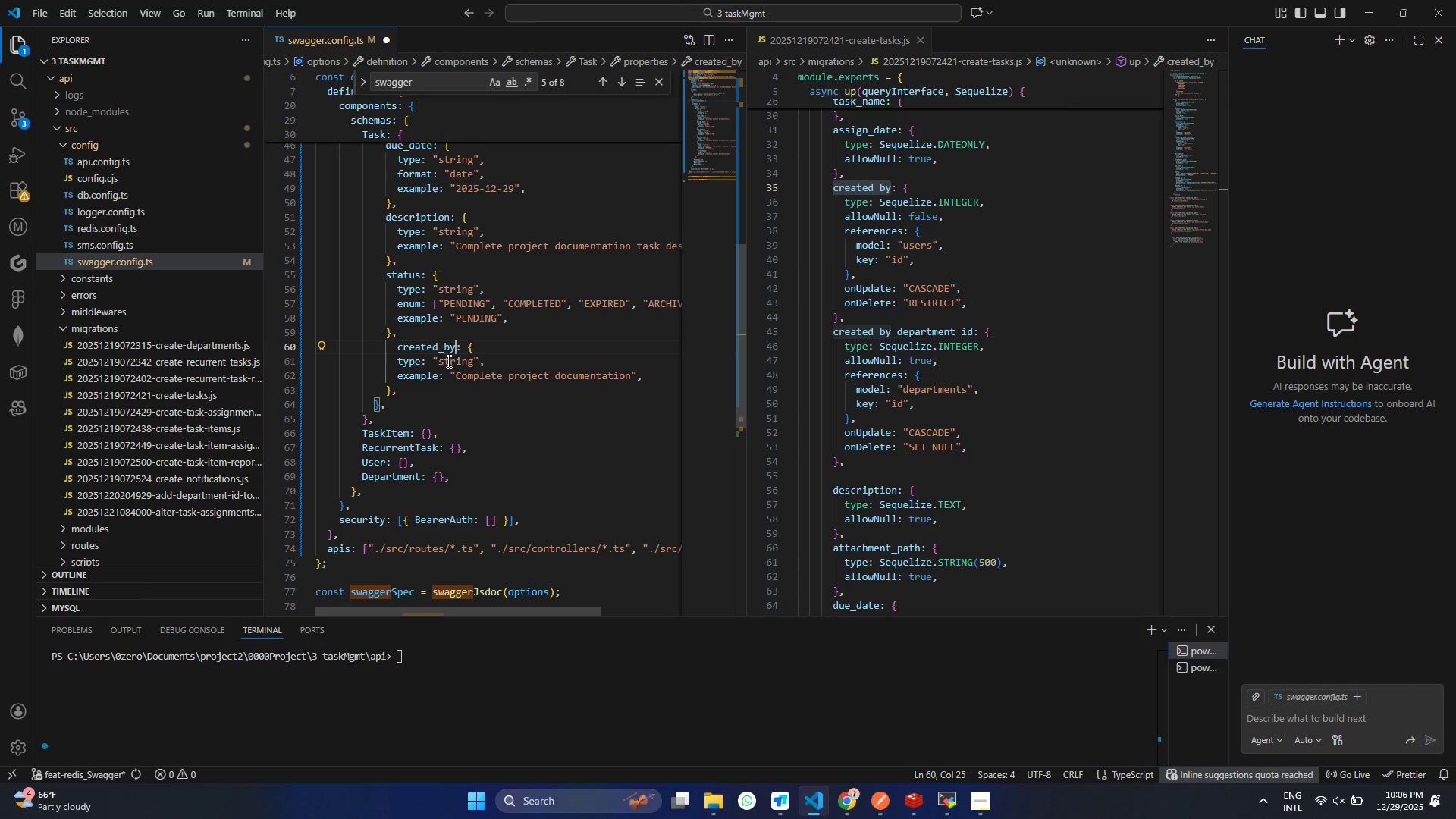 
double_click([470, 362])
 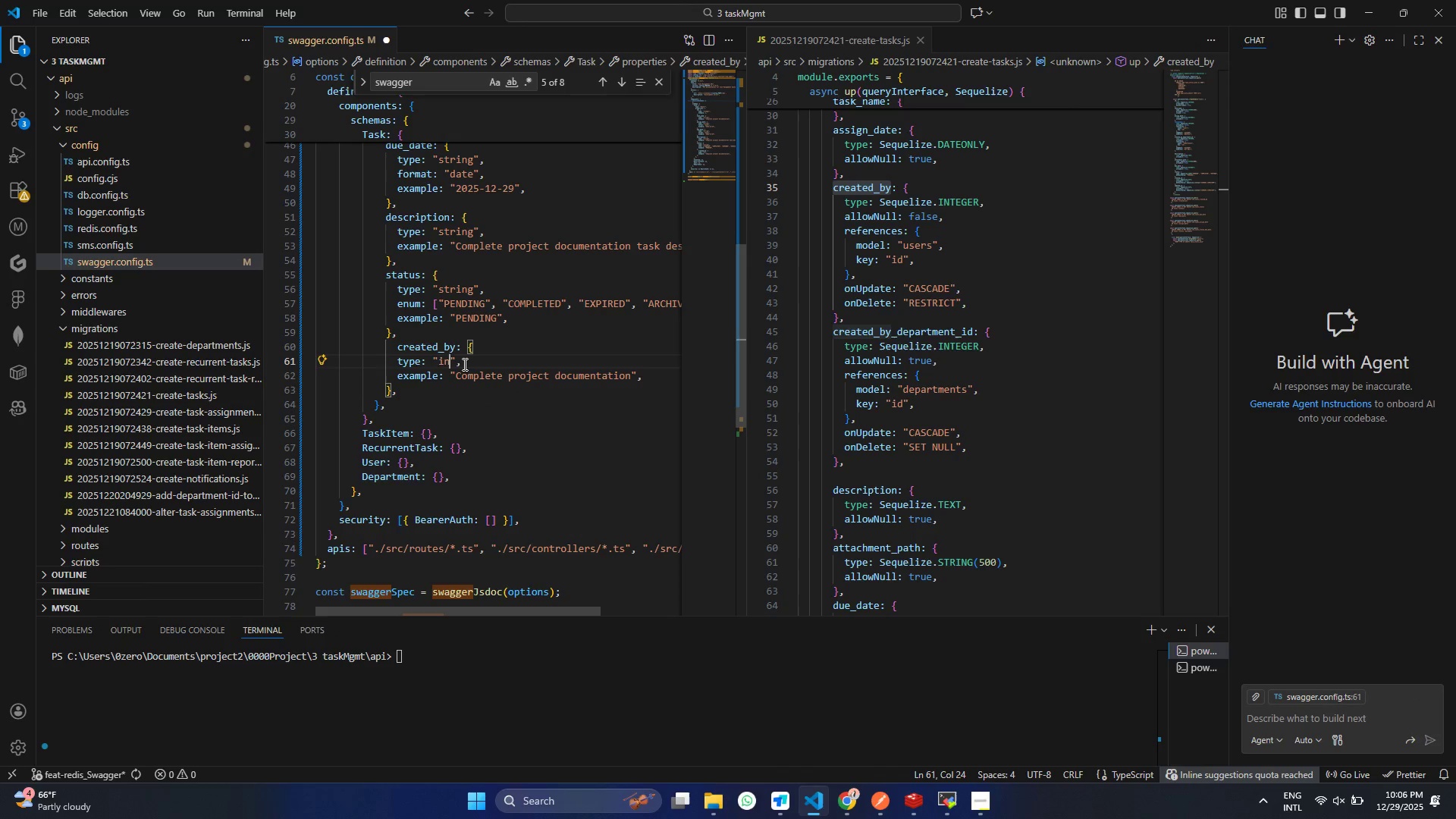 
type(integer)
 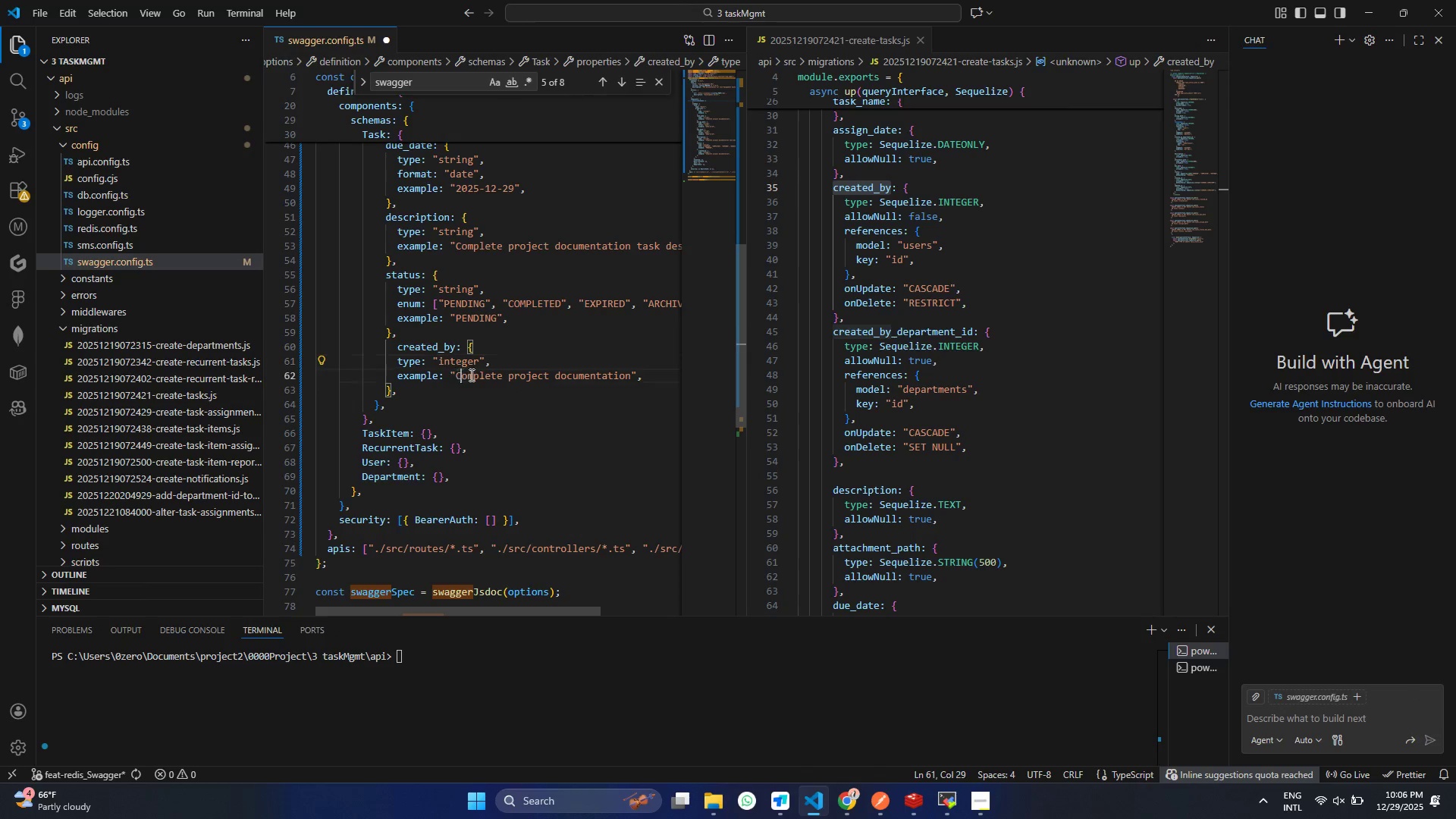 
left_click_drag(start_coordinate=[461, 375], to_coordinate=[636, 373])
 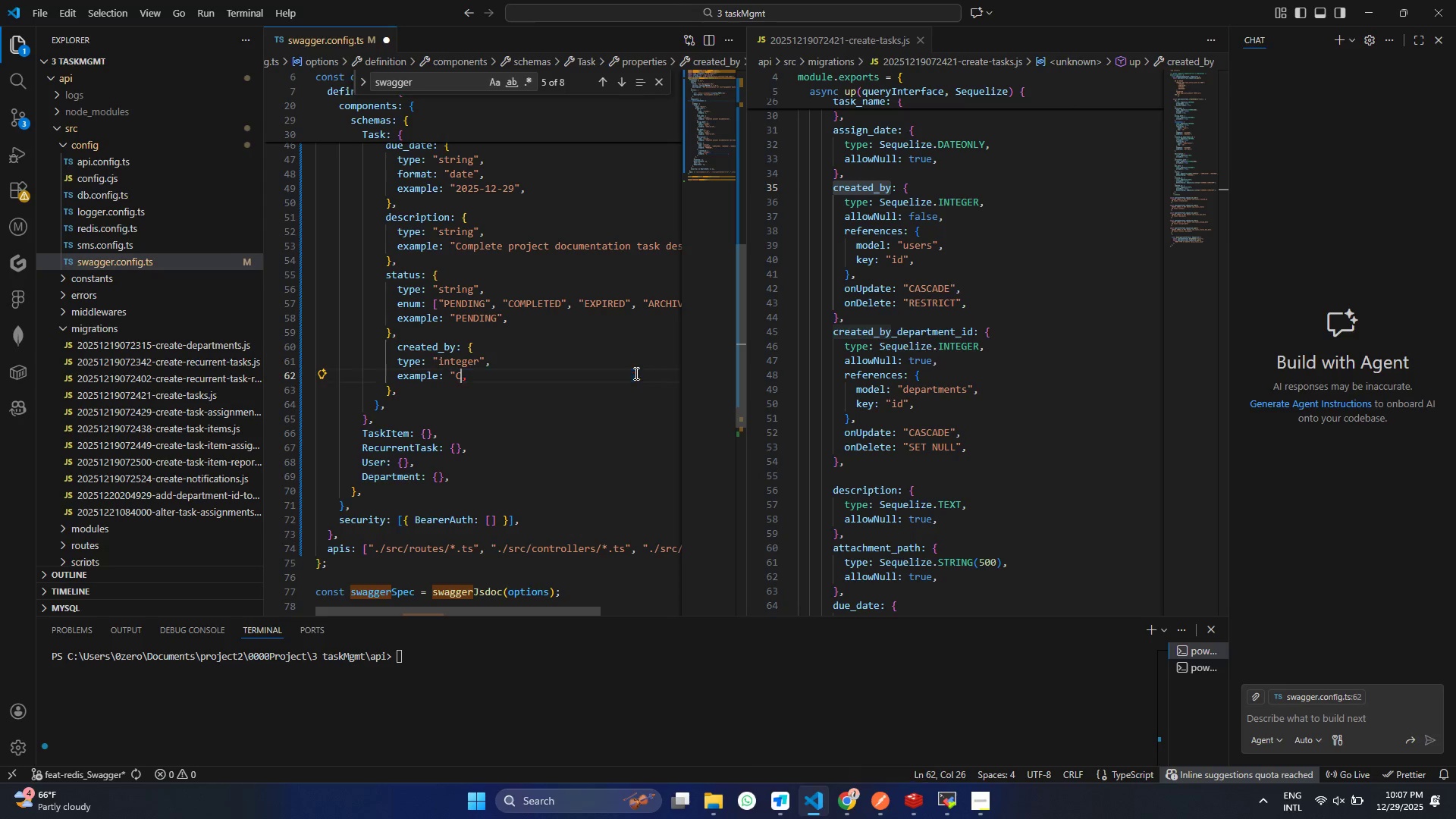 
key(Backspace)
 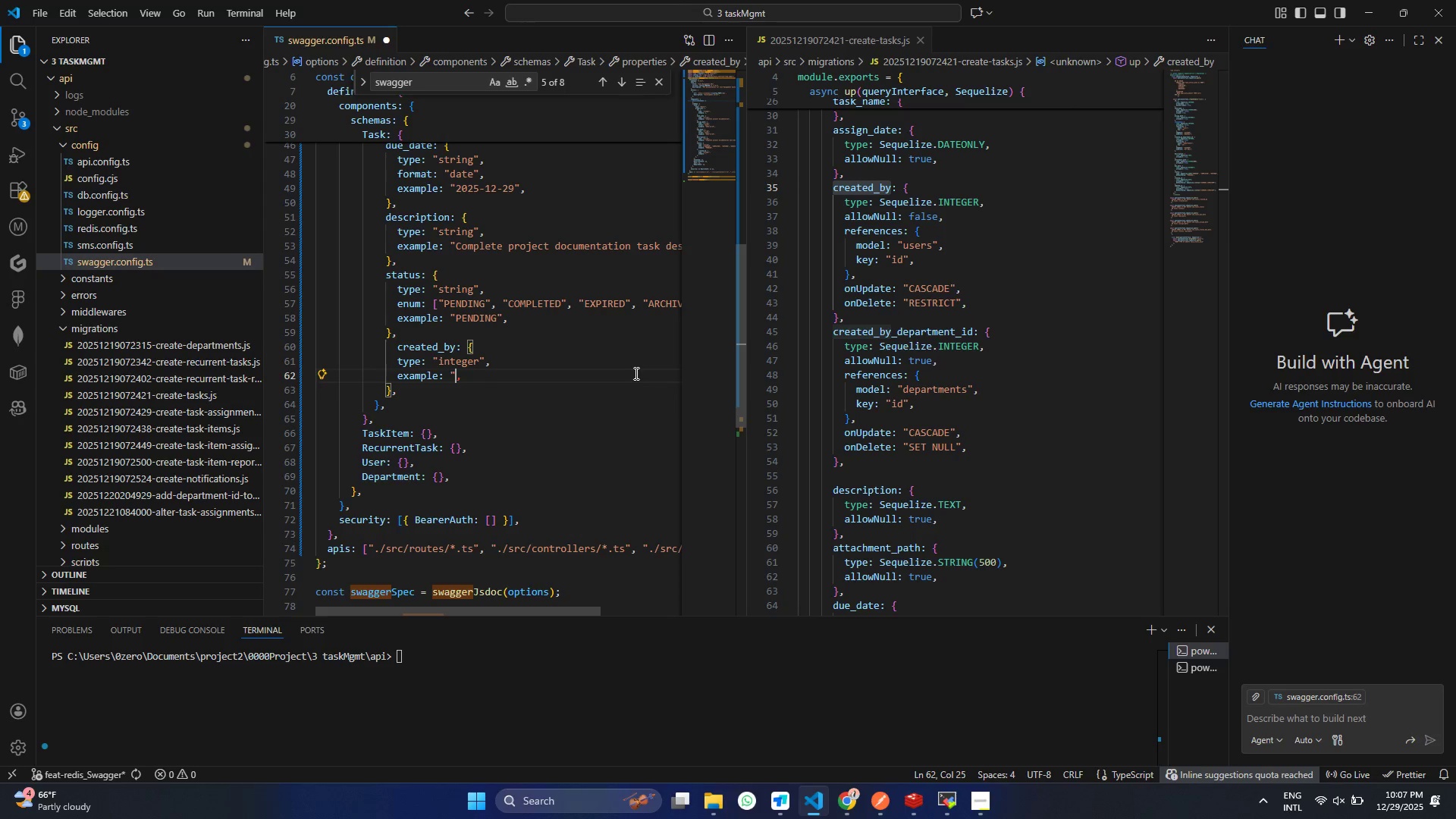 
key(Backspace)
 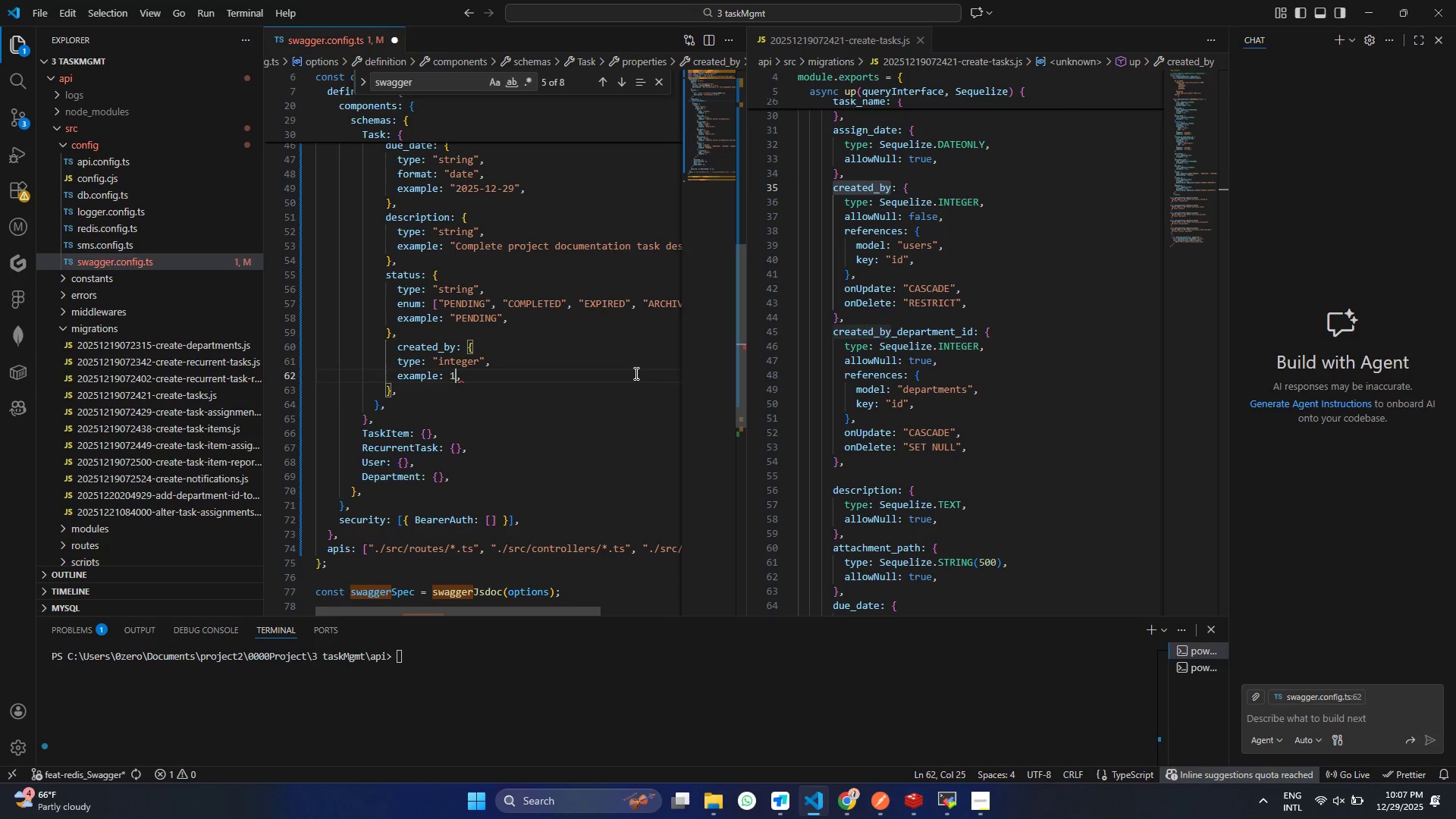 
key(Backspace)
 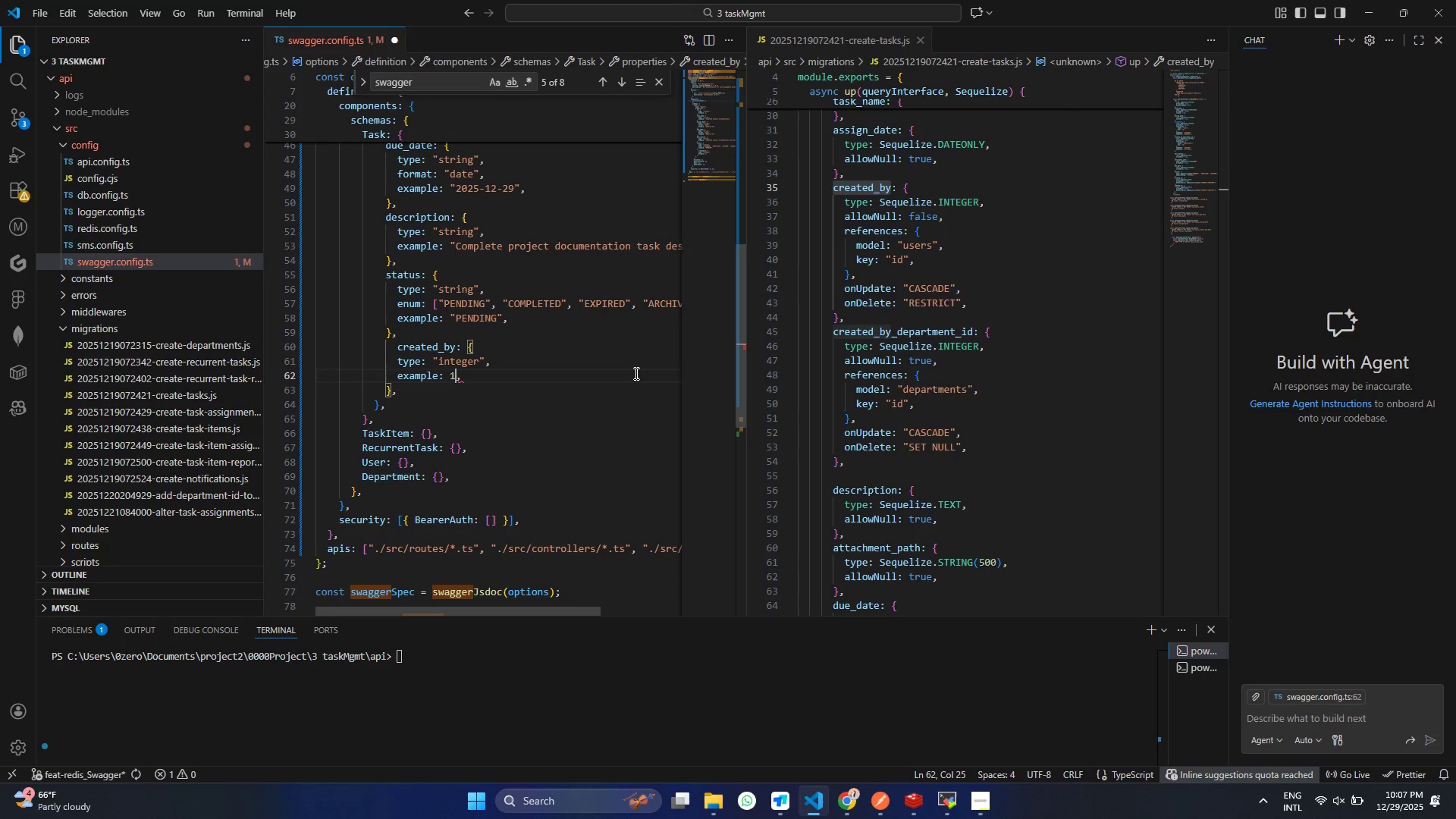 
key(1)
 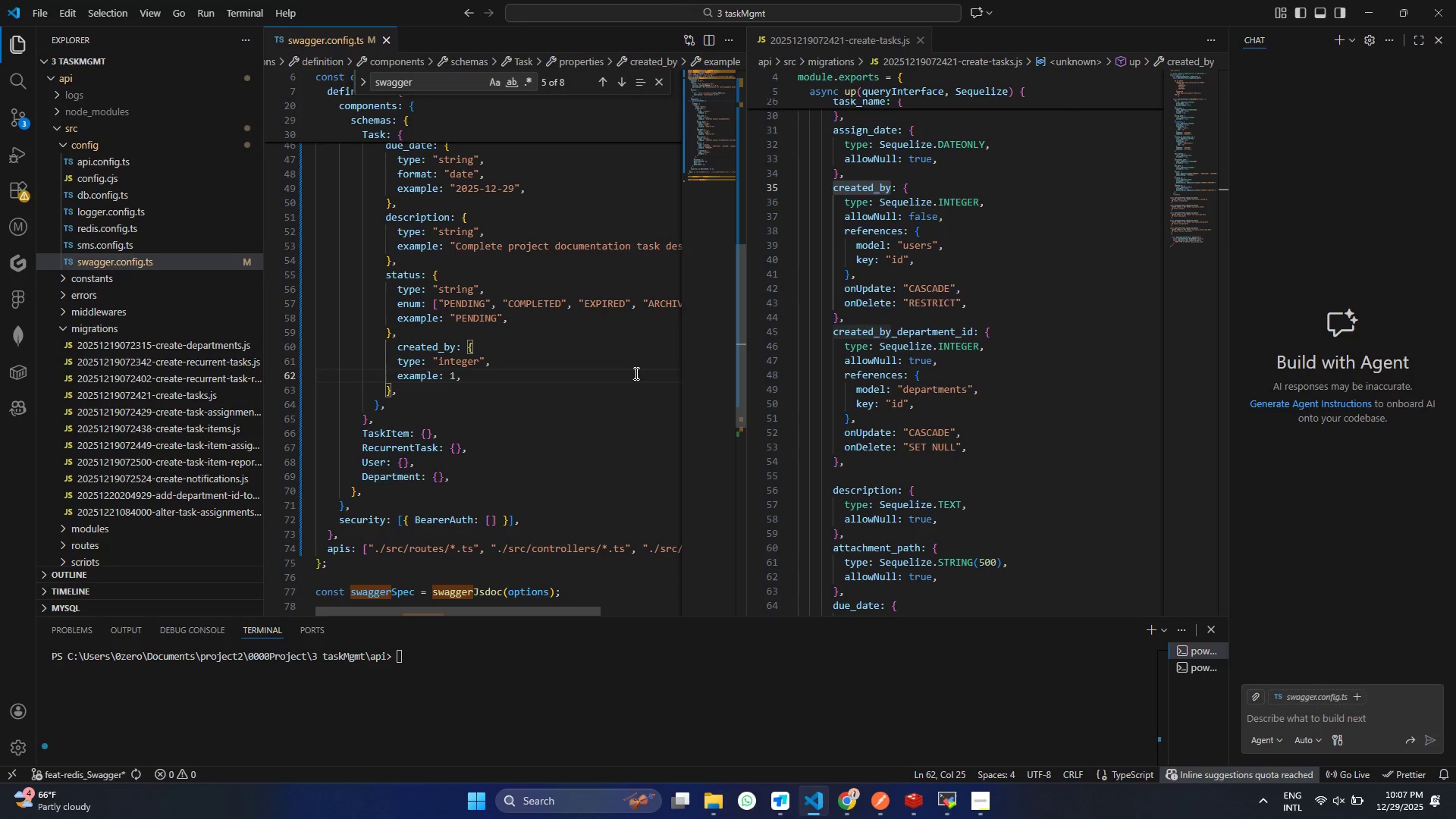 
key(Control+ControlLeft)
 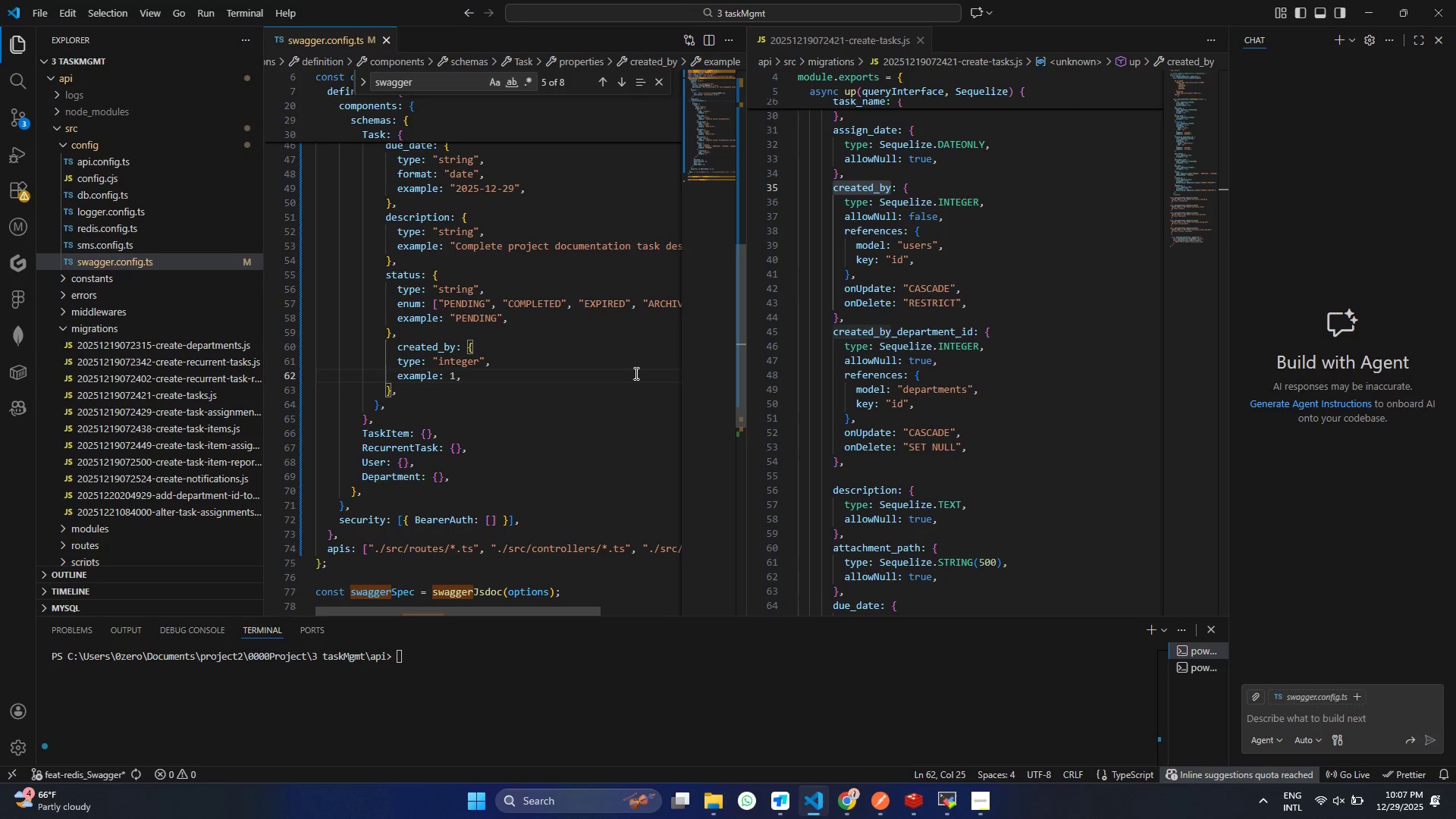 
key(Control+S)
 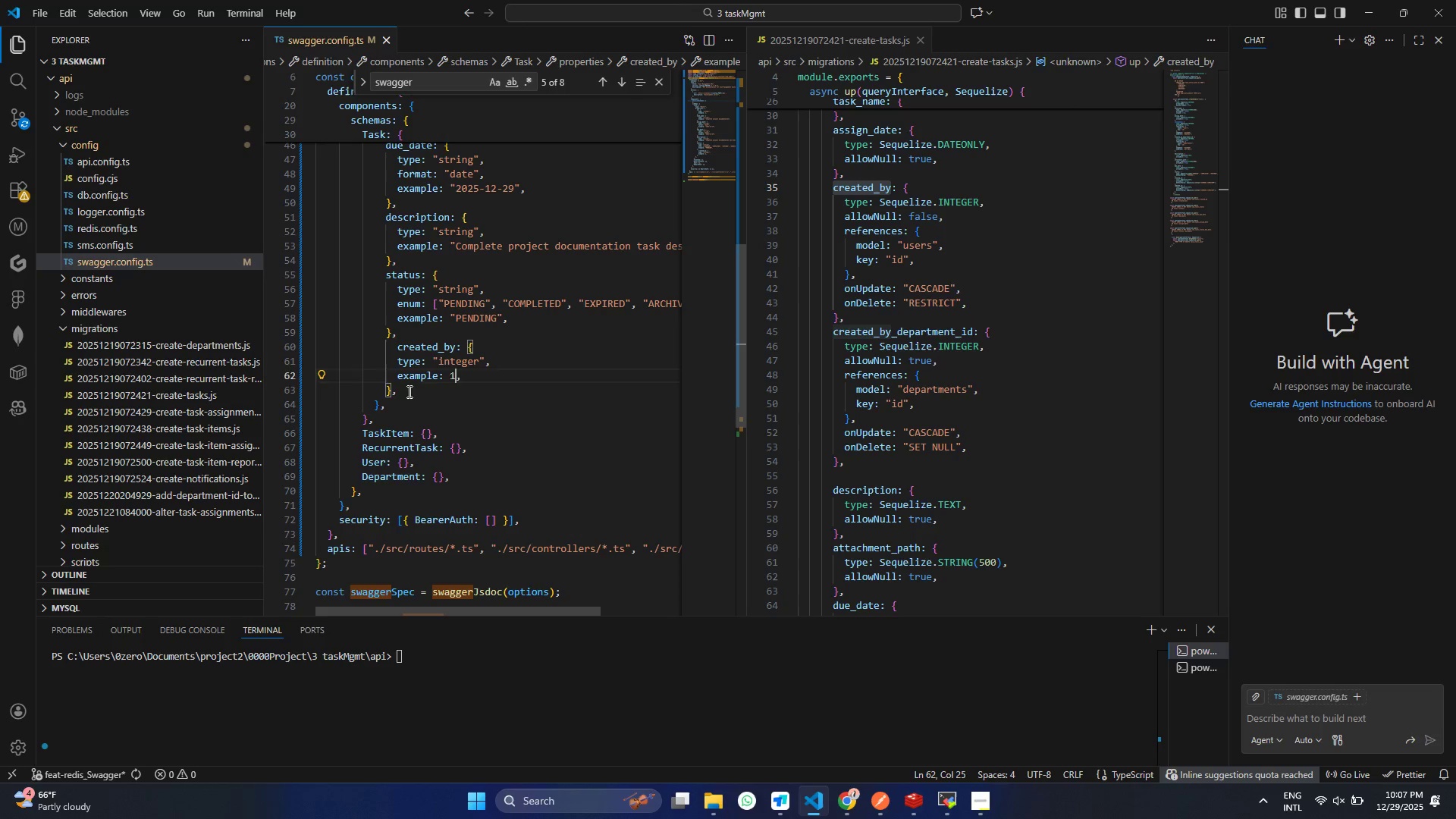 
left_click_drag(start_coordinate=[409, 391], to_coordinate=[376, 351])
 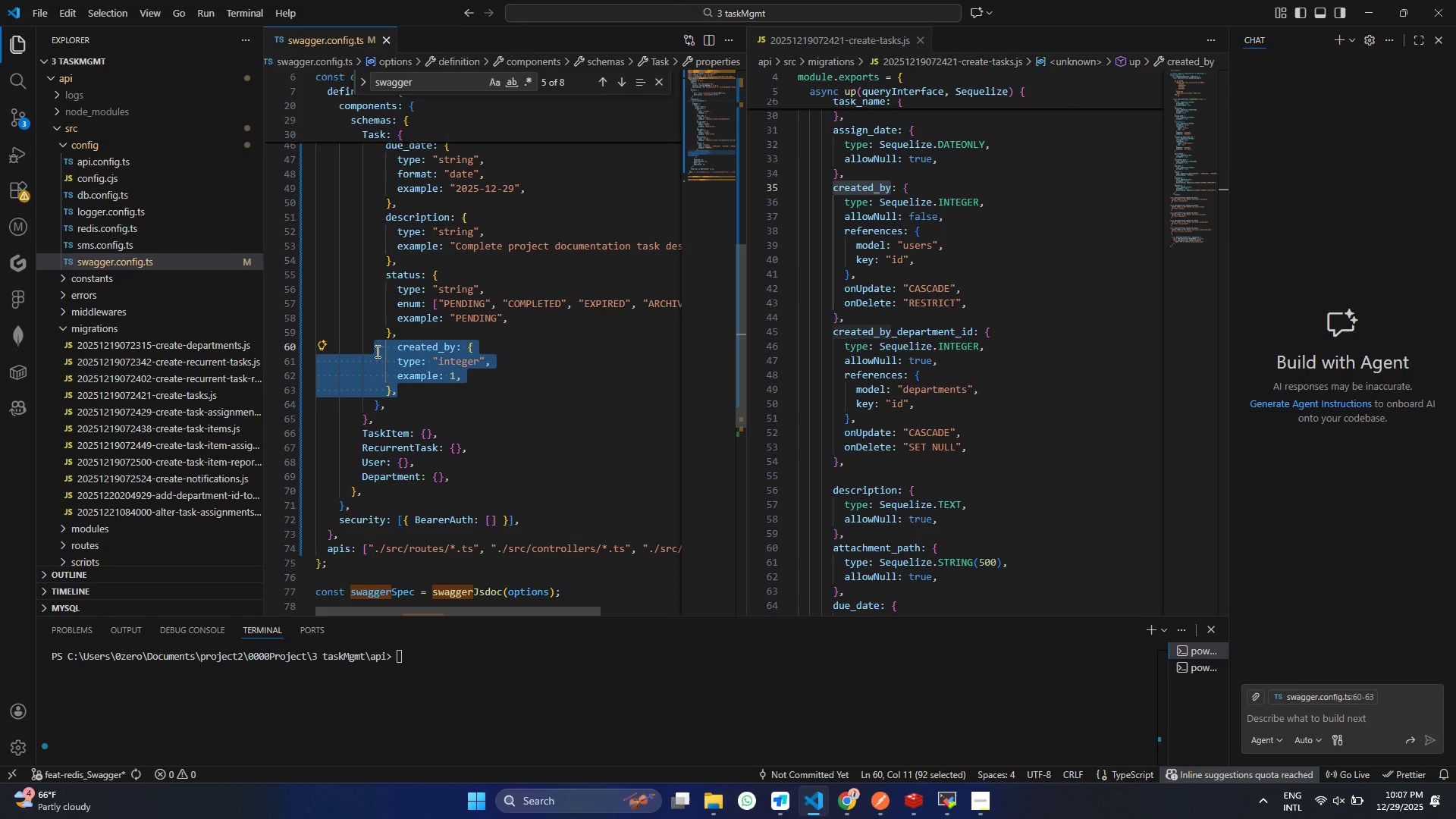 
key(Alt+Shift+ArrowDown)
 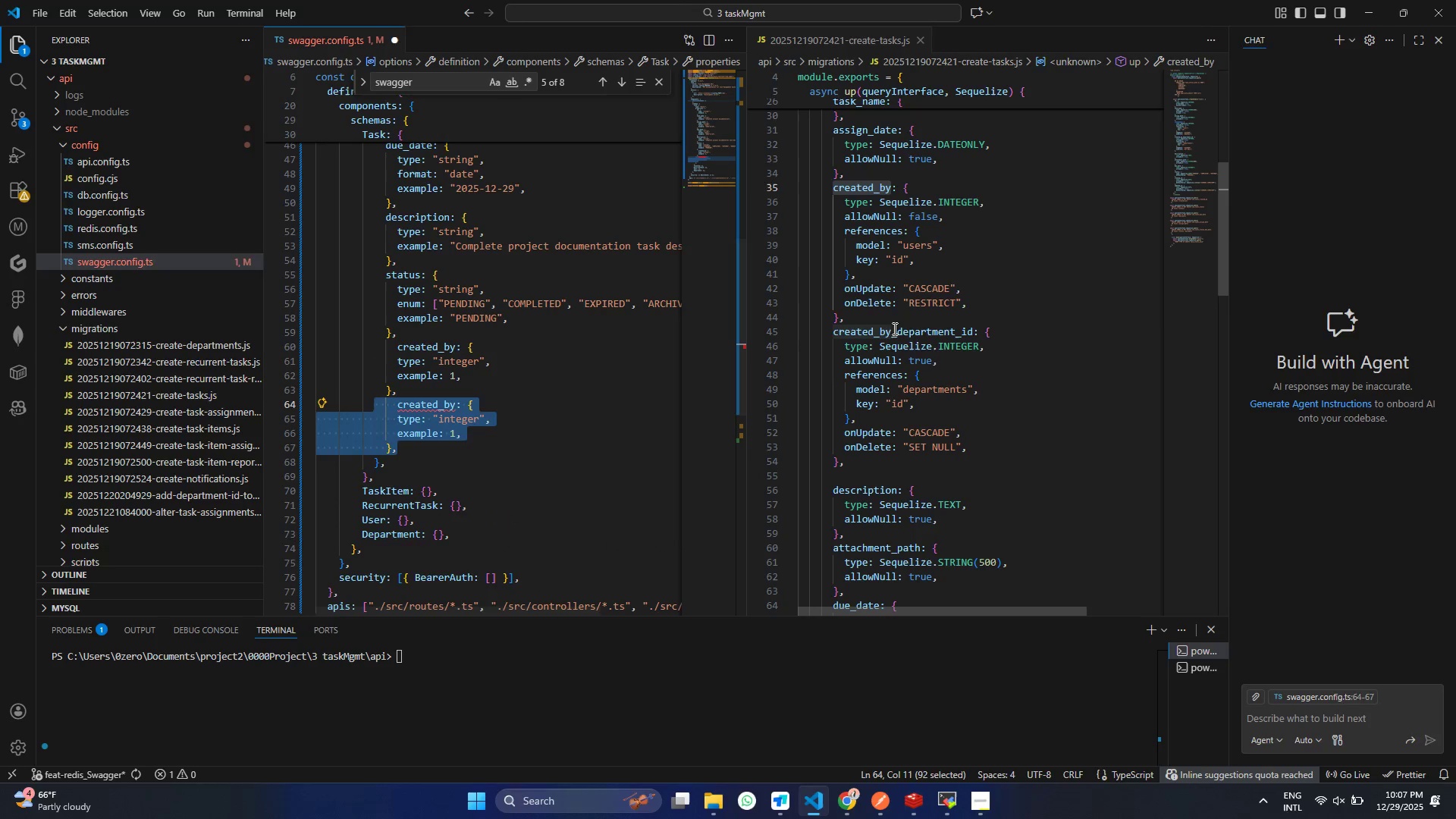 
double_click([893, 328])
 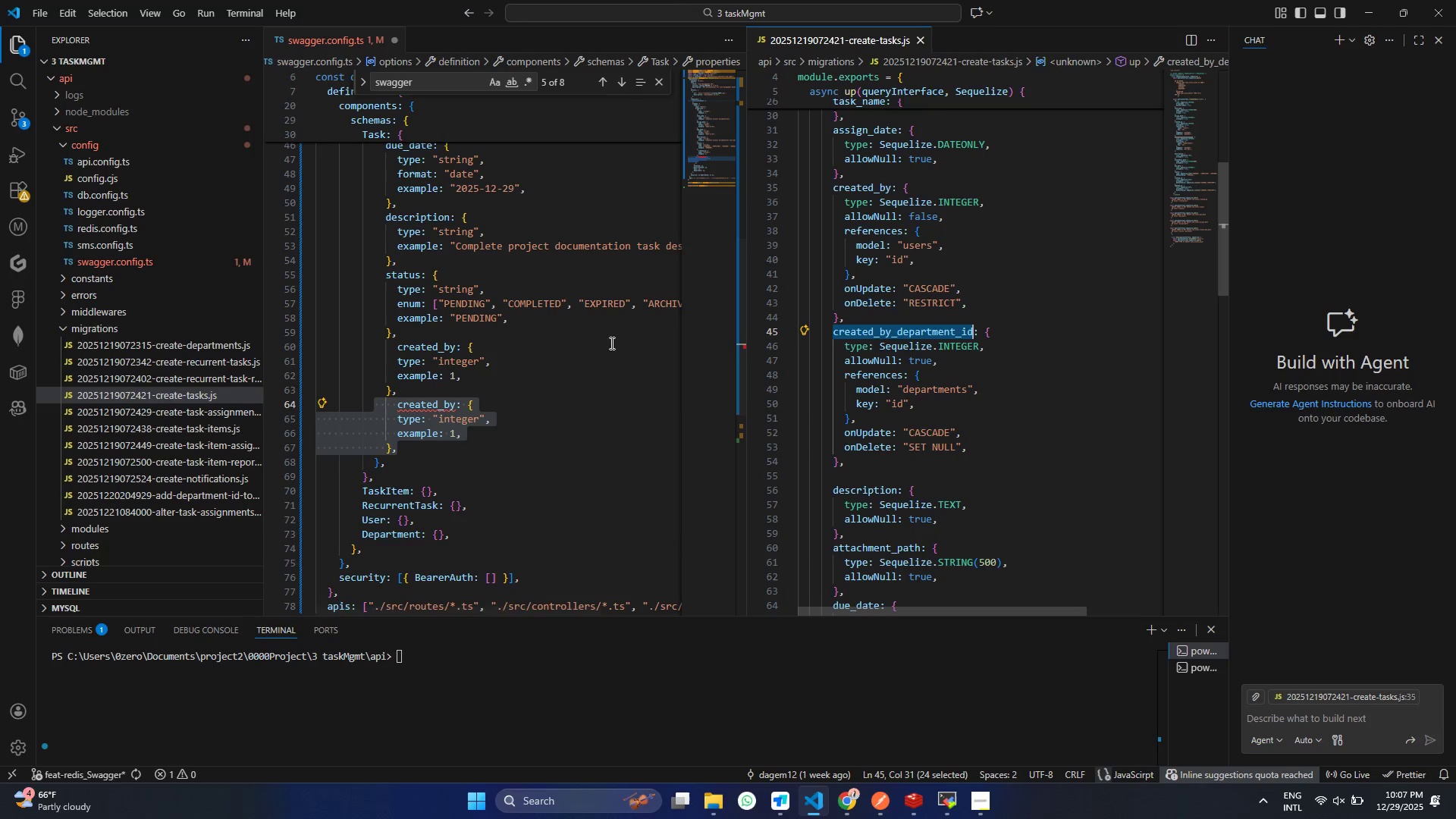 
key(Control+ControlLeft)
 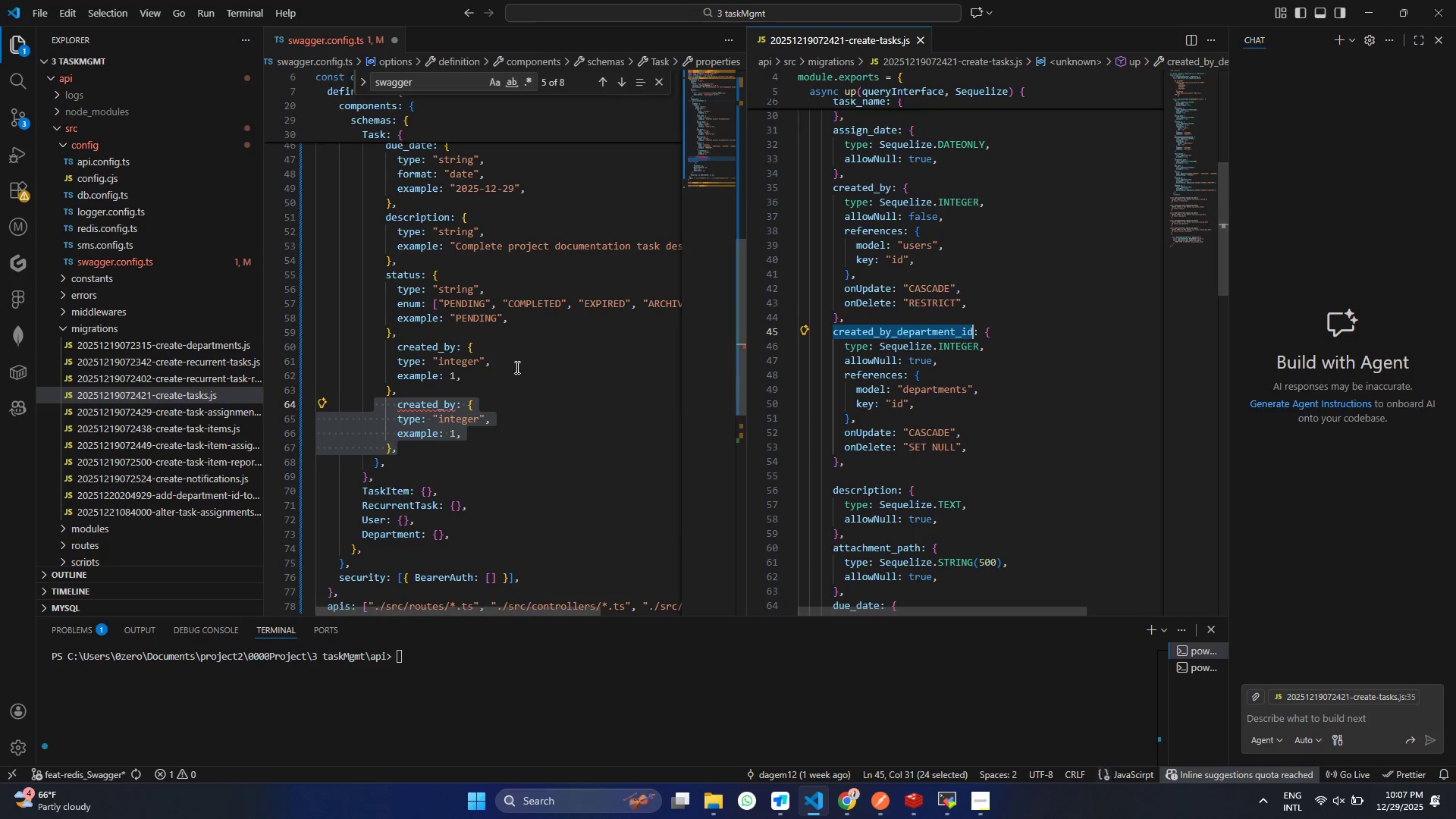 
key(Control+C)
 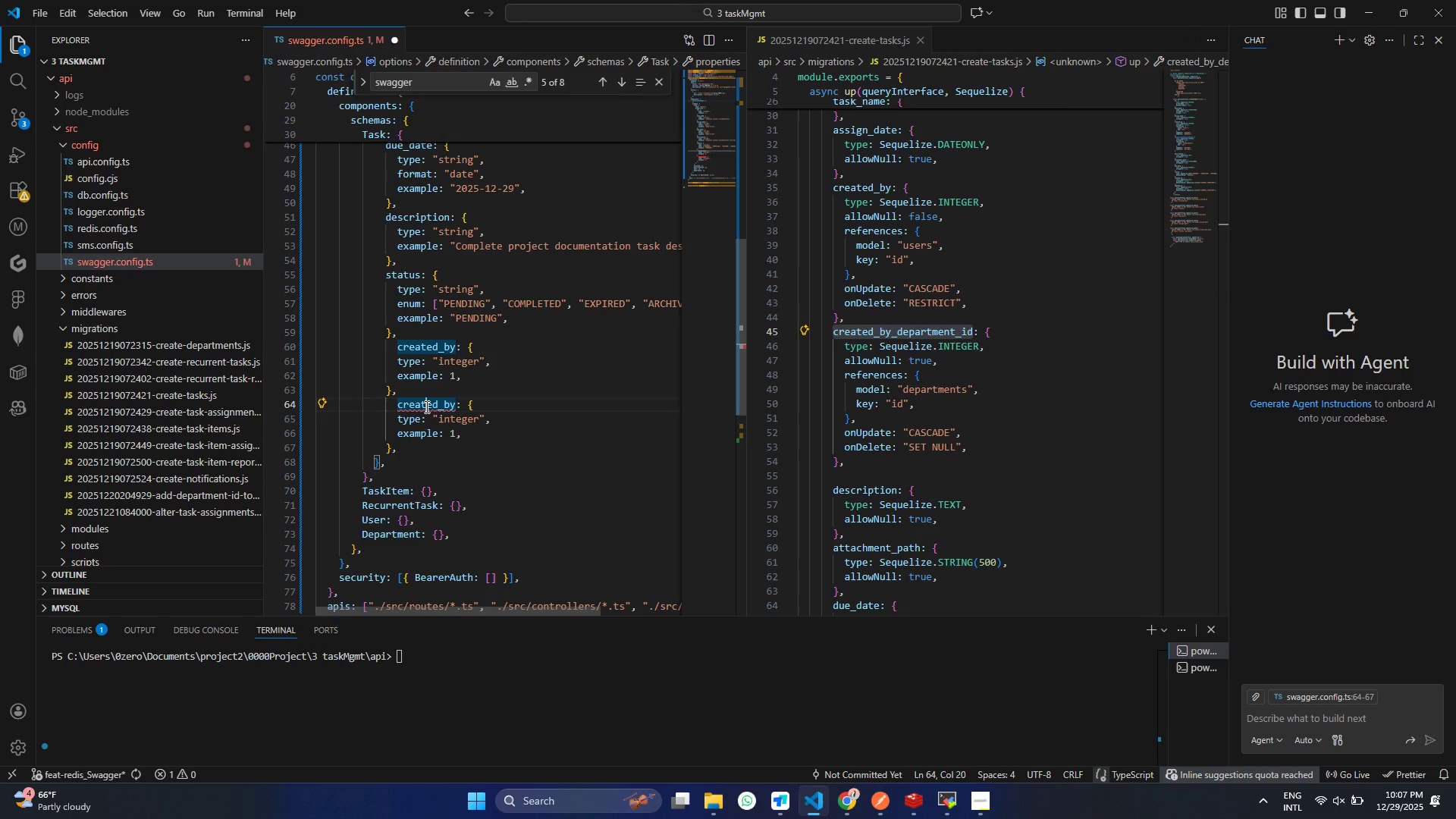 
double_click([425, 406])
 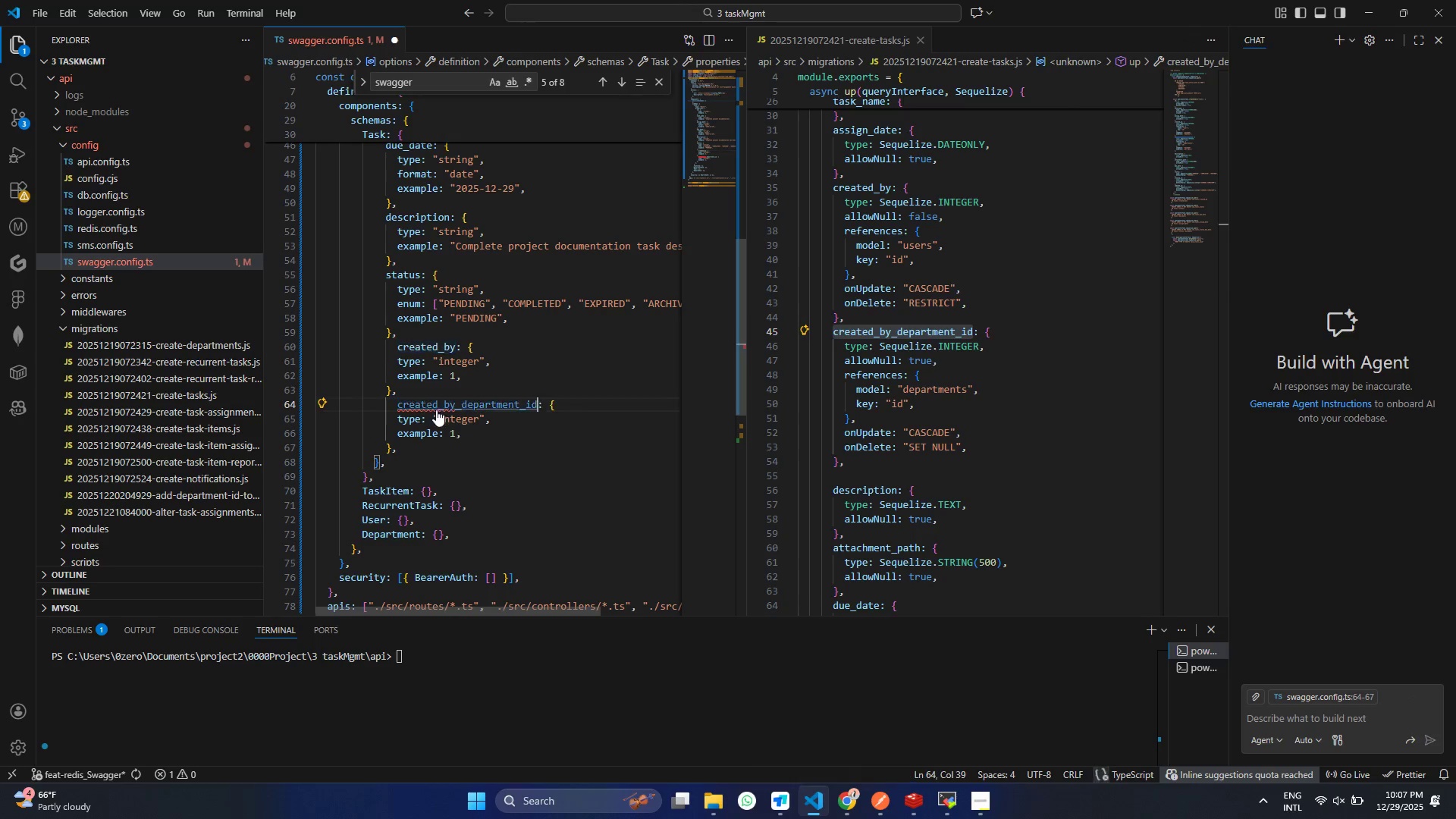 
key(Control+V)
 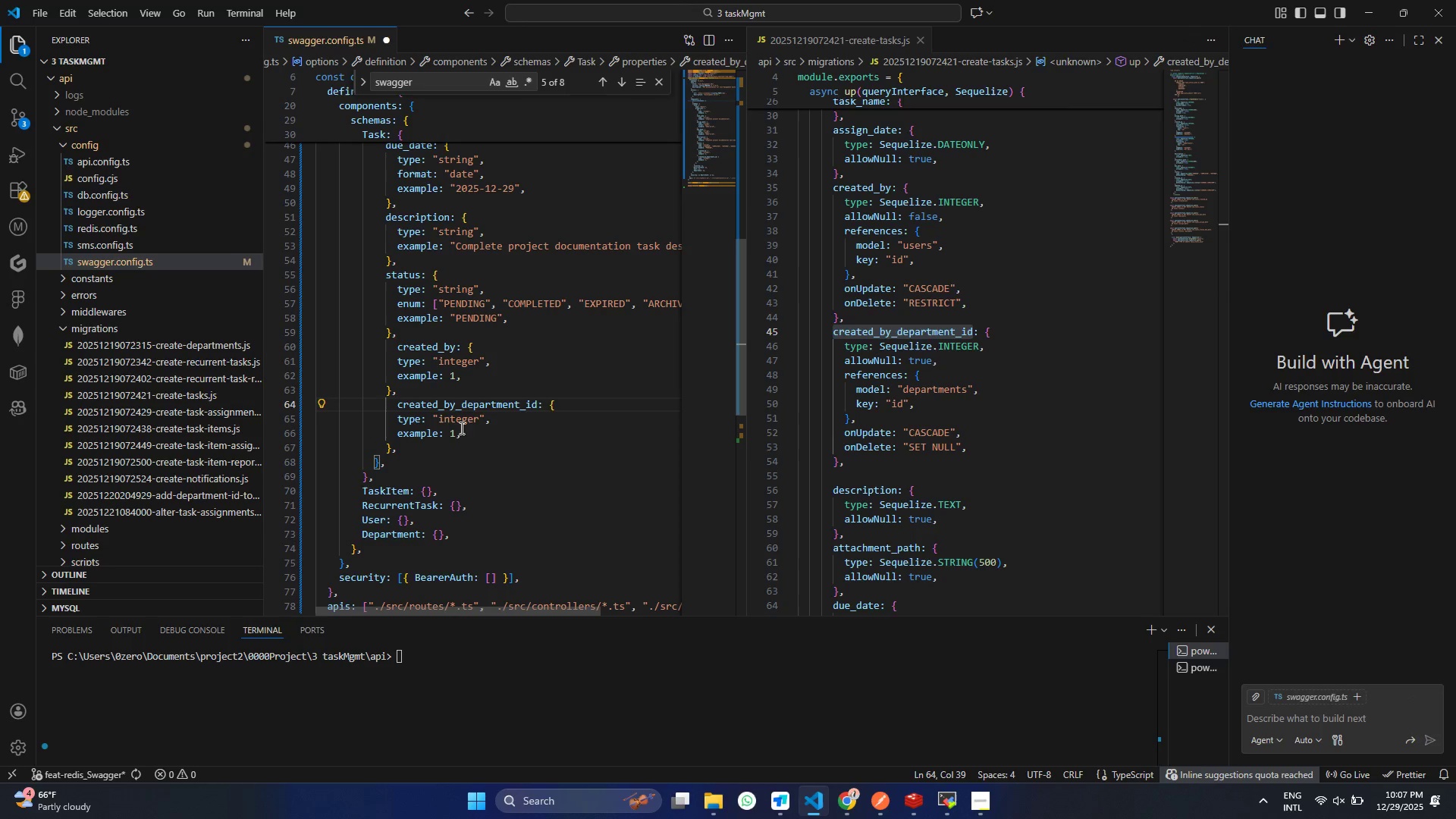 
key(Control+ControlLeft)
 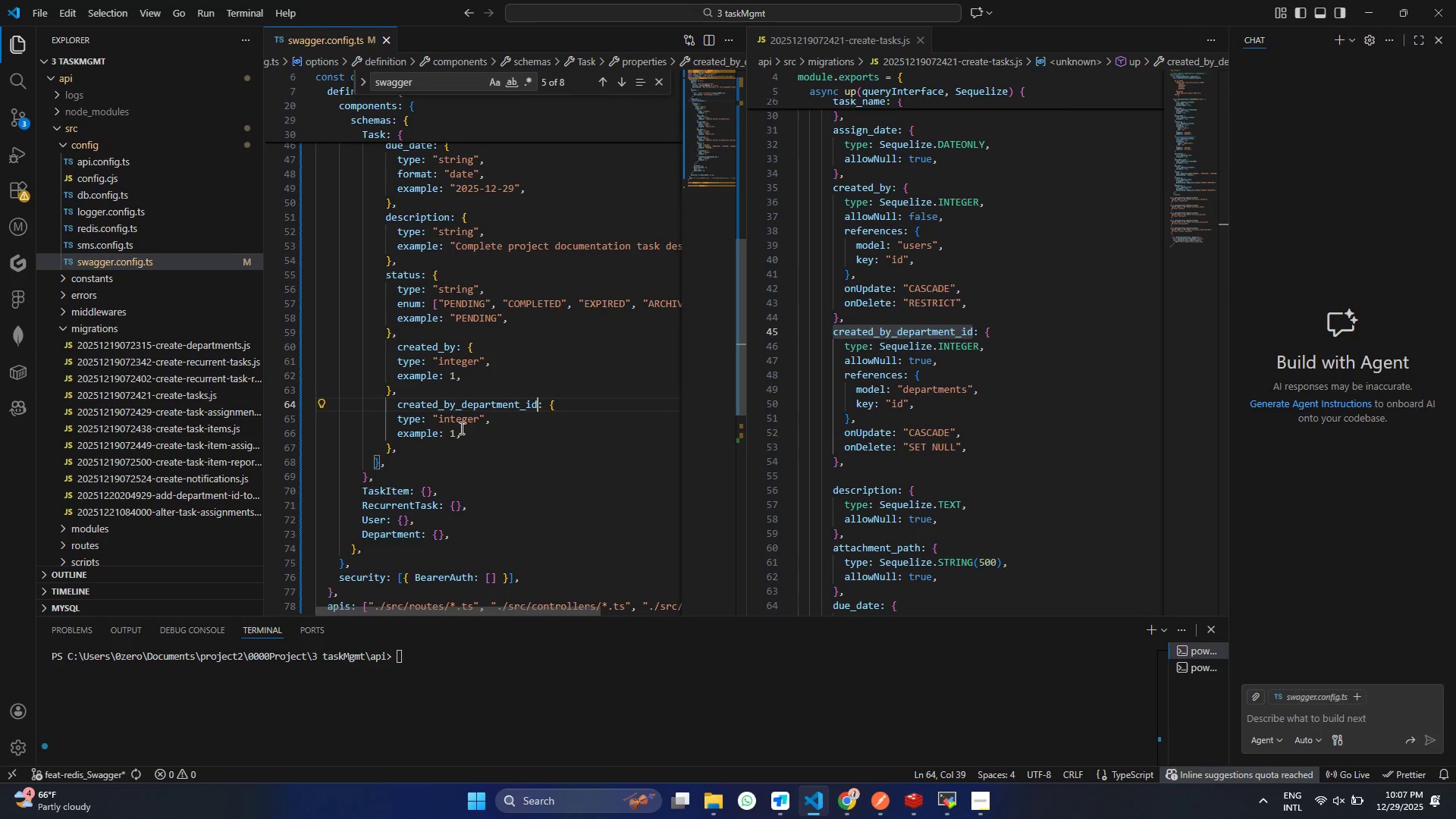 
key(Control+S)
 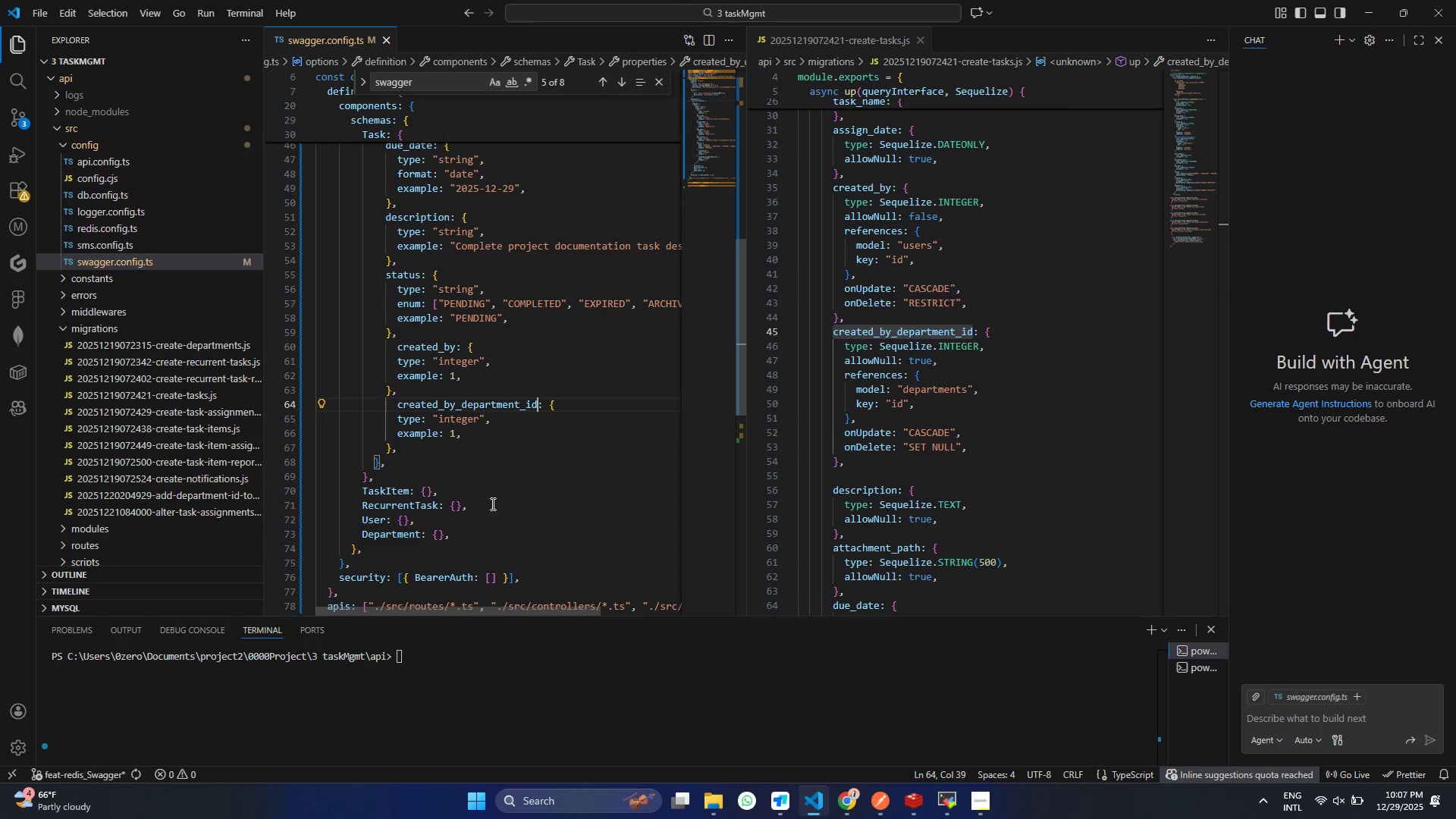 
wait(6.47)
 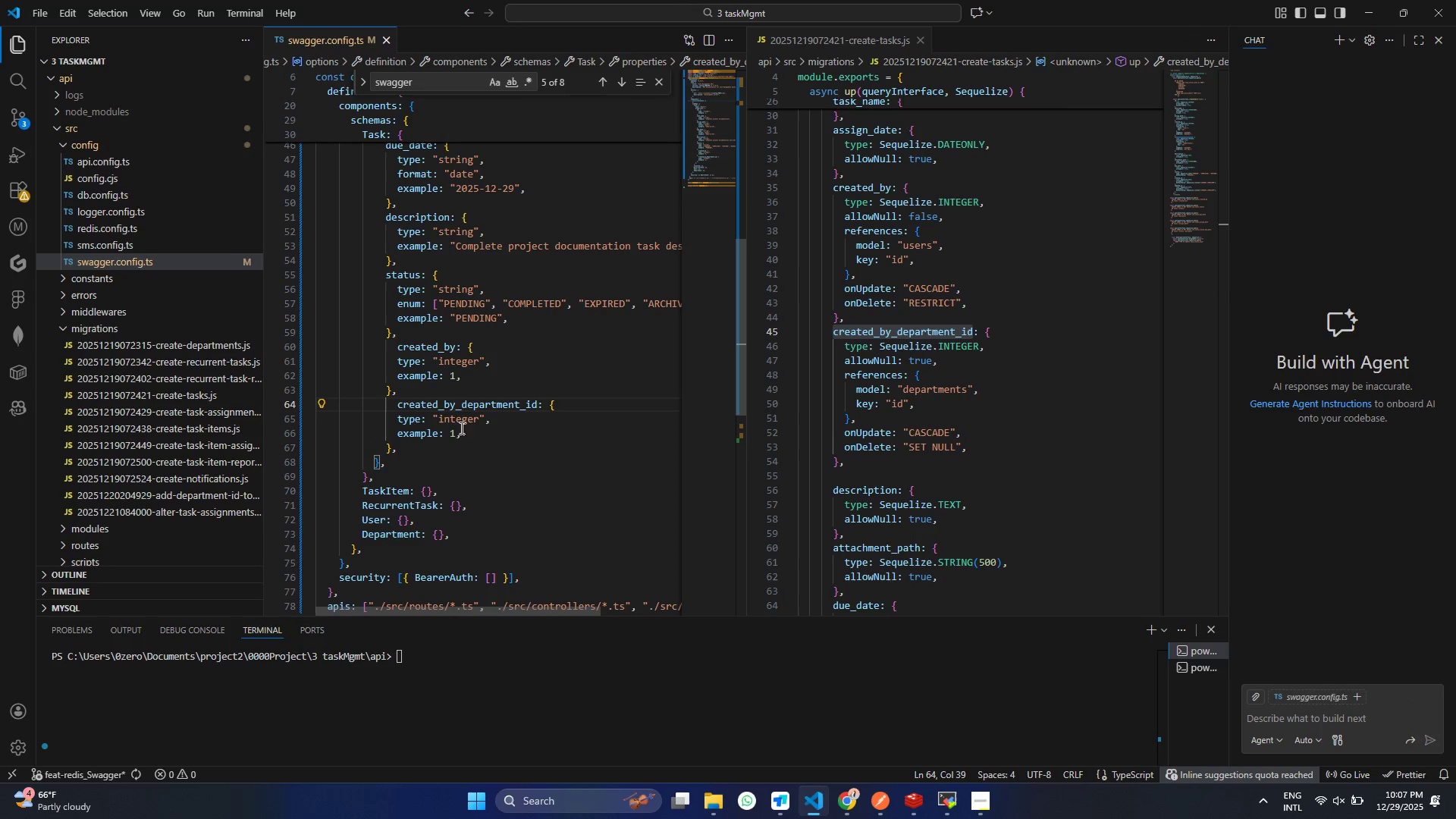 
left_click_drag(start_coordinate=[399, 256], to_coordinate=[381, 218])
 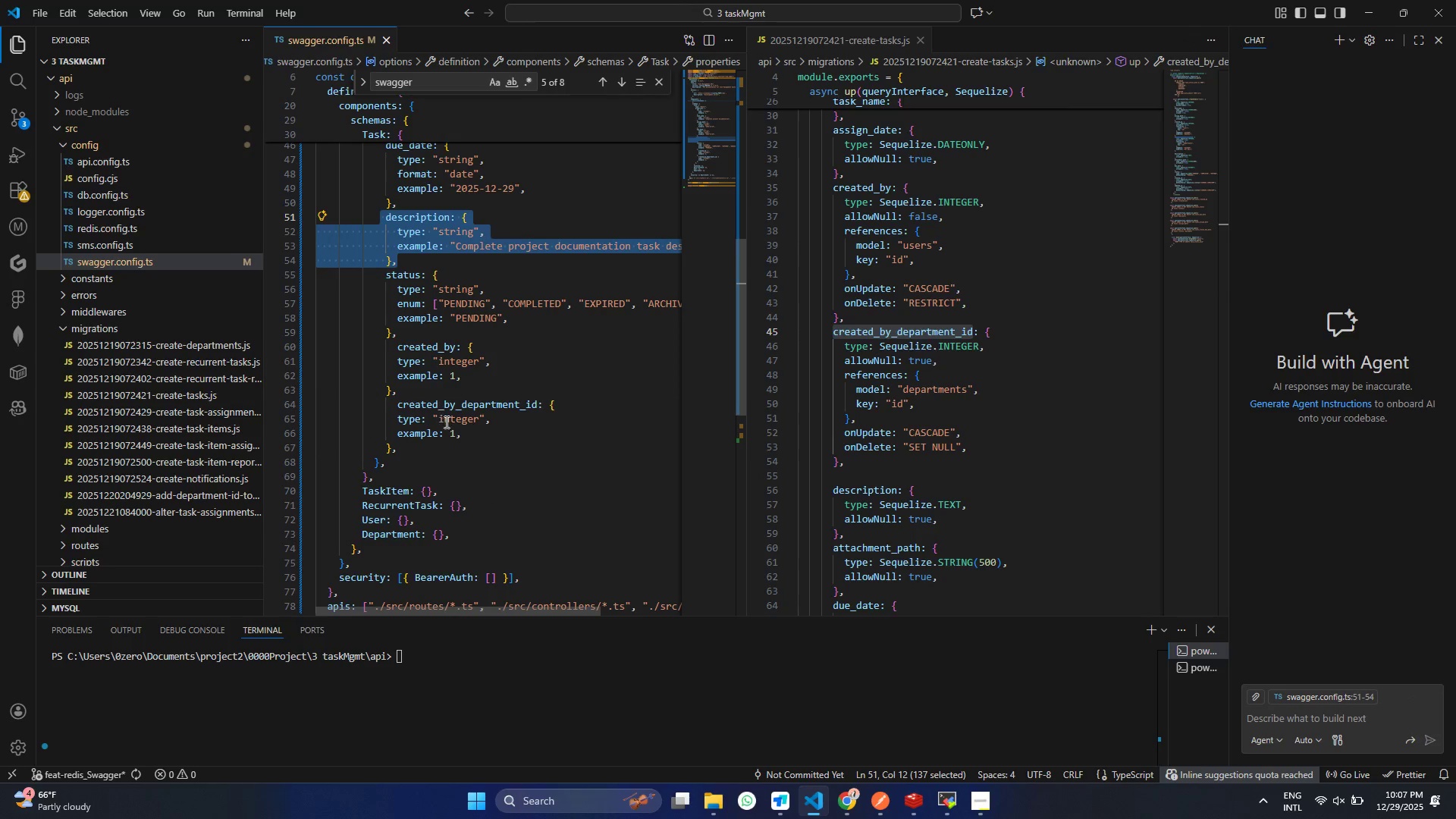 
key(Control+ControlLeft)
 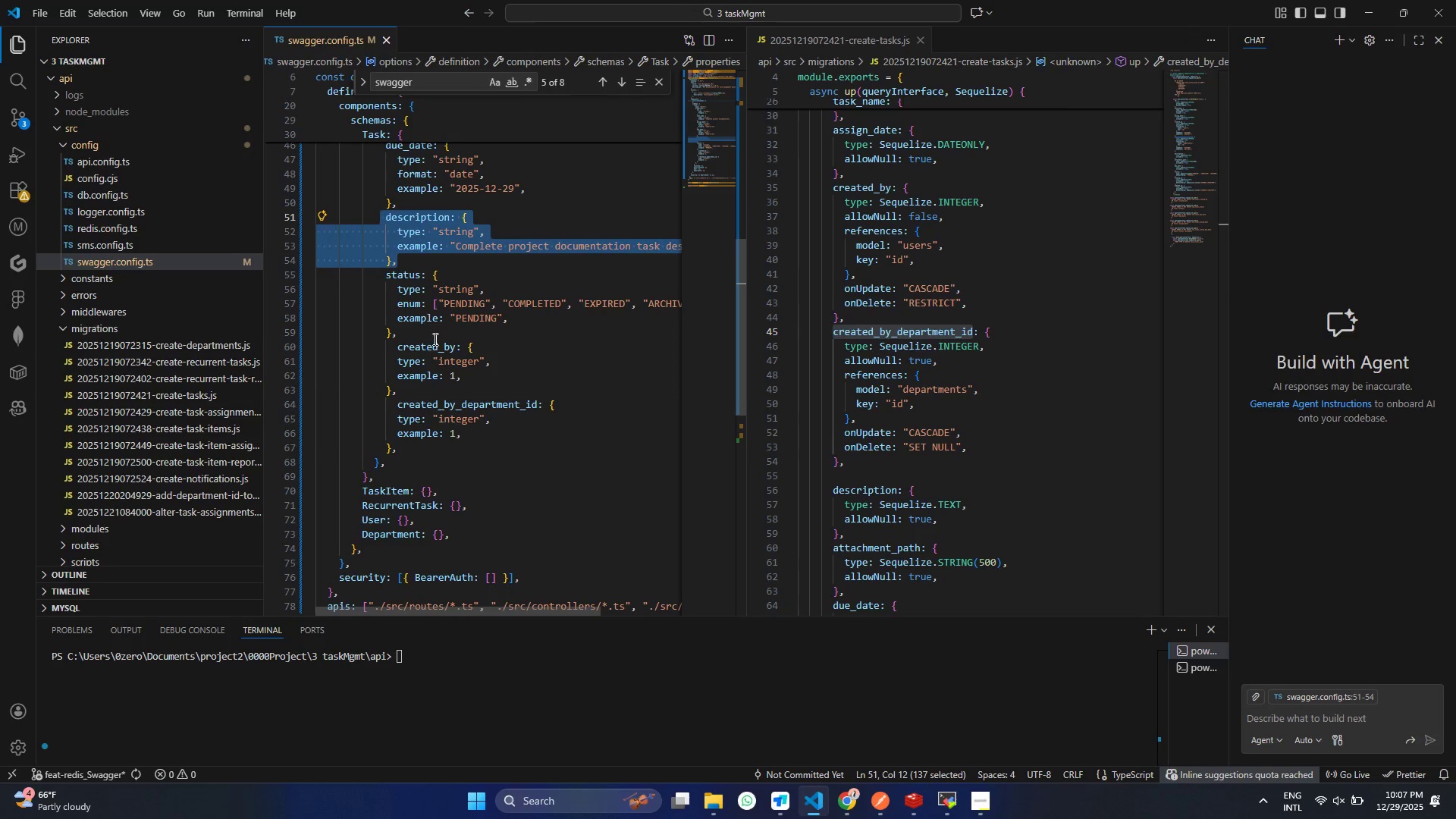 
key(Control+C)
 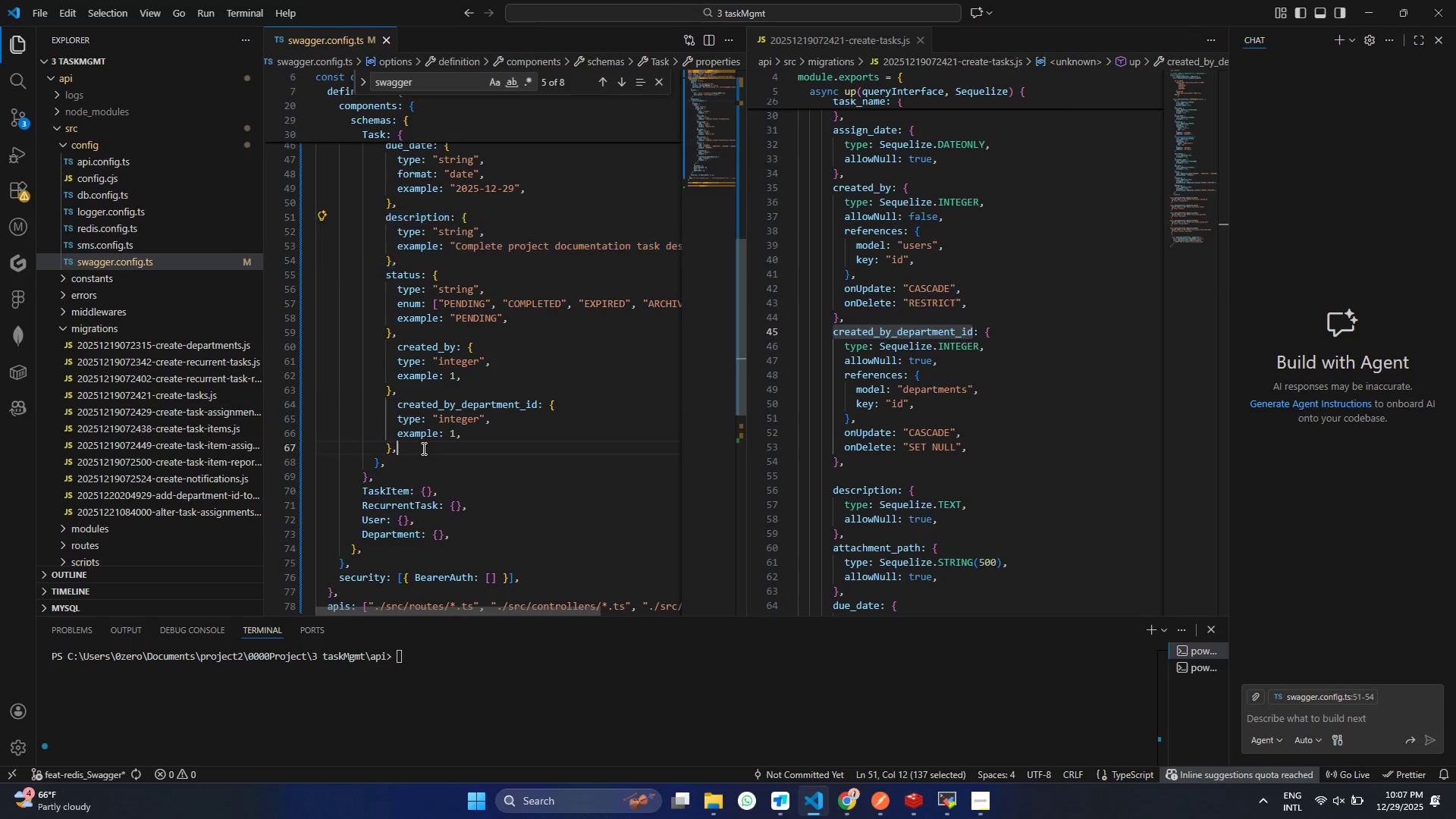 
left_click([422, 448])
 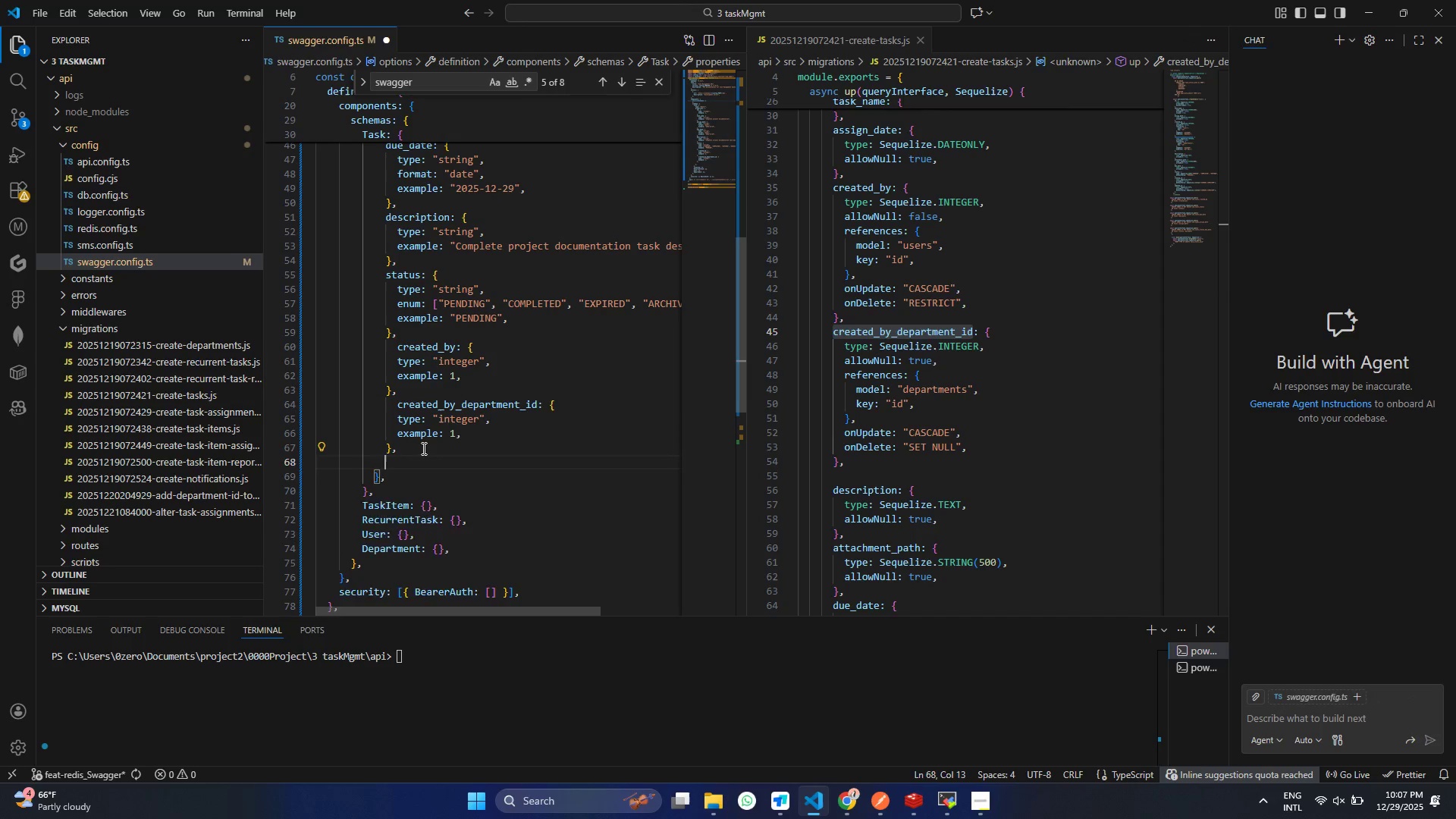 
key(Enter)
 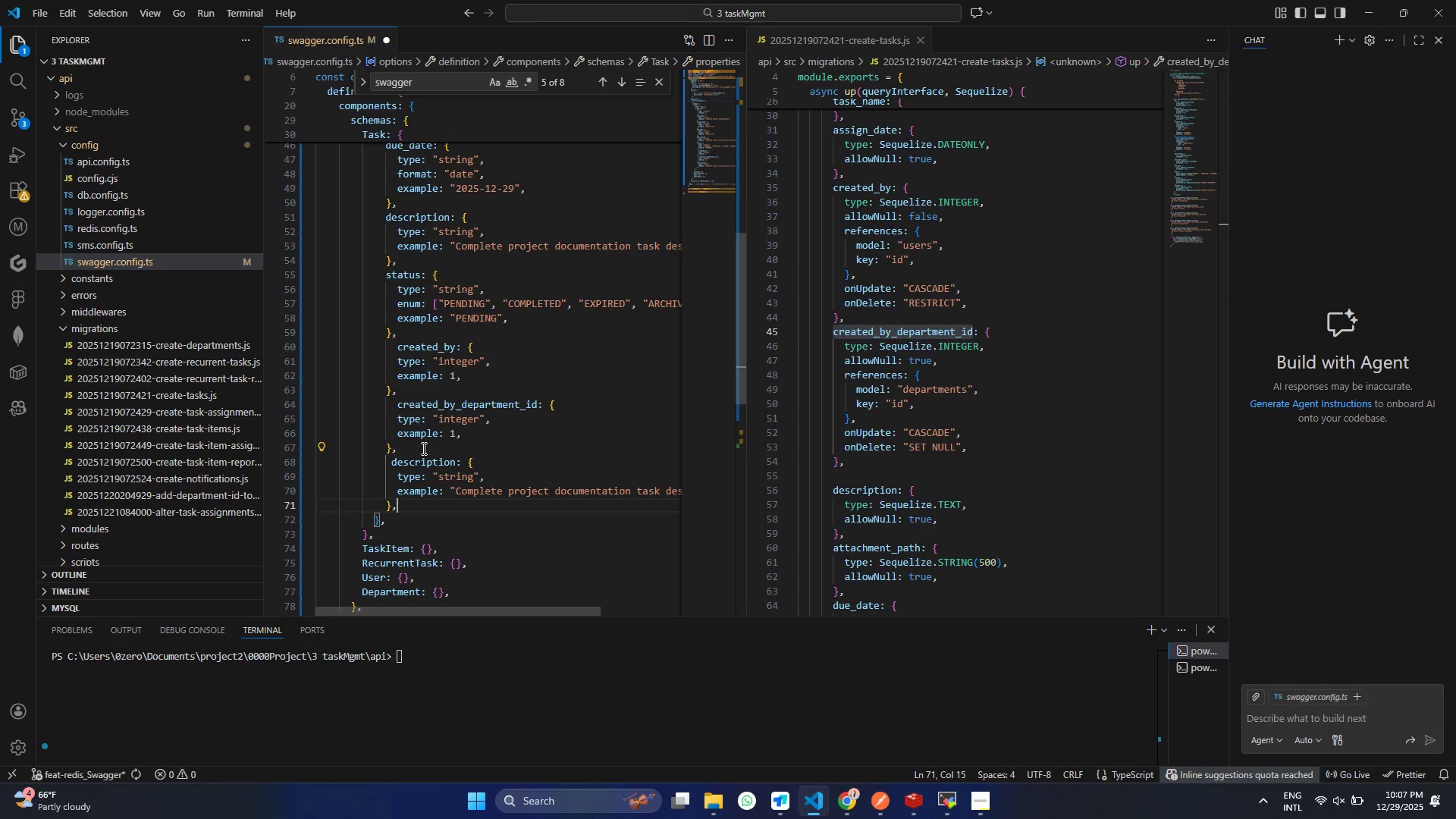 
key(Control+ControlLeft)
 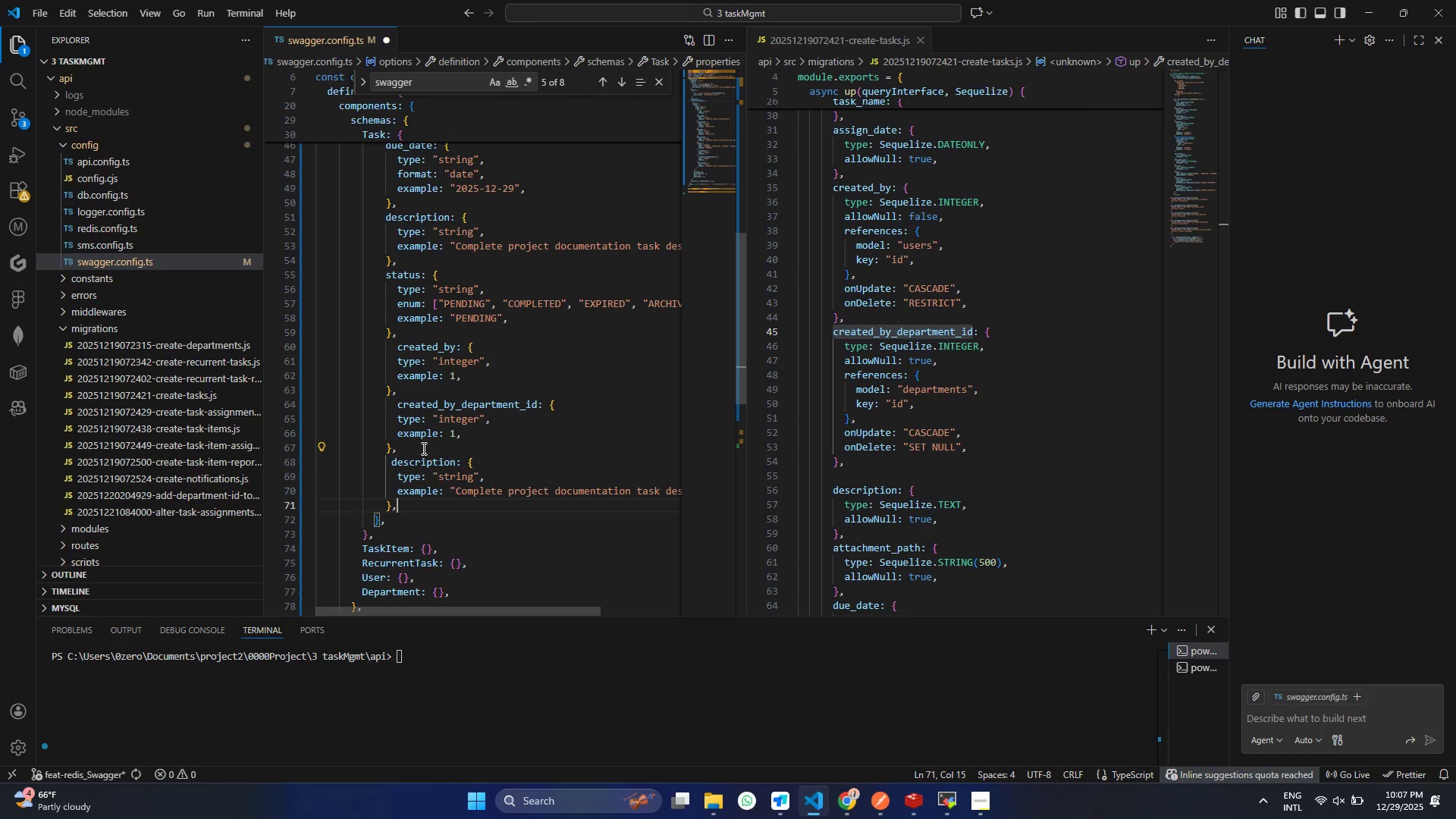 
key(Control+V)
 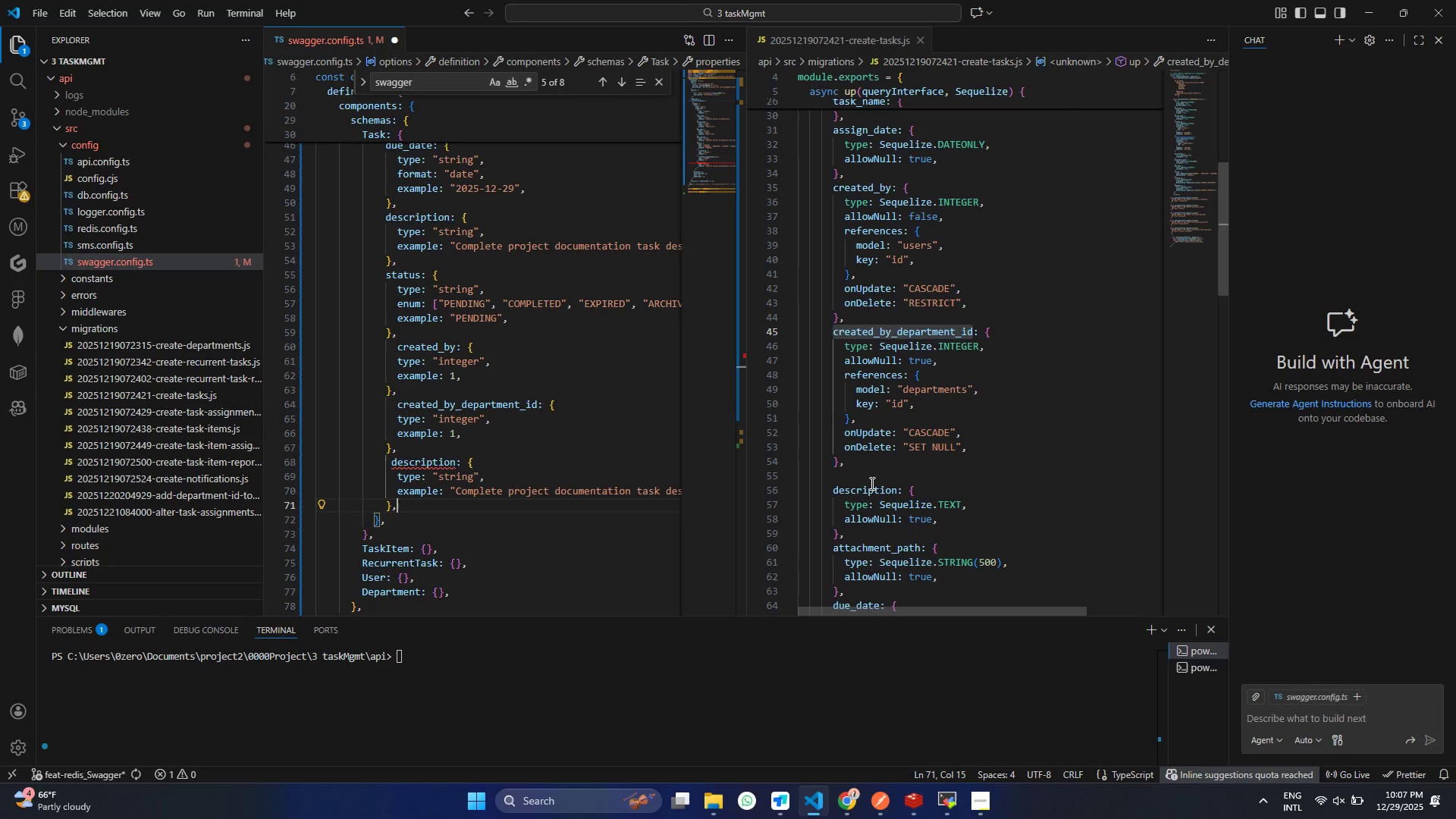 
scroll: coordinate [874, 455], scroll_direction: up, amount: 2.0
 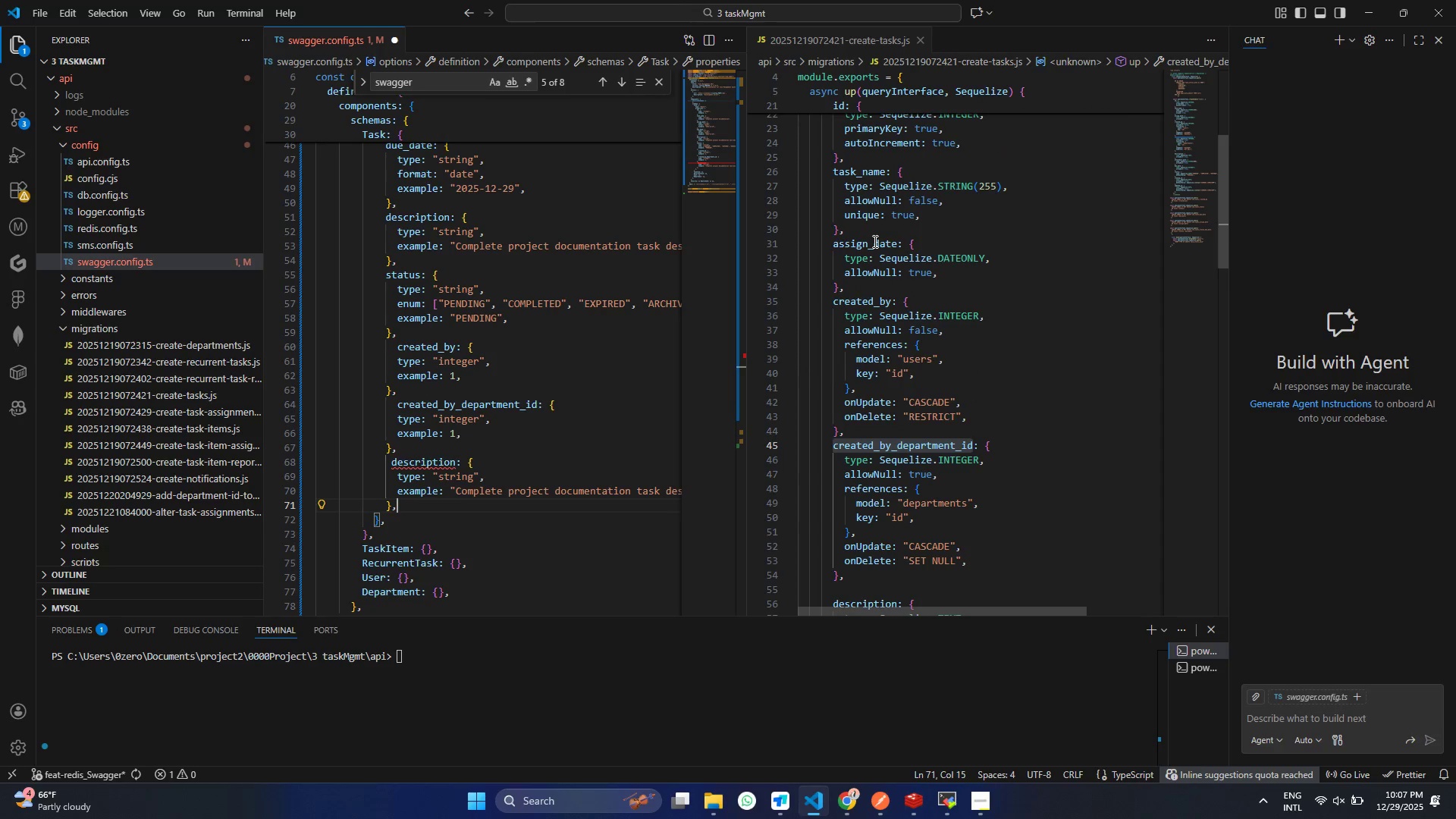 
scroll: coordinate [889, 337], scroll_direction: down, amount: 6.0
 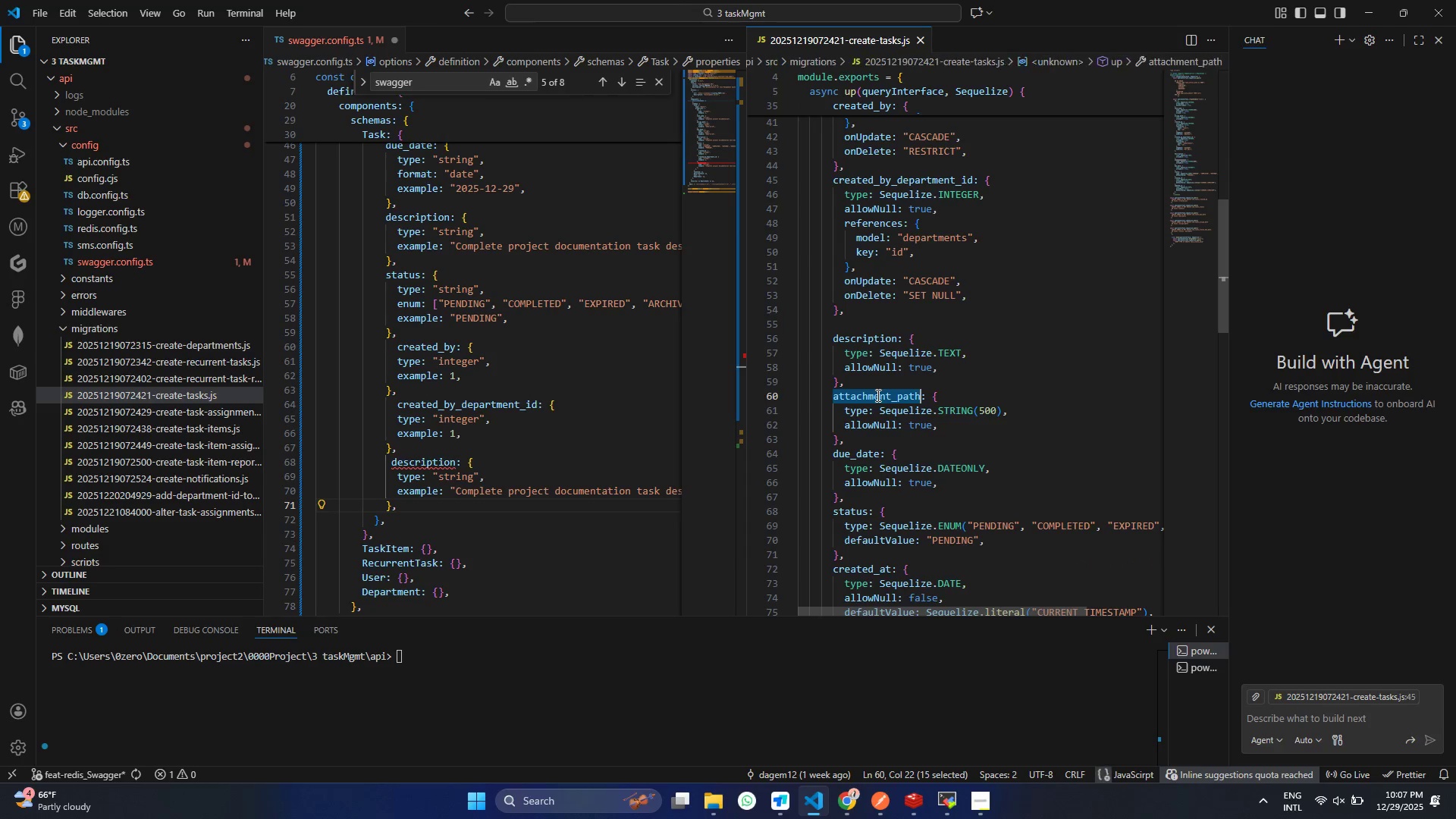 
double_click([877, 395])
 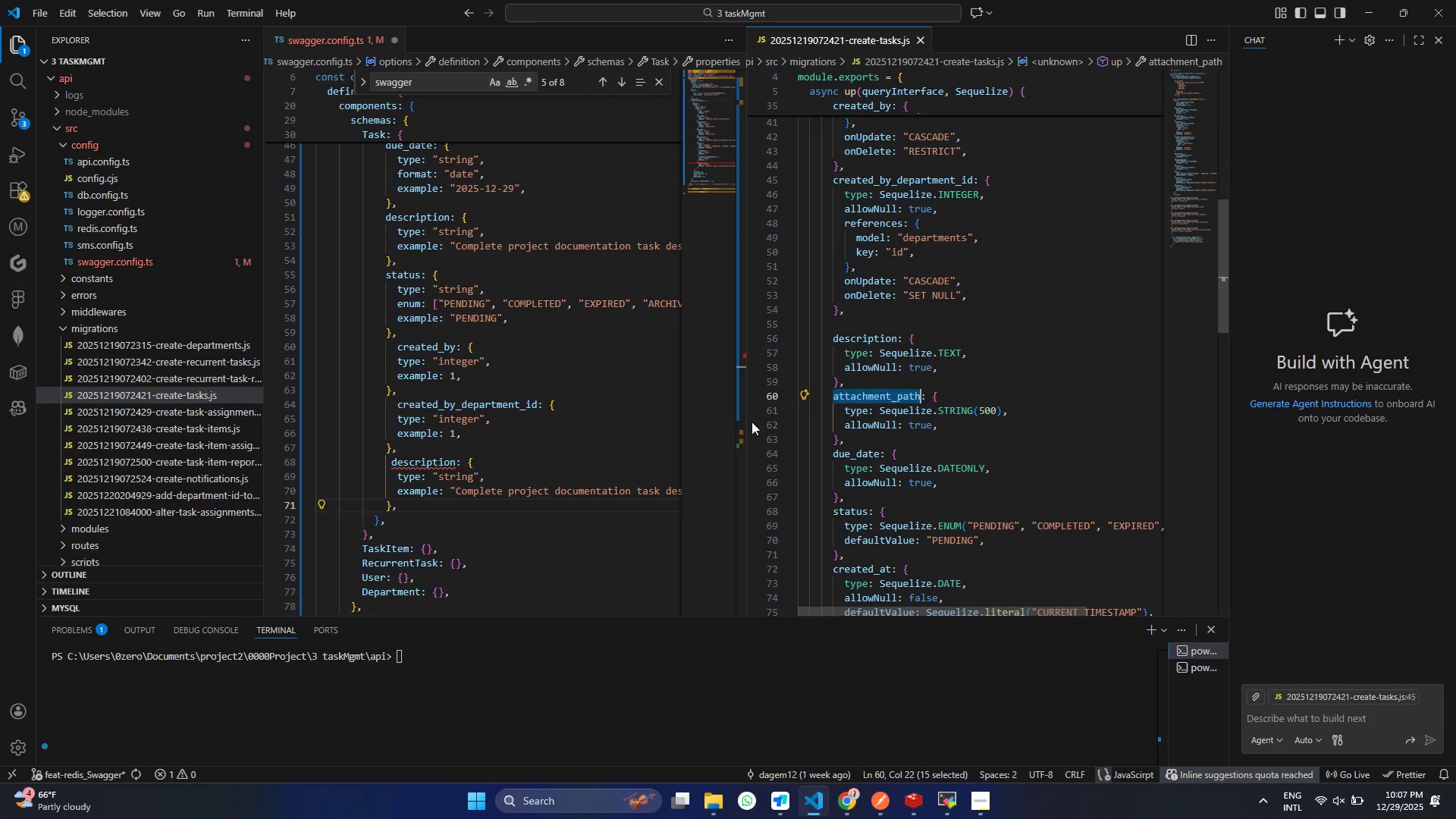 
key(Control+ControlLeft)
 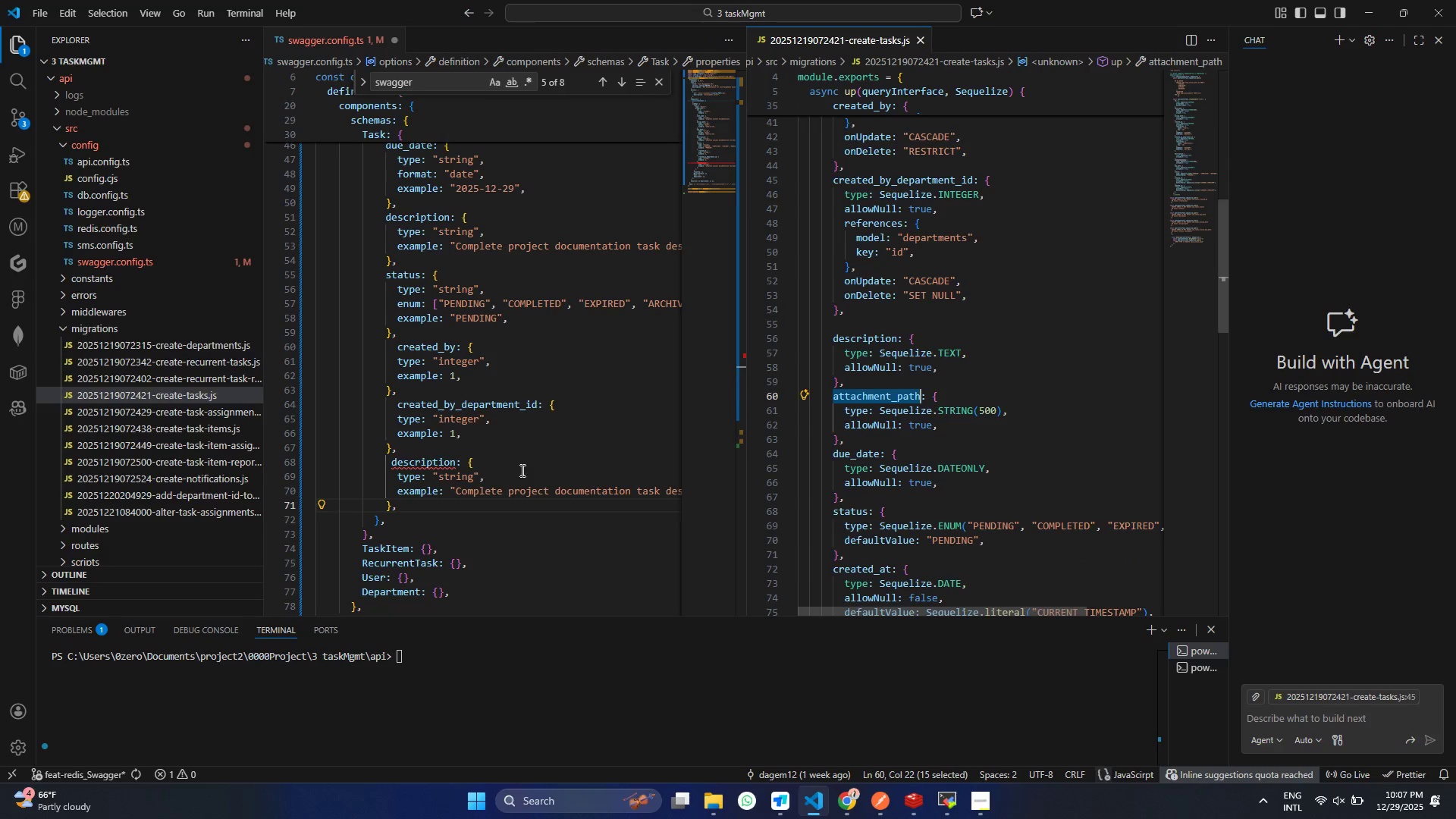 
key(Control+C)
 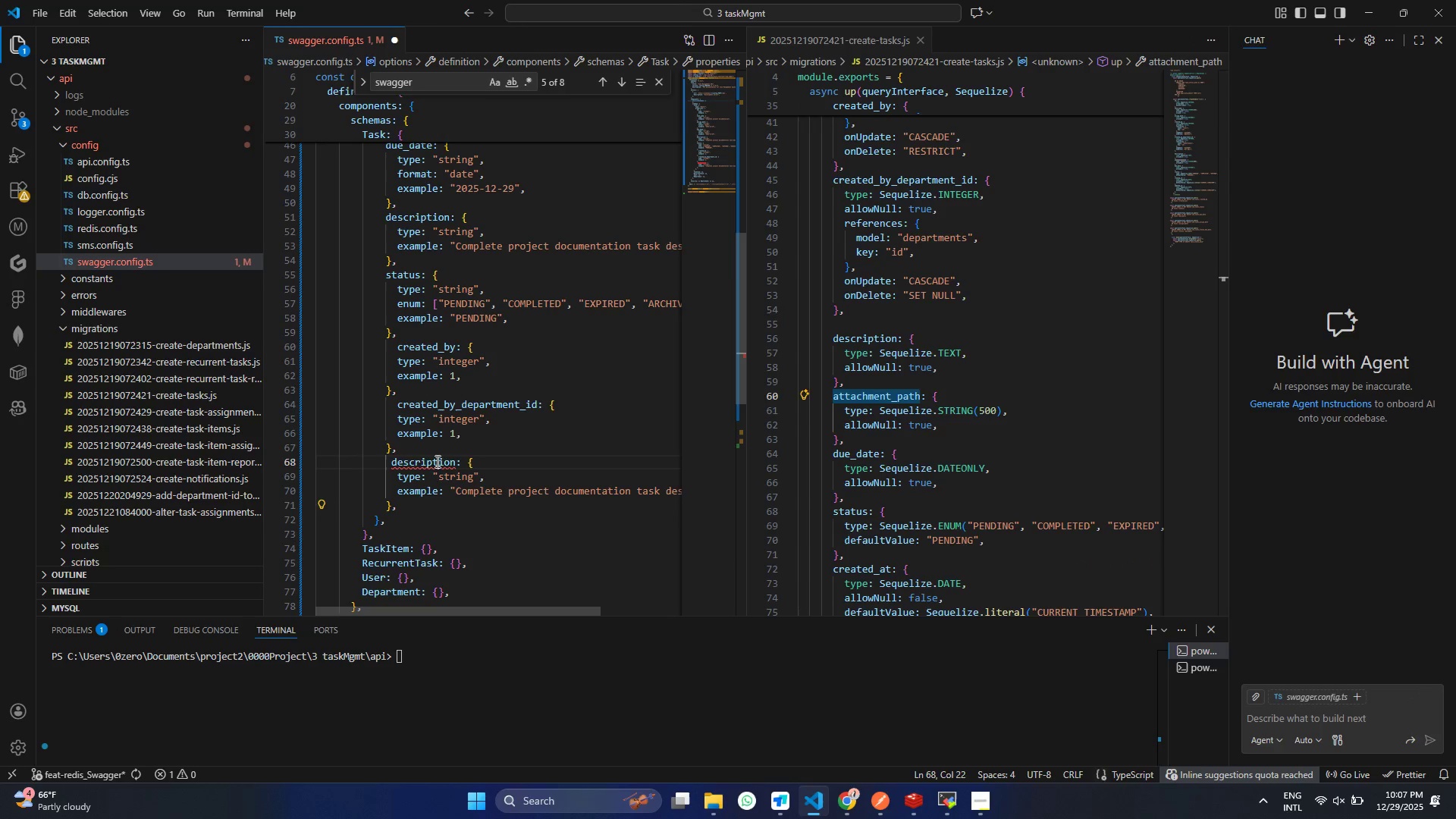 
double_click([436, 461])
 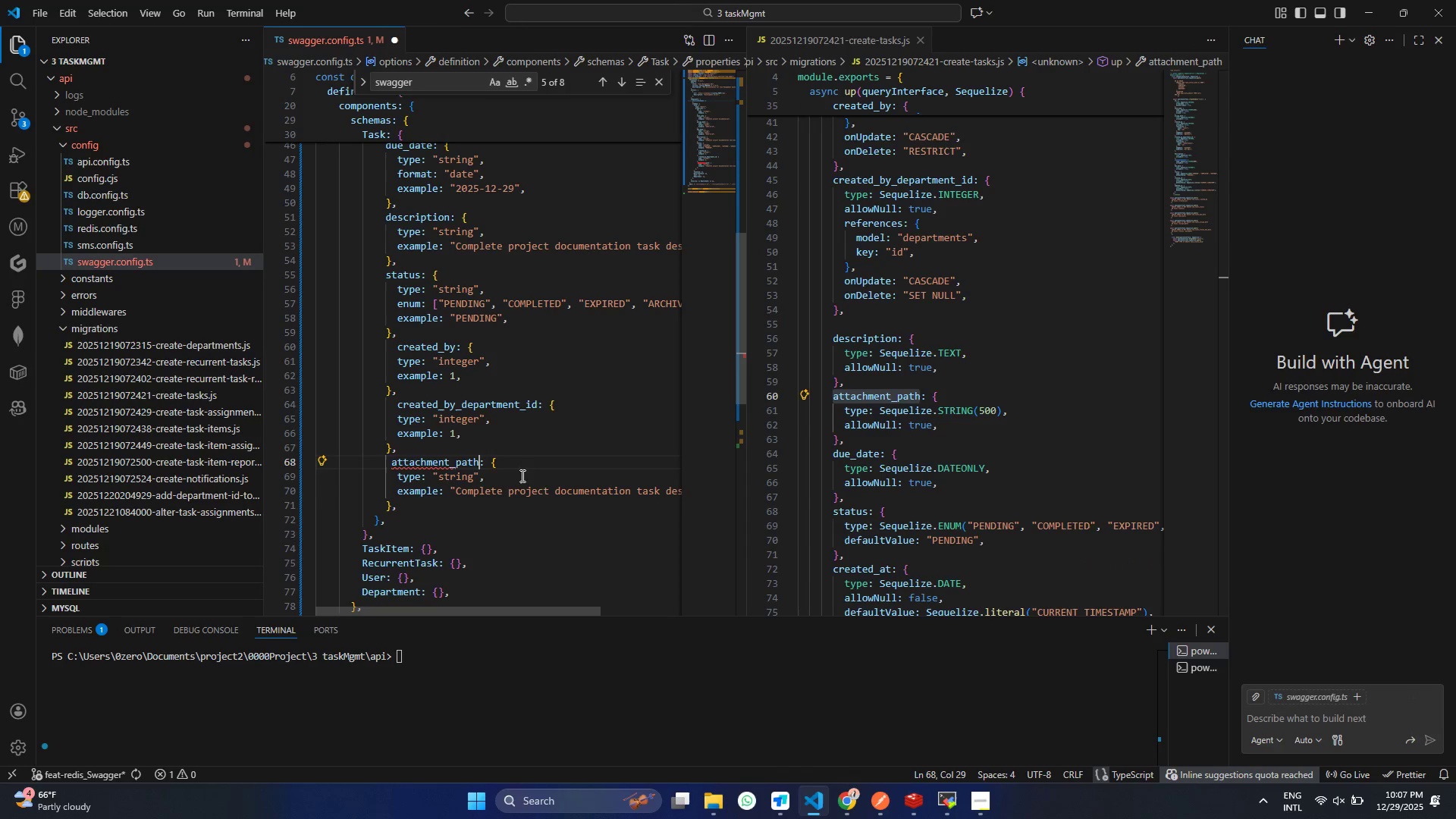 
key(Control+V)
 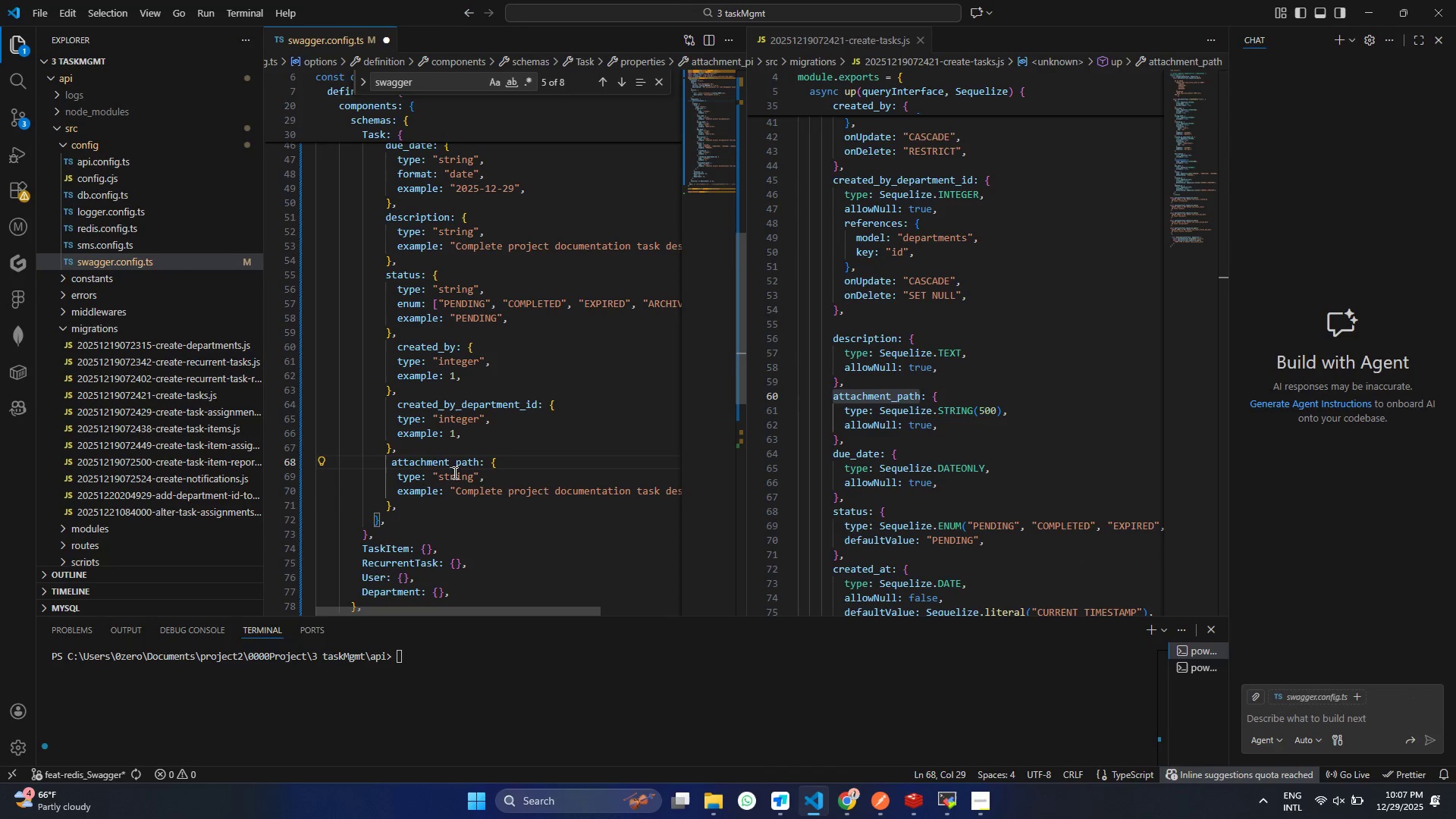 
left_click([456, 473])
 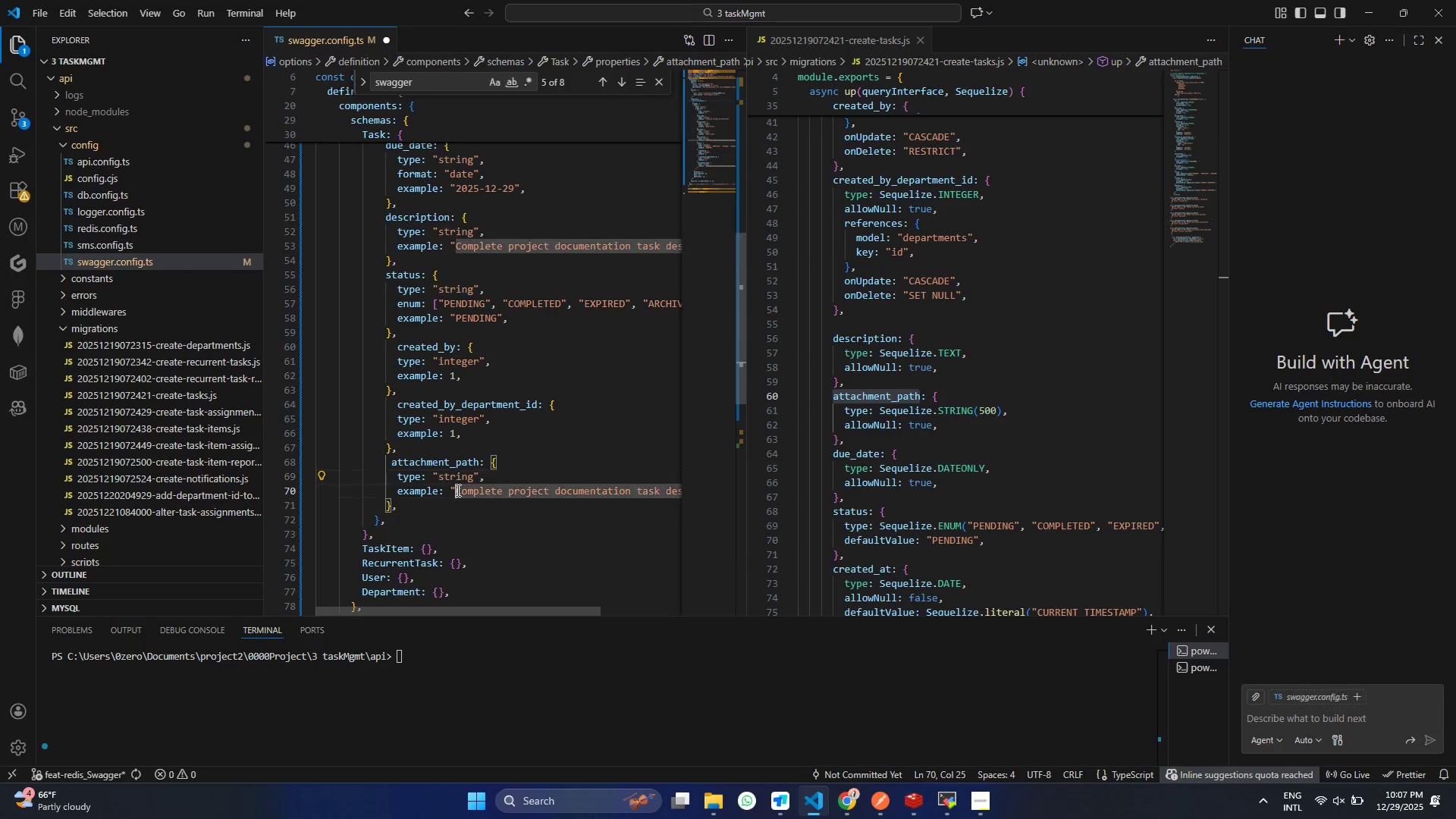 
left_click_drag(start_coordinate=[457, 490], to_coordinate=[625, 489])
 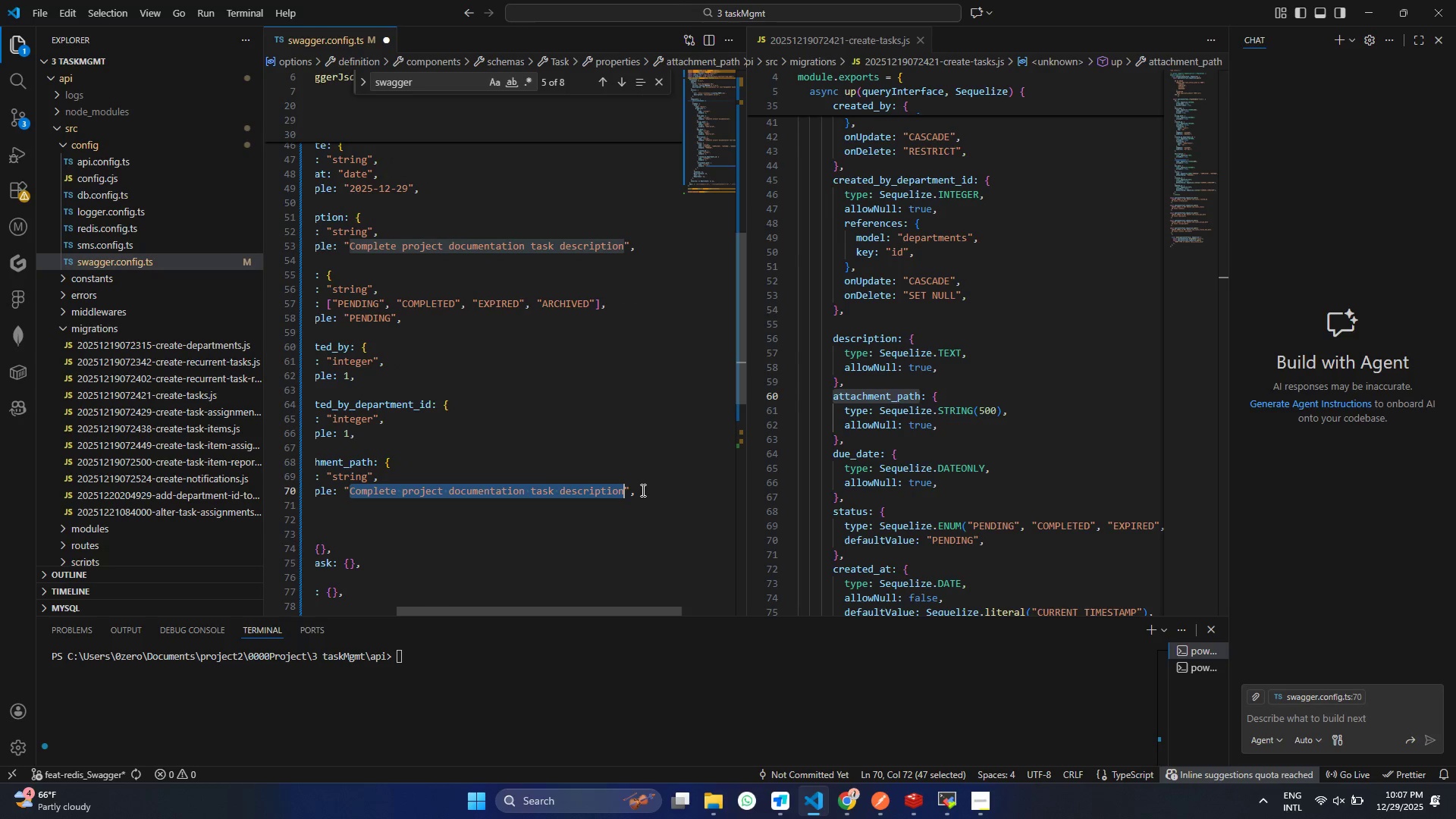 
key(Backspace)
type(uploads/asks/file.png)
 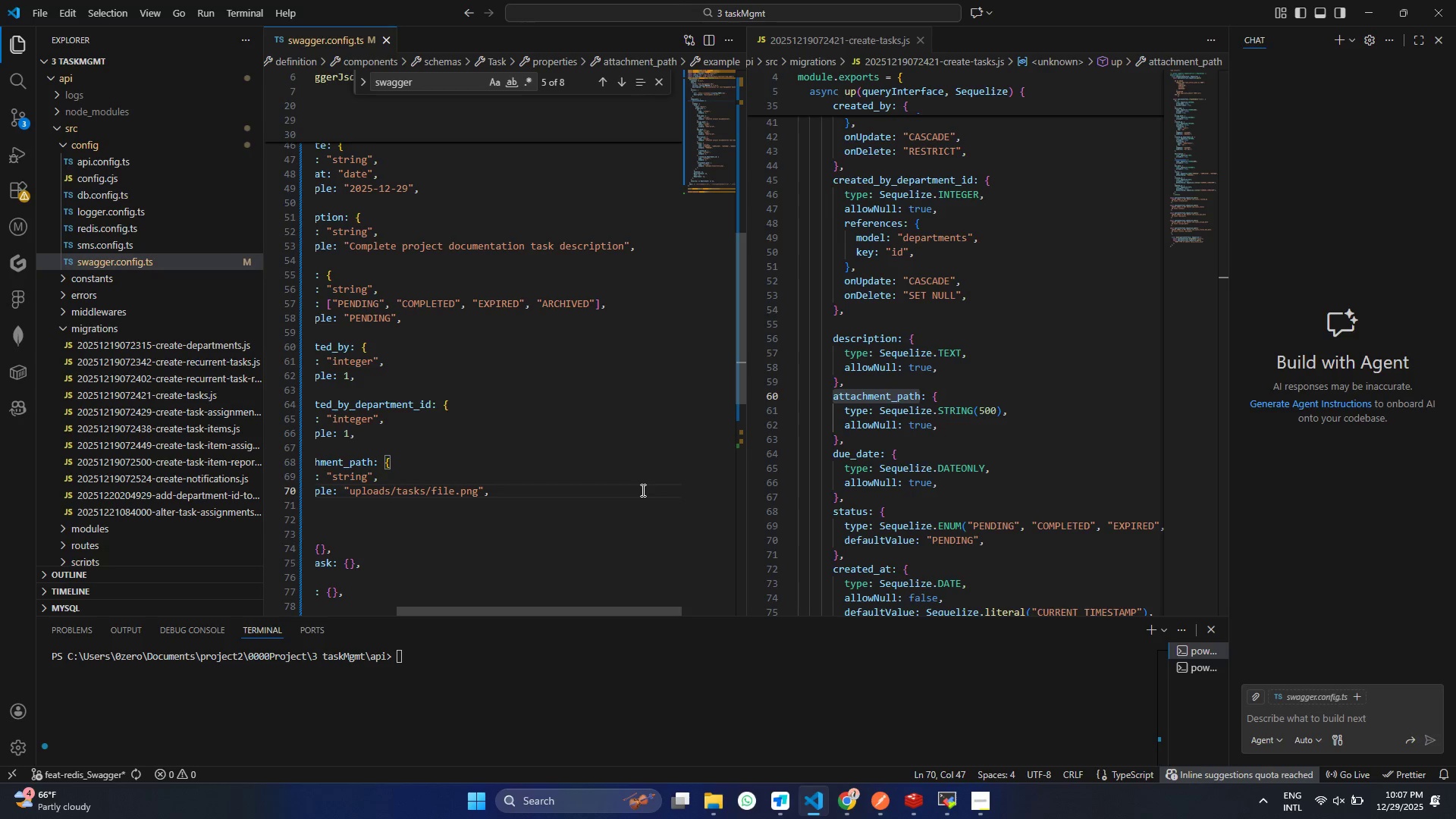 
hold_key(key=T, duration=13.88)
 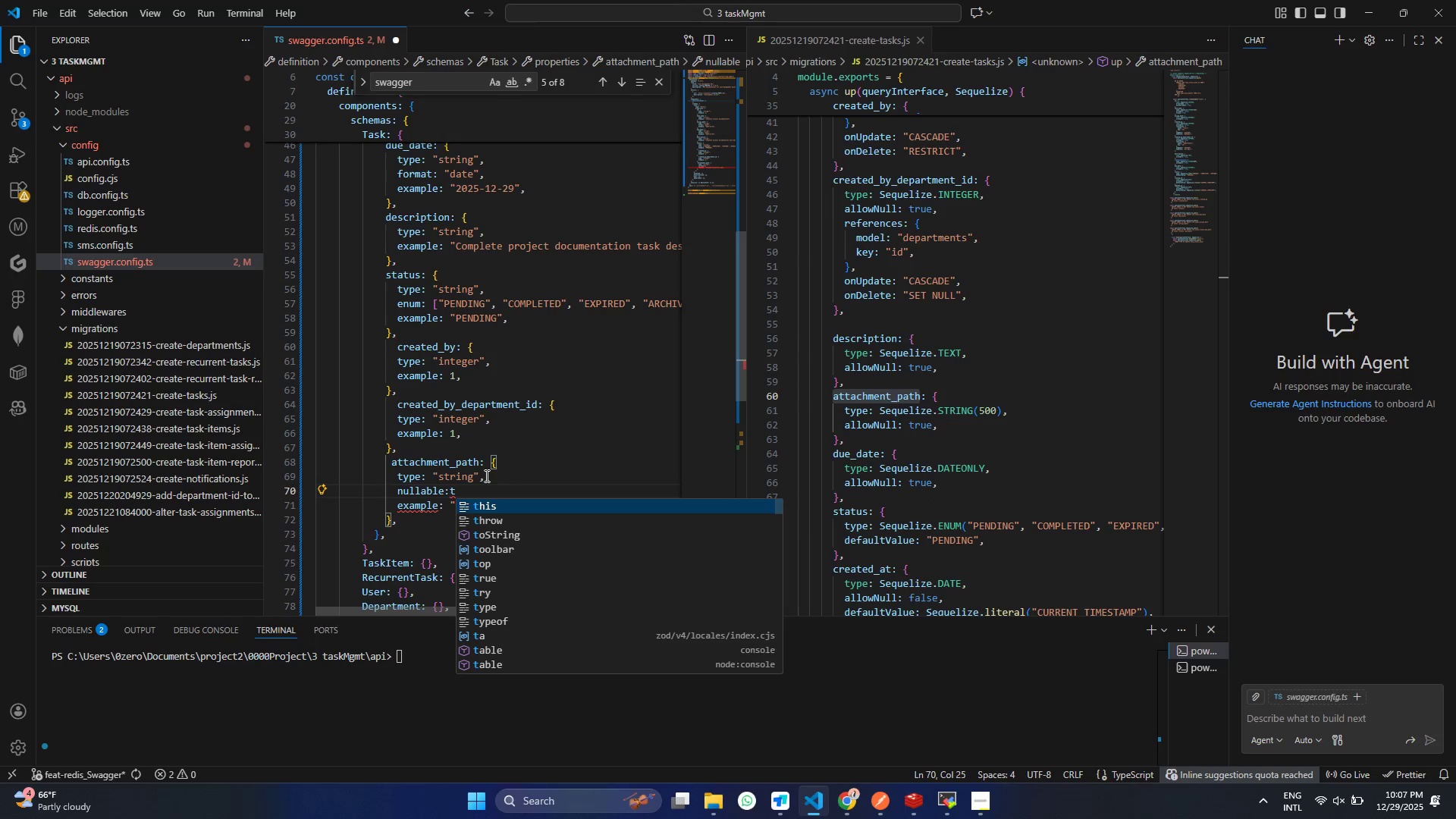 
key(Control+ControlLeft)
 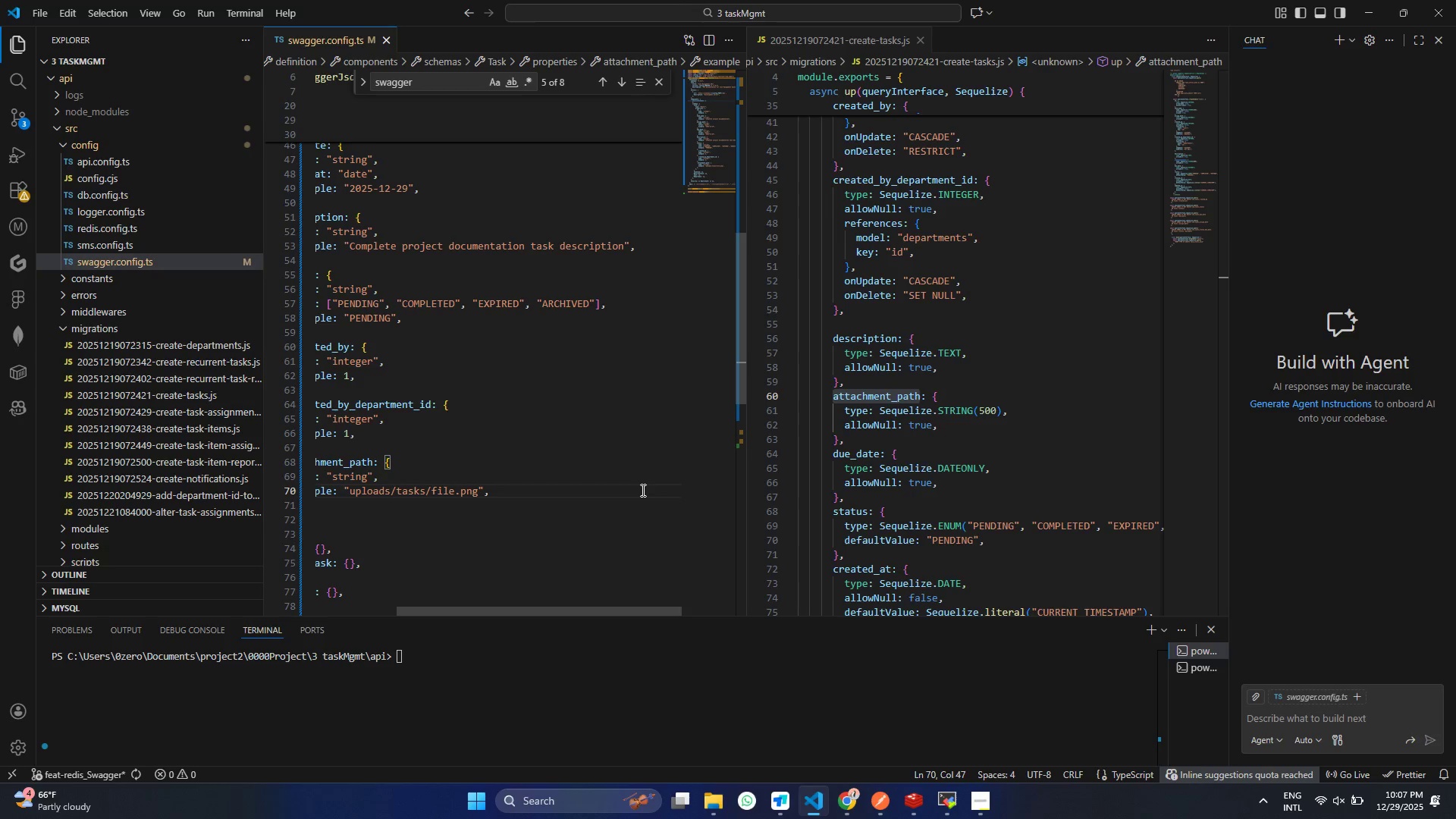 
key(Control+S)
 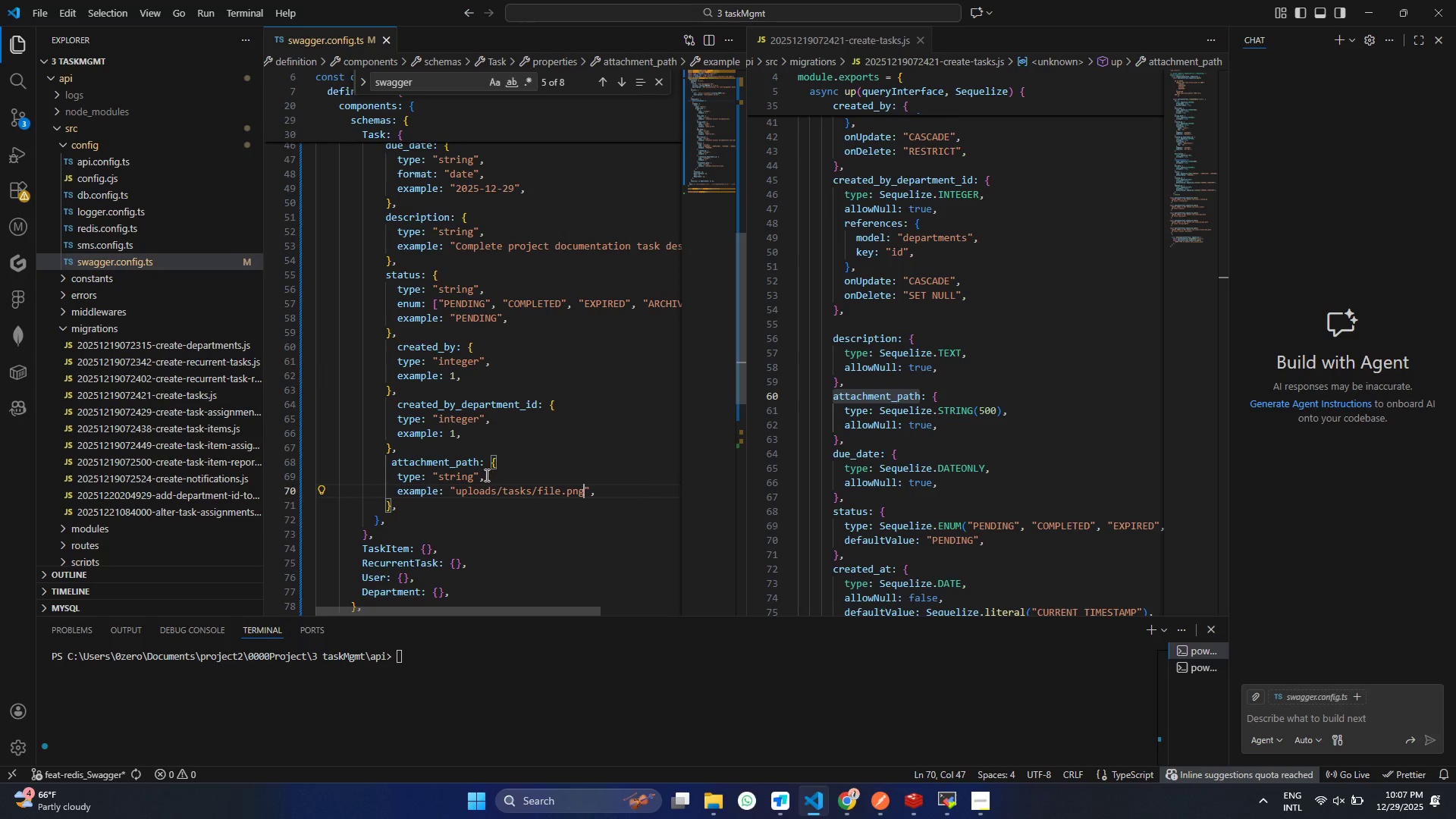 
left_click([485, 475])
 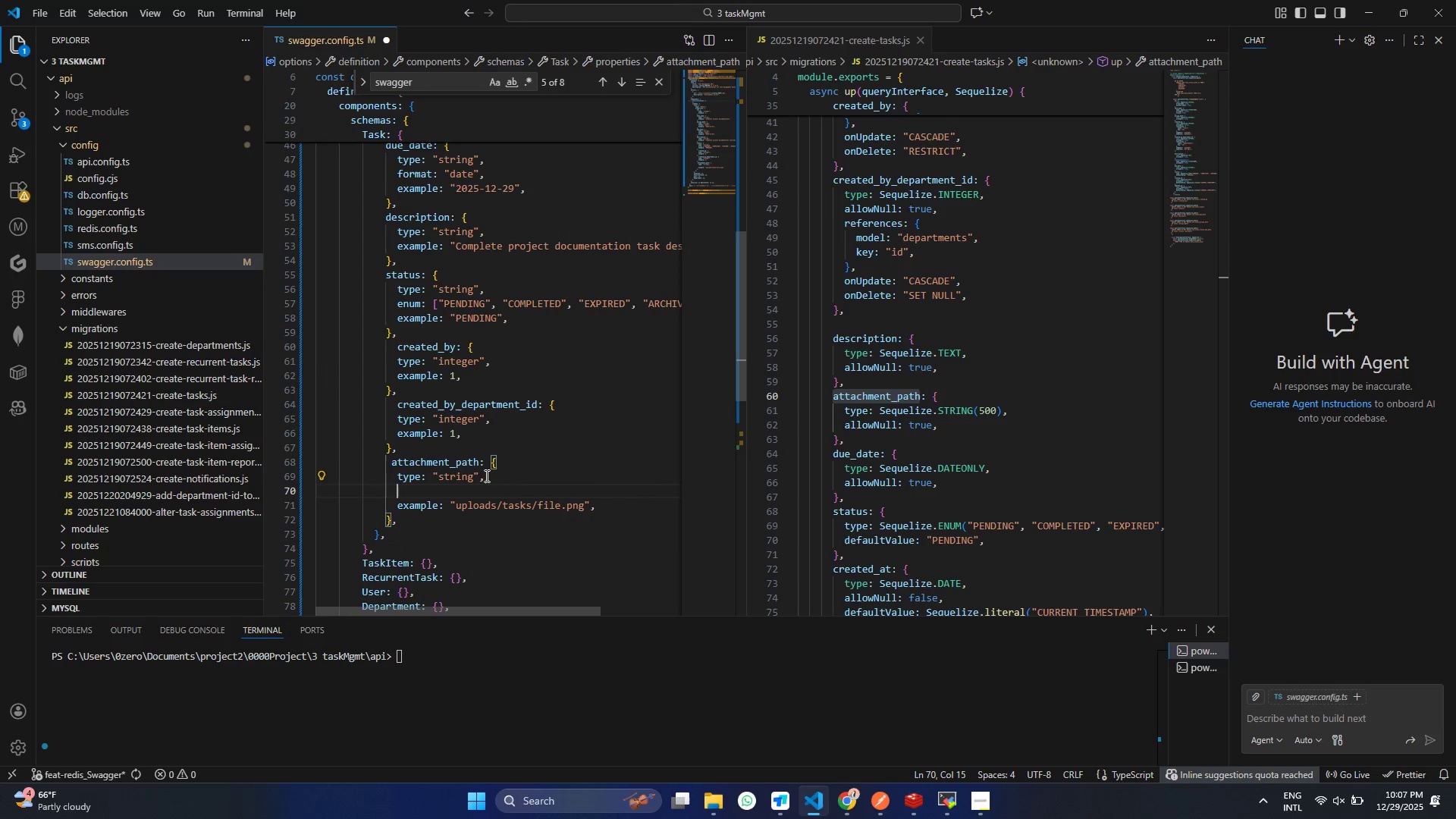 
key(Enter)
 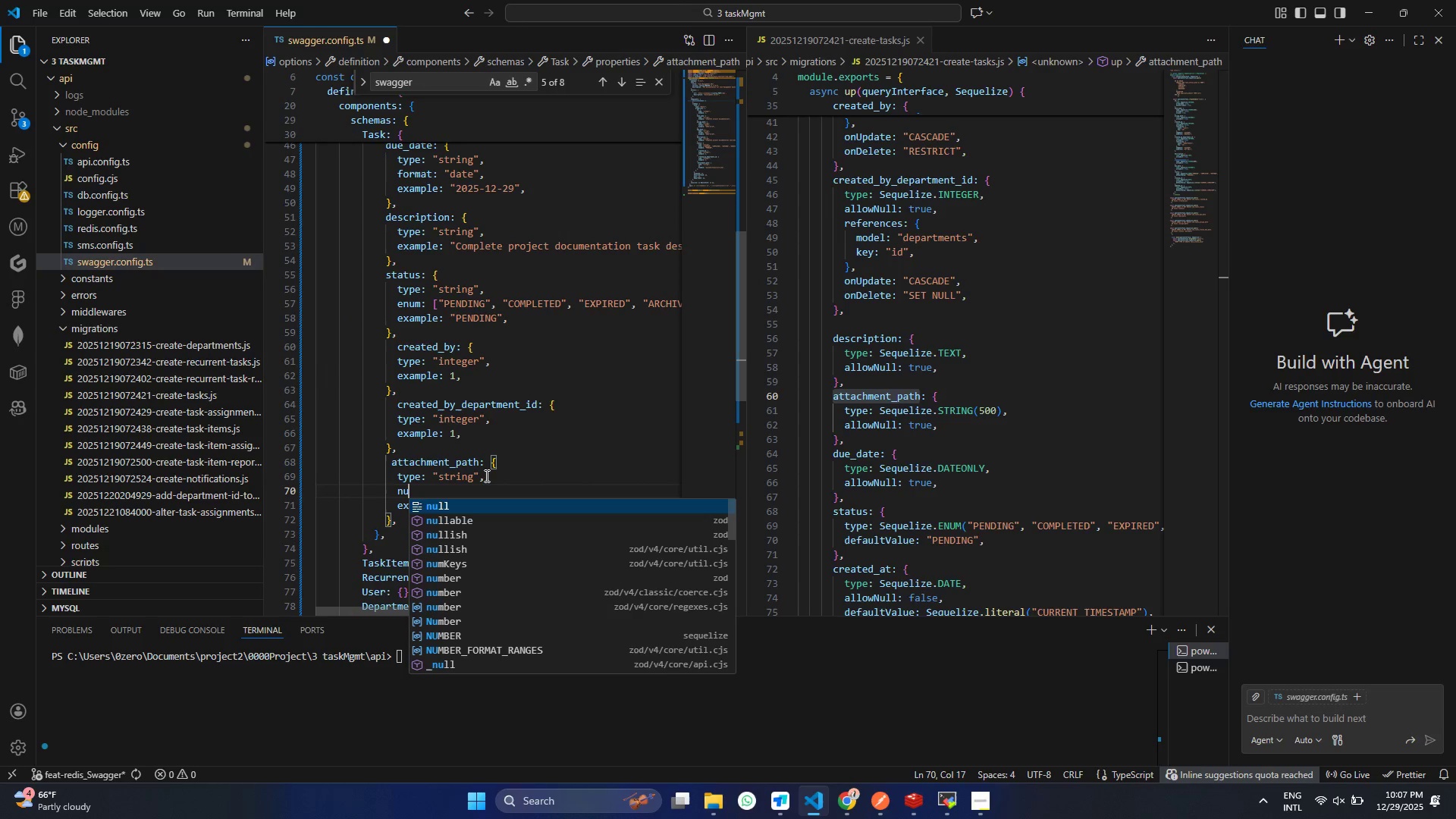 
type(nu;;a)
key(Backspace)
key(Backspace)
key(Backspace)
type(llable:)
 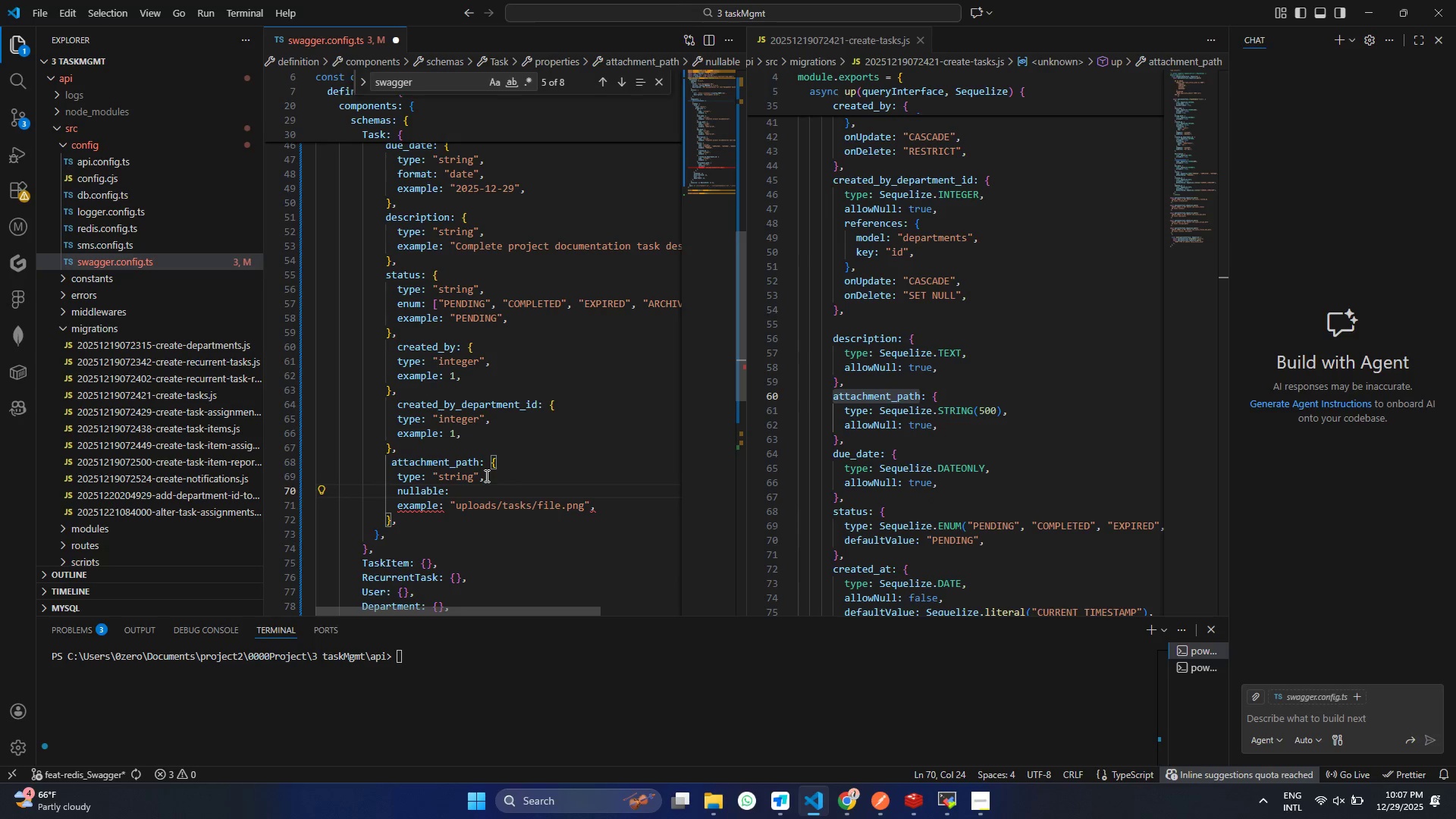 
hold_key(key=T, duration=0.33)
 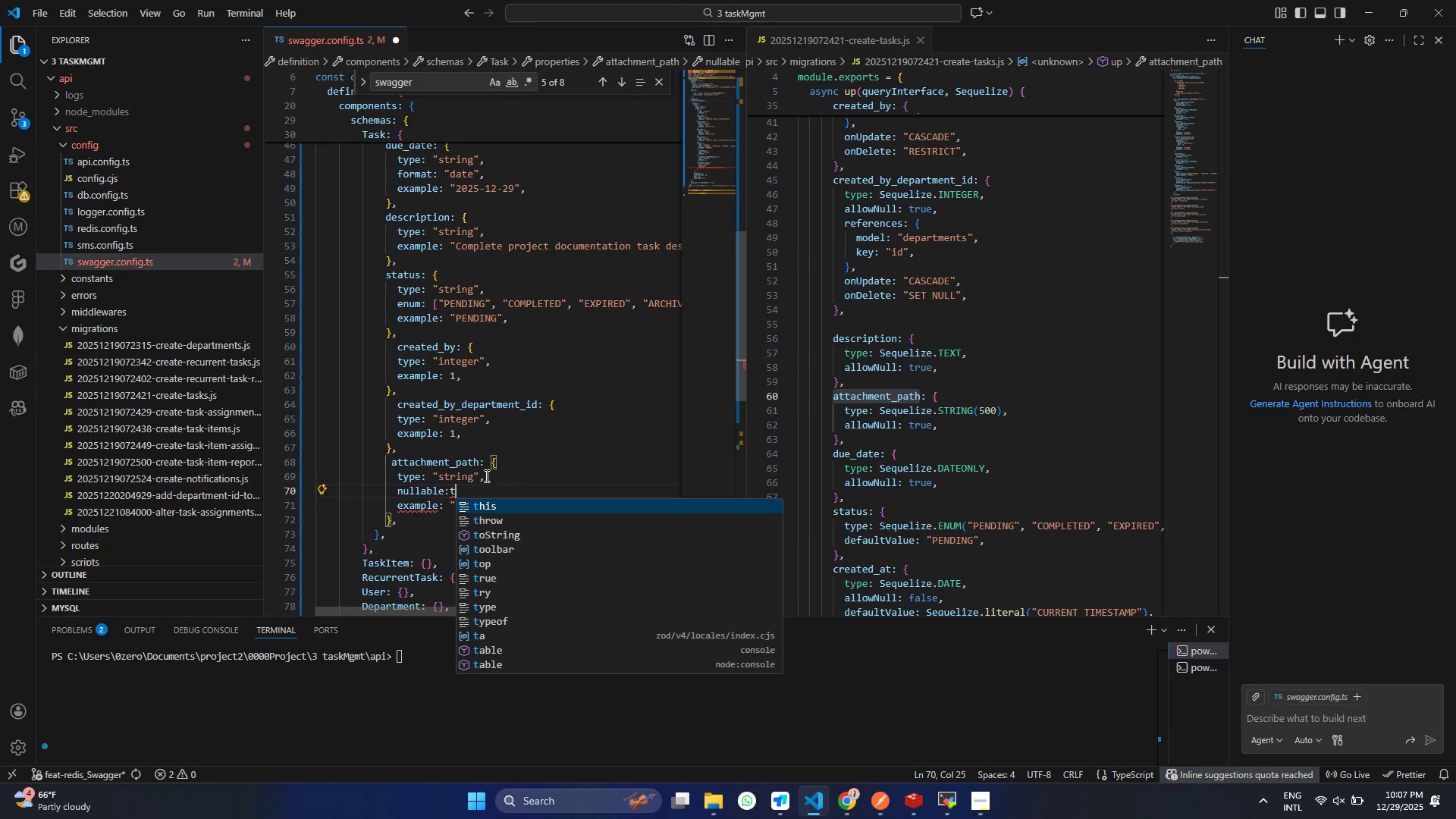 
key(R)
 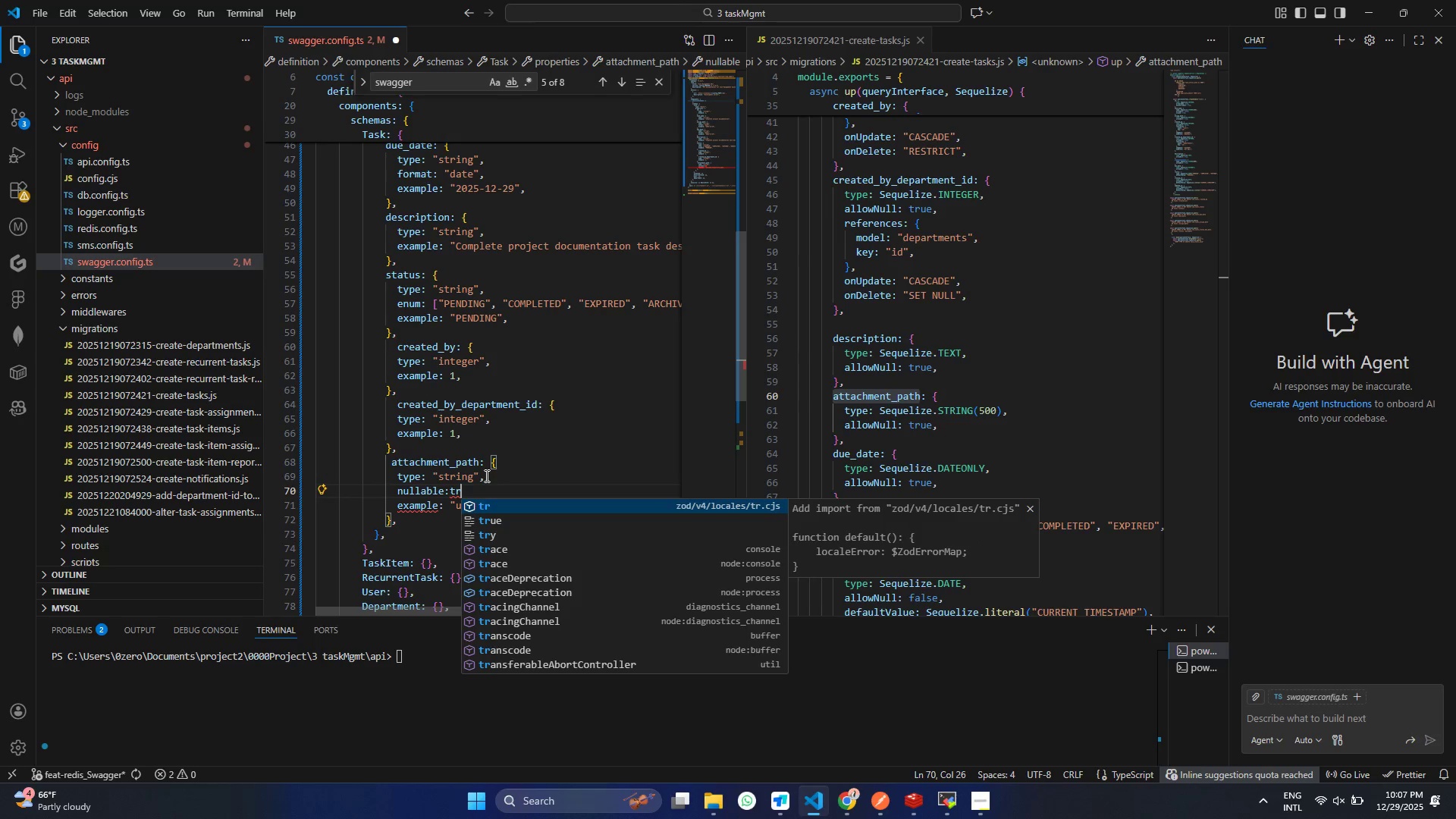 
key(ArrowDown)
 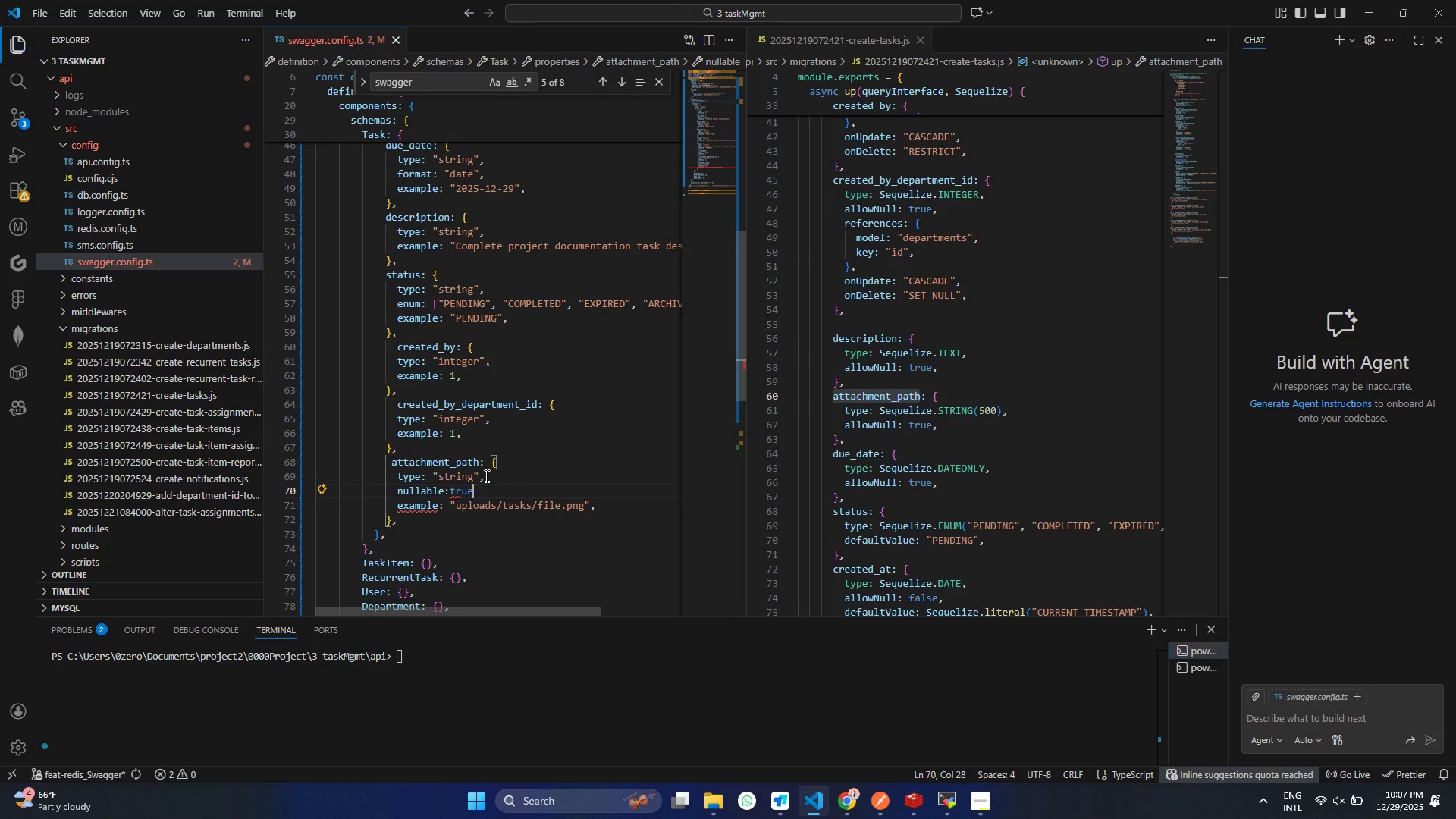 
key(Enter)
 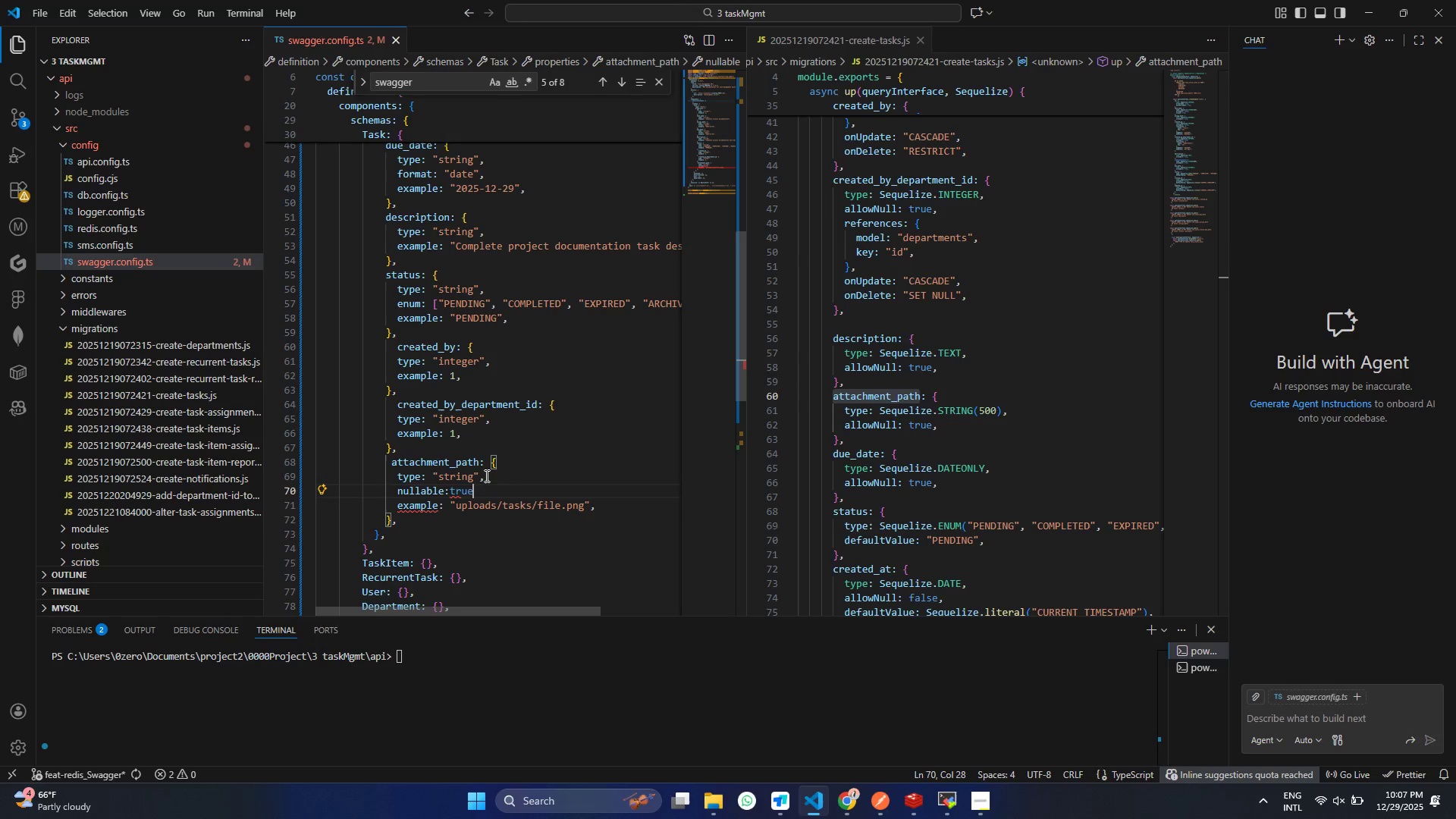 
key(Control+ControlLeft)
 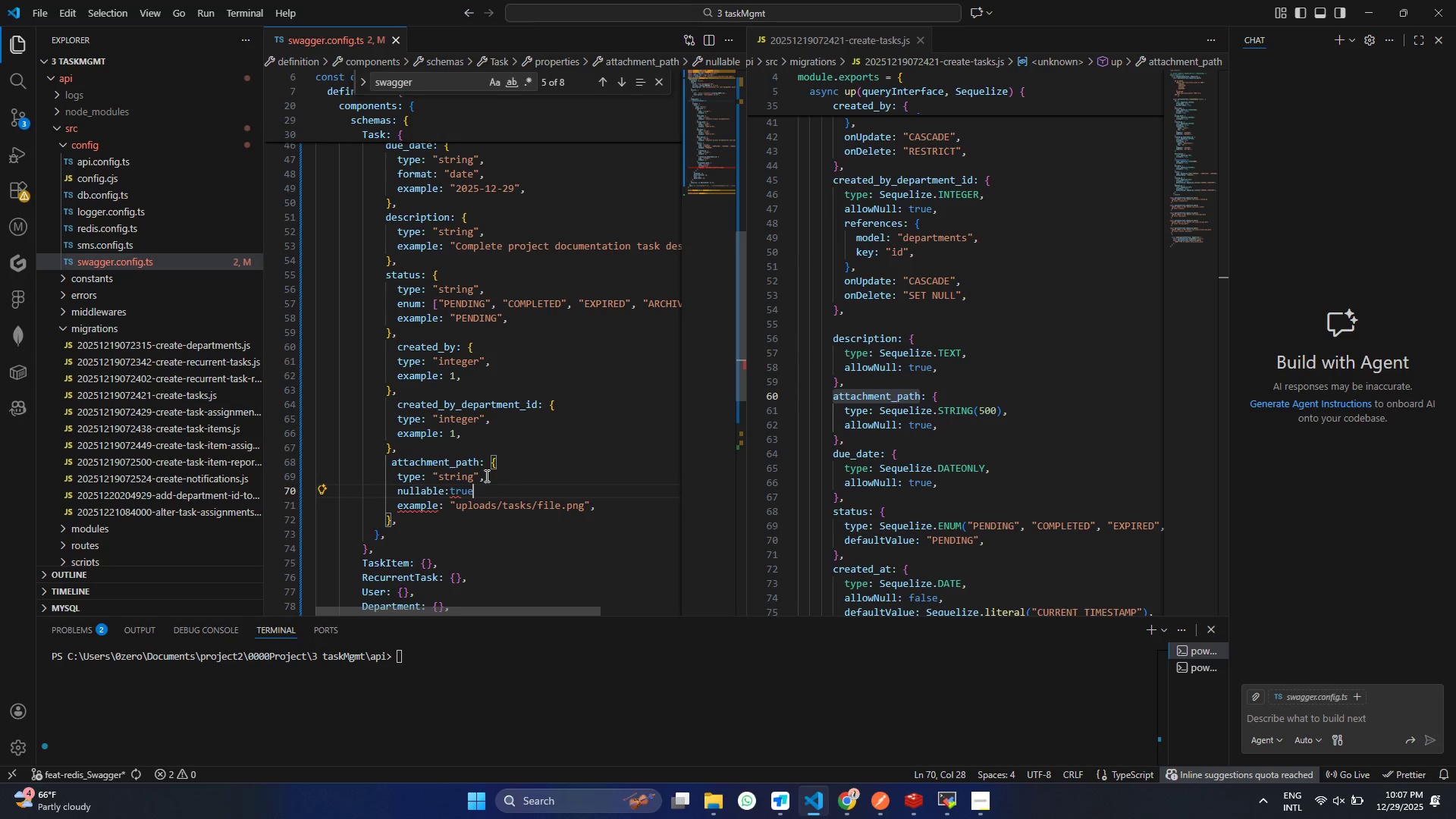 
key(S)
 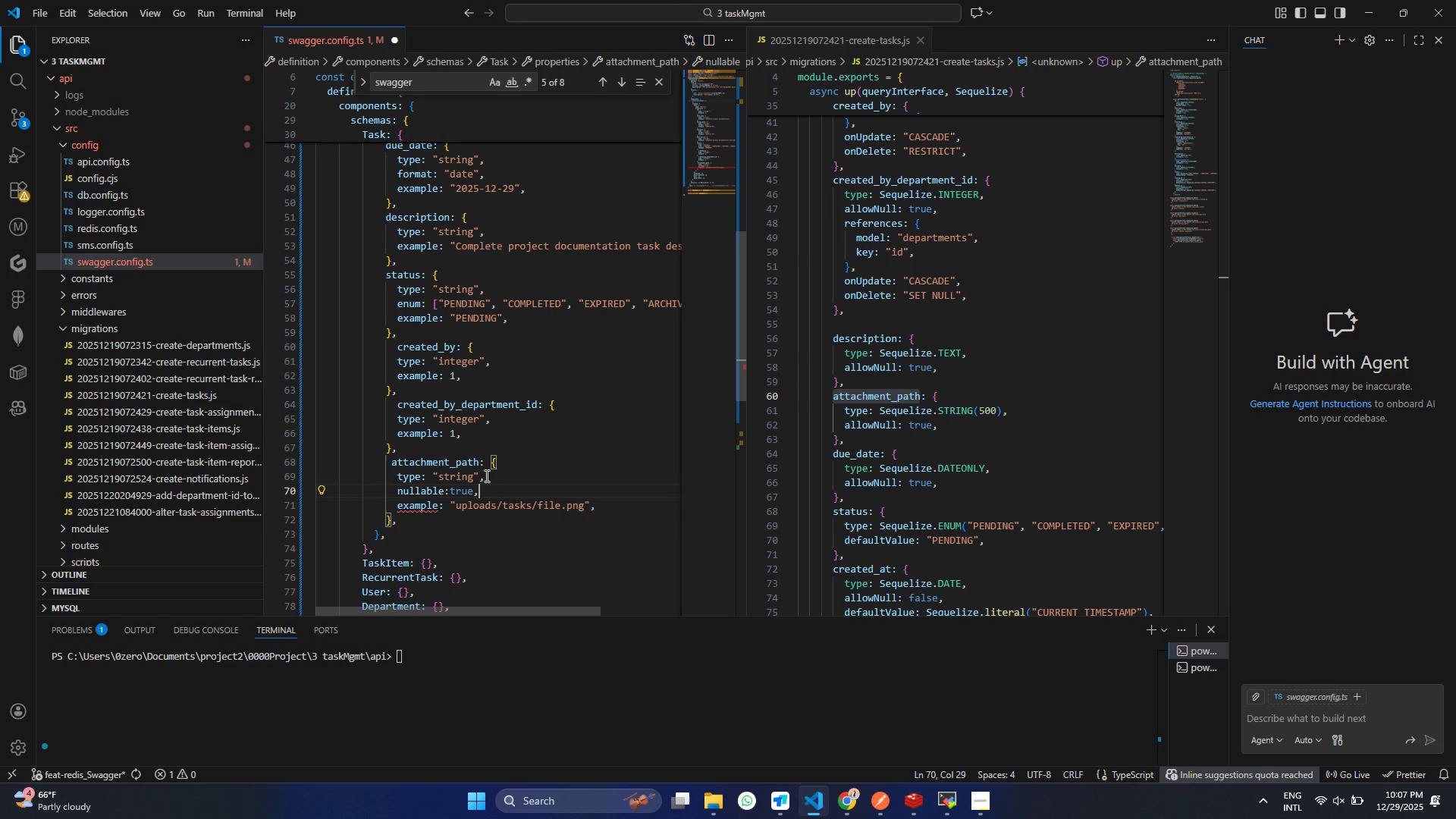 
key(Comma)
 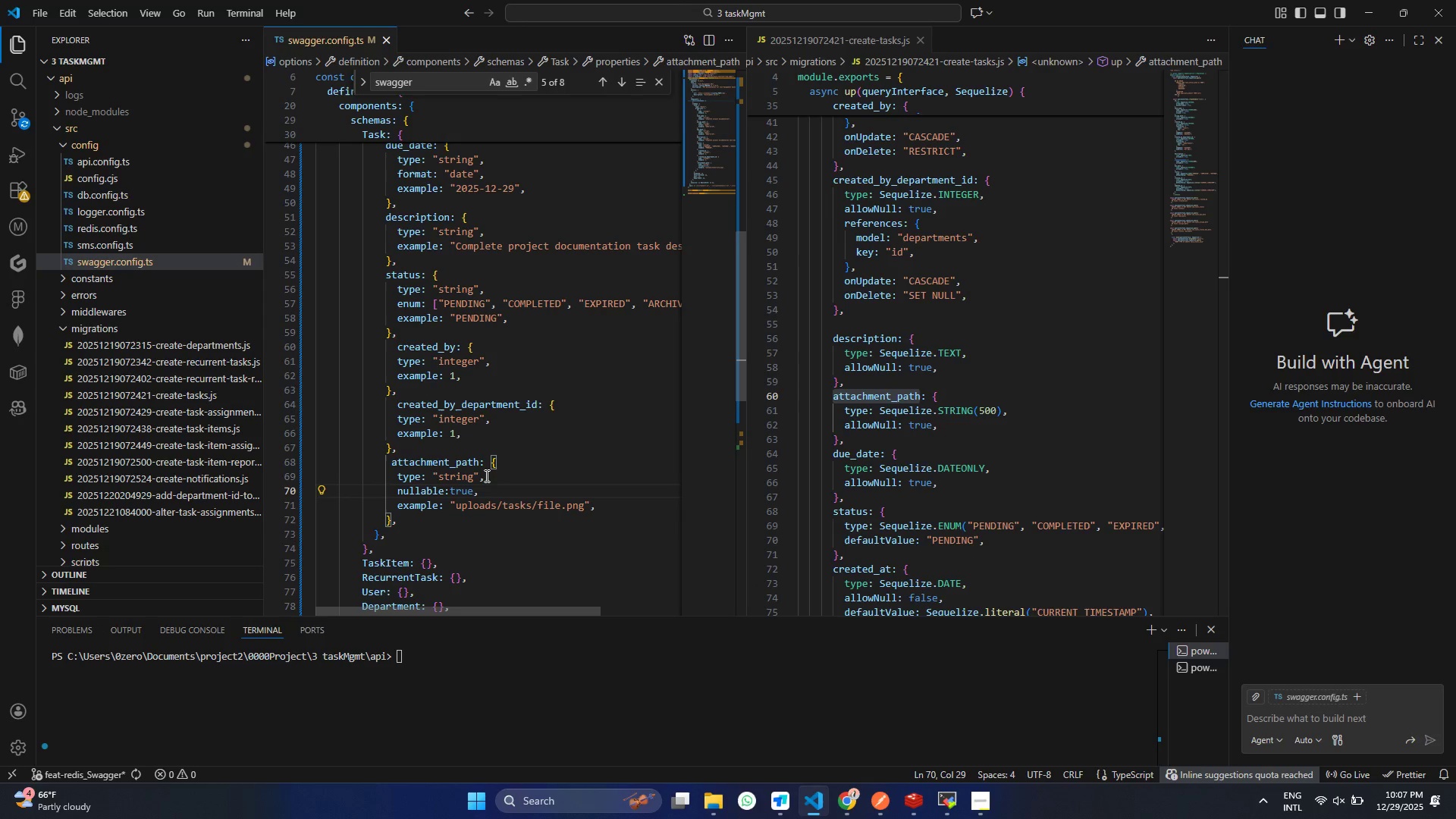 
key(Control+ControlLeft)
 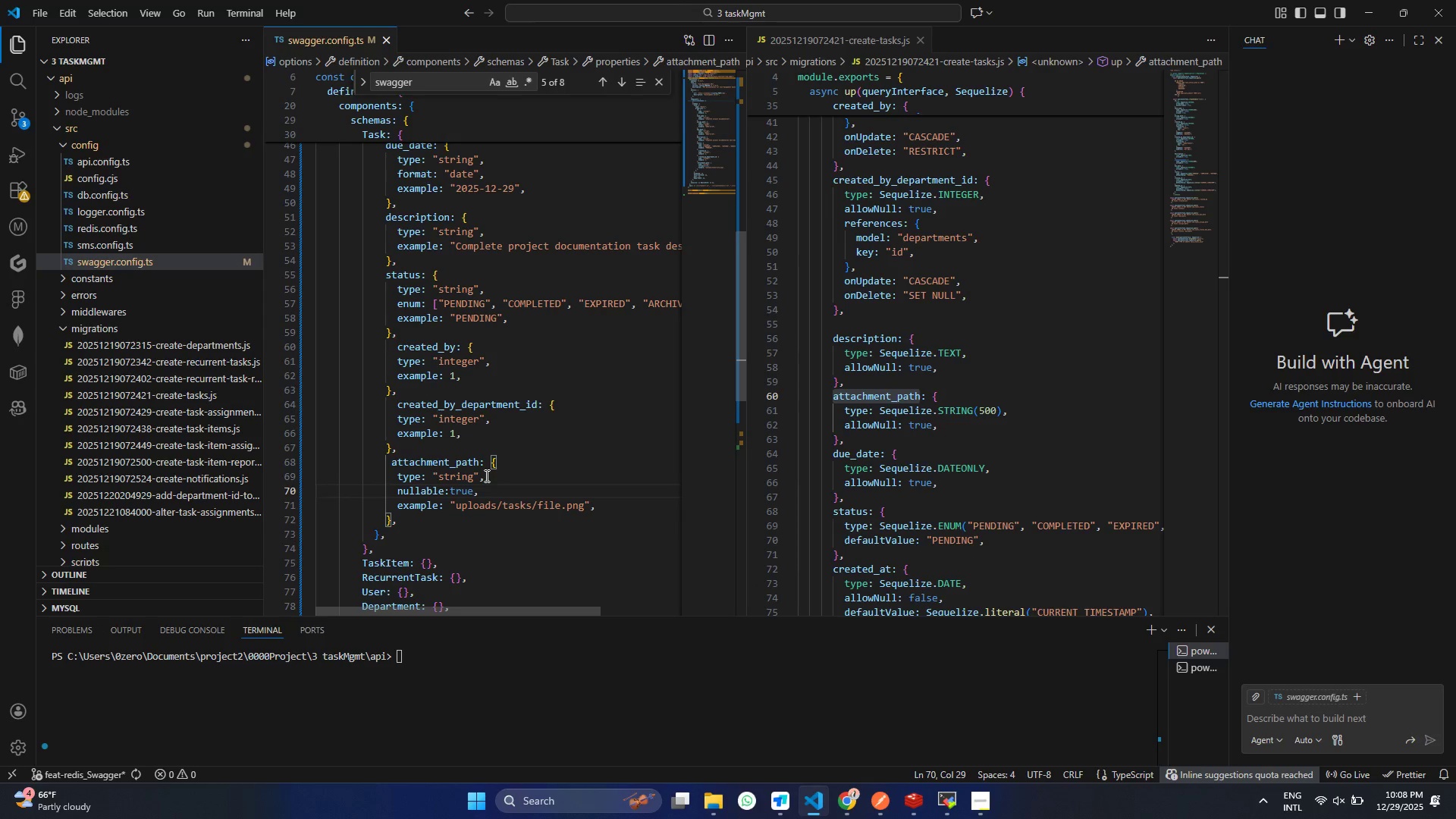 
key(Control+S)
 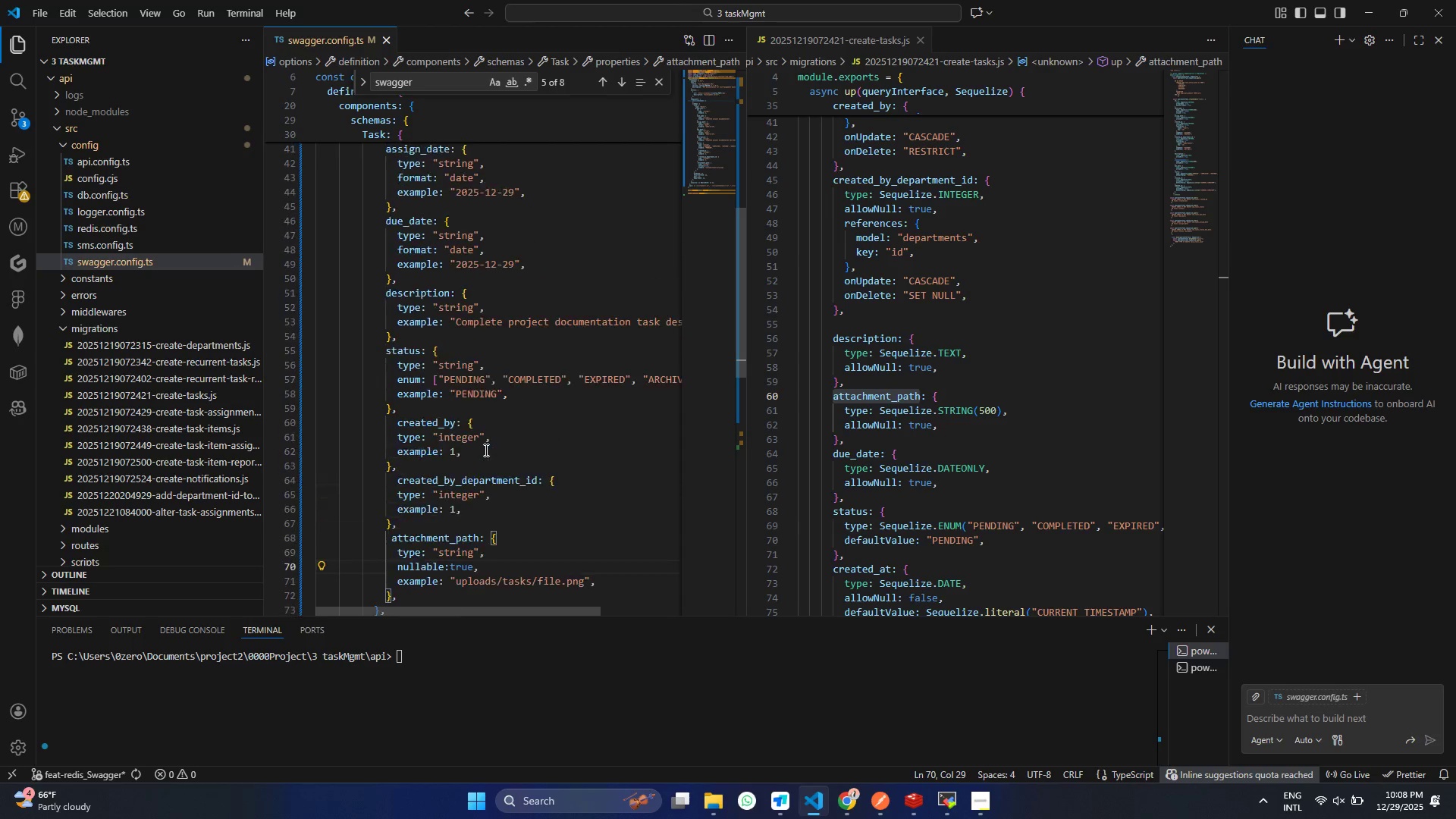 
key(Control+ControlLeft)
 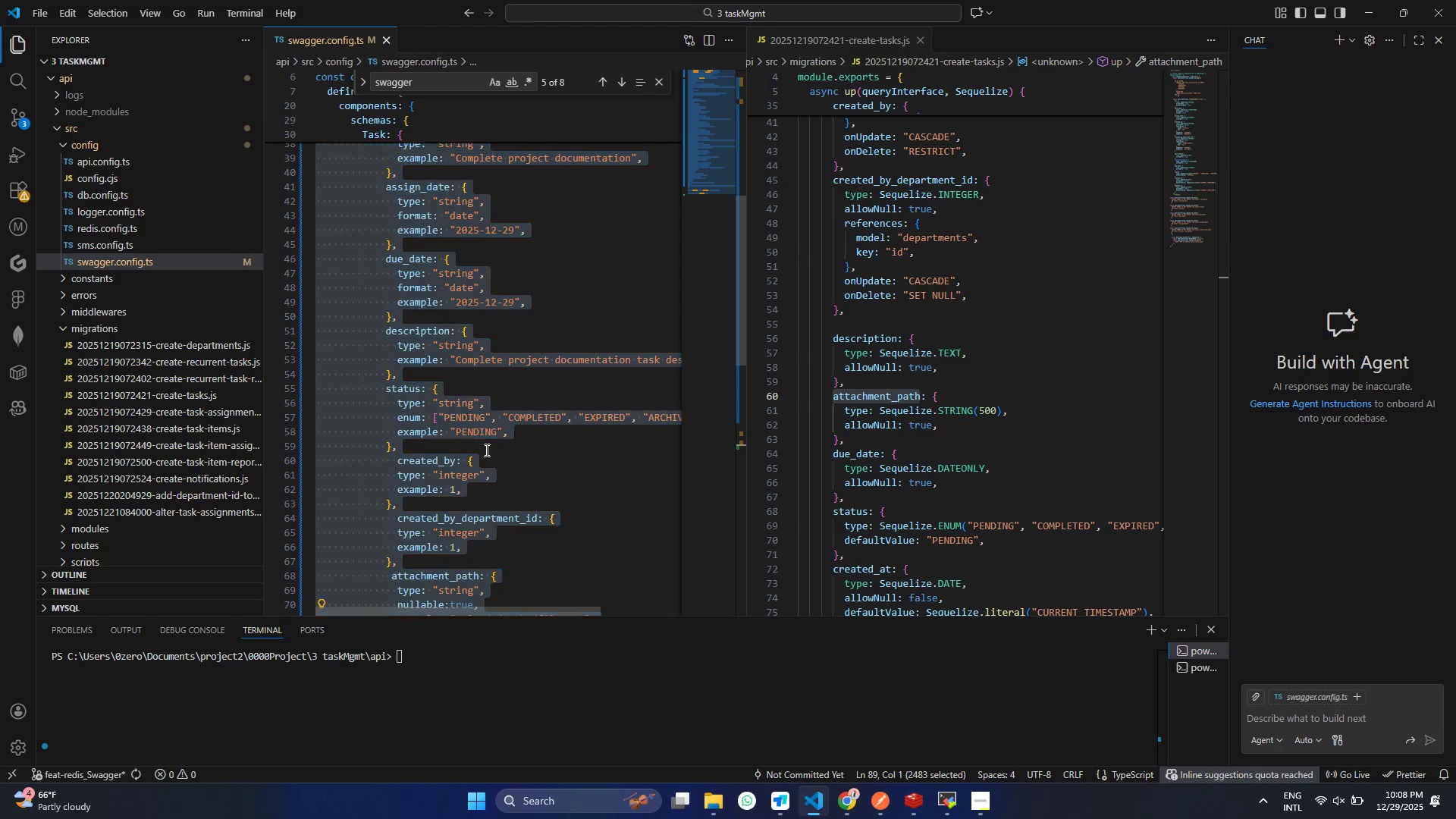 
key(Control+A)
 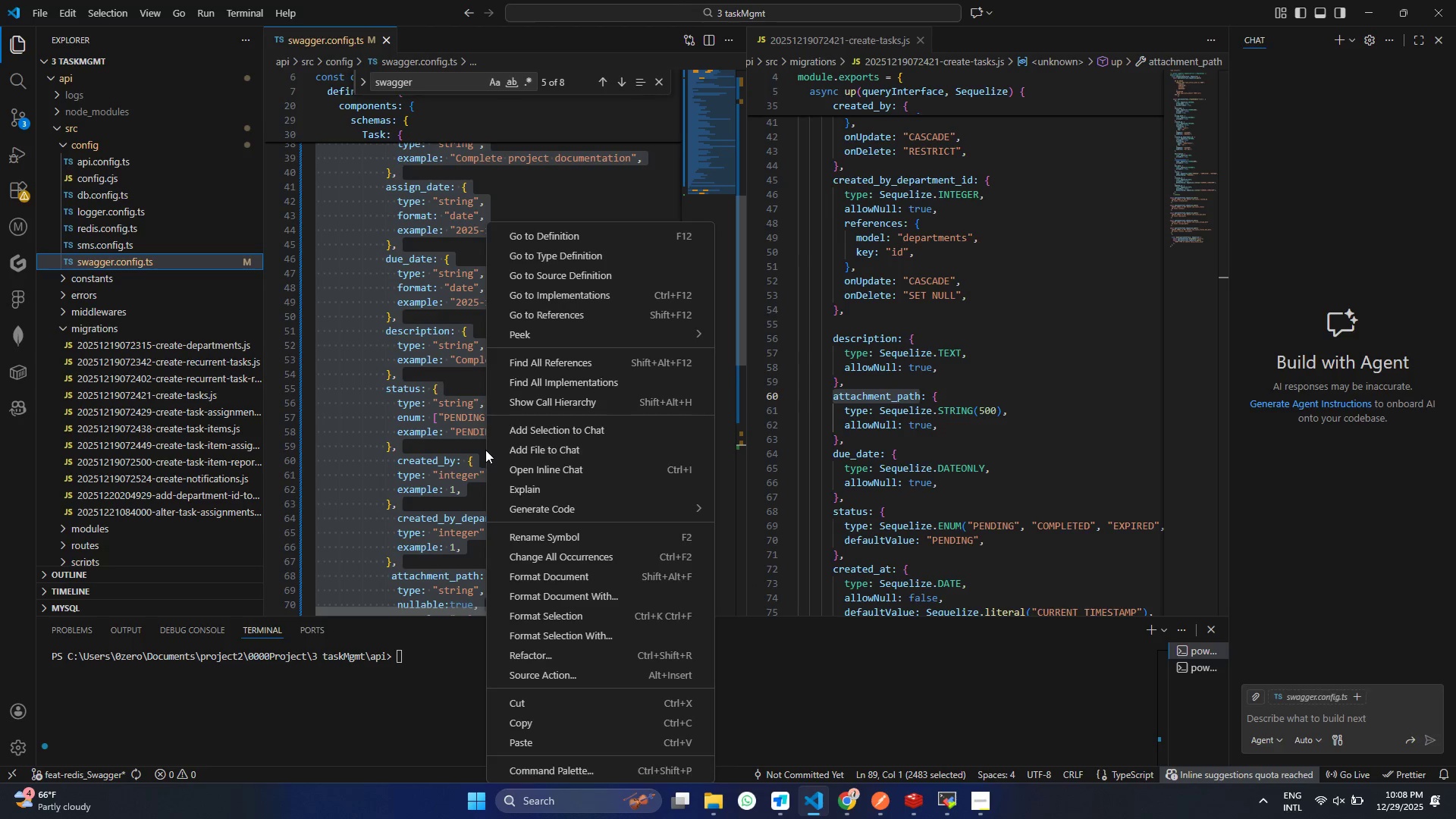 
right_click([485, 450])
 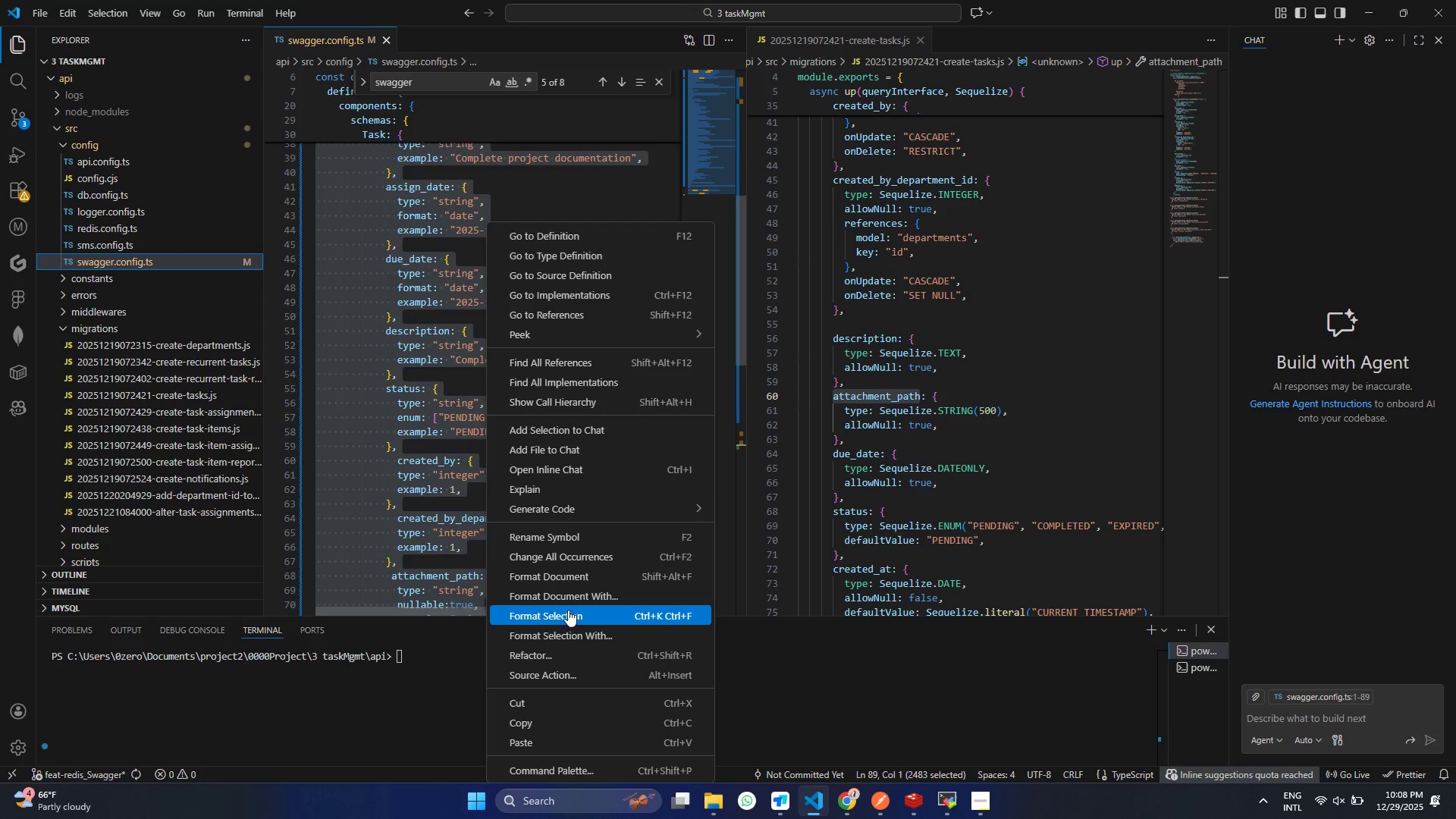 
scroll: coordinate [485, 450], scroll_direction: up, amount: 3.0
 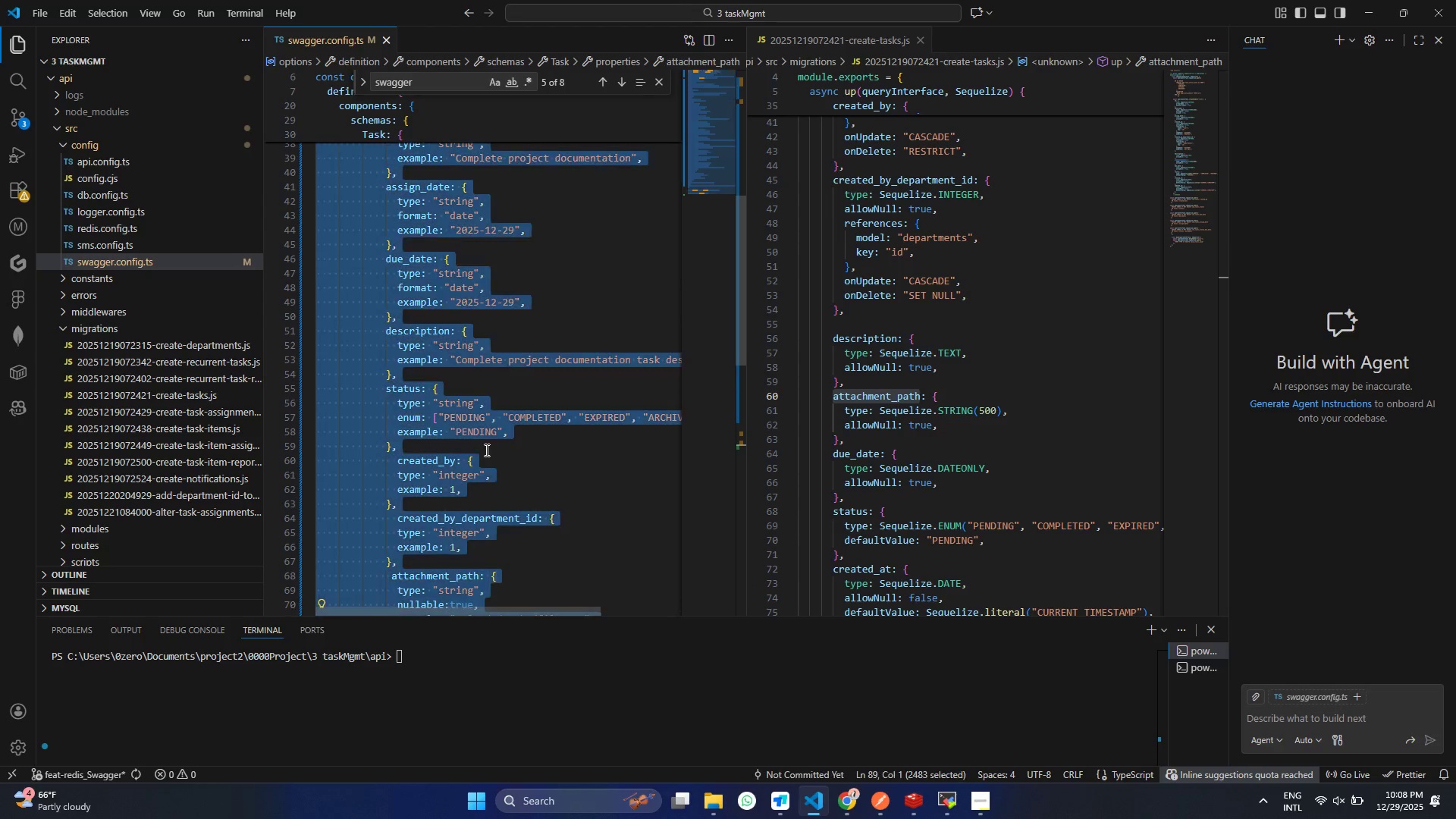 
left_click([568, 610])
 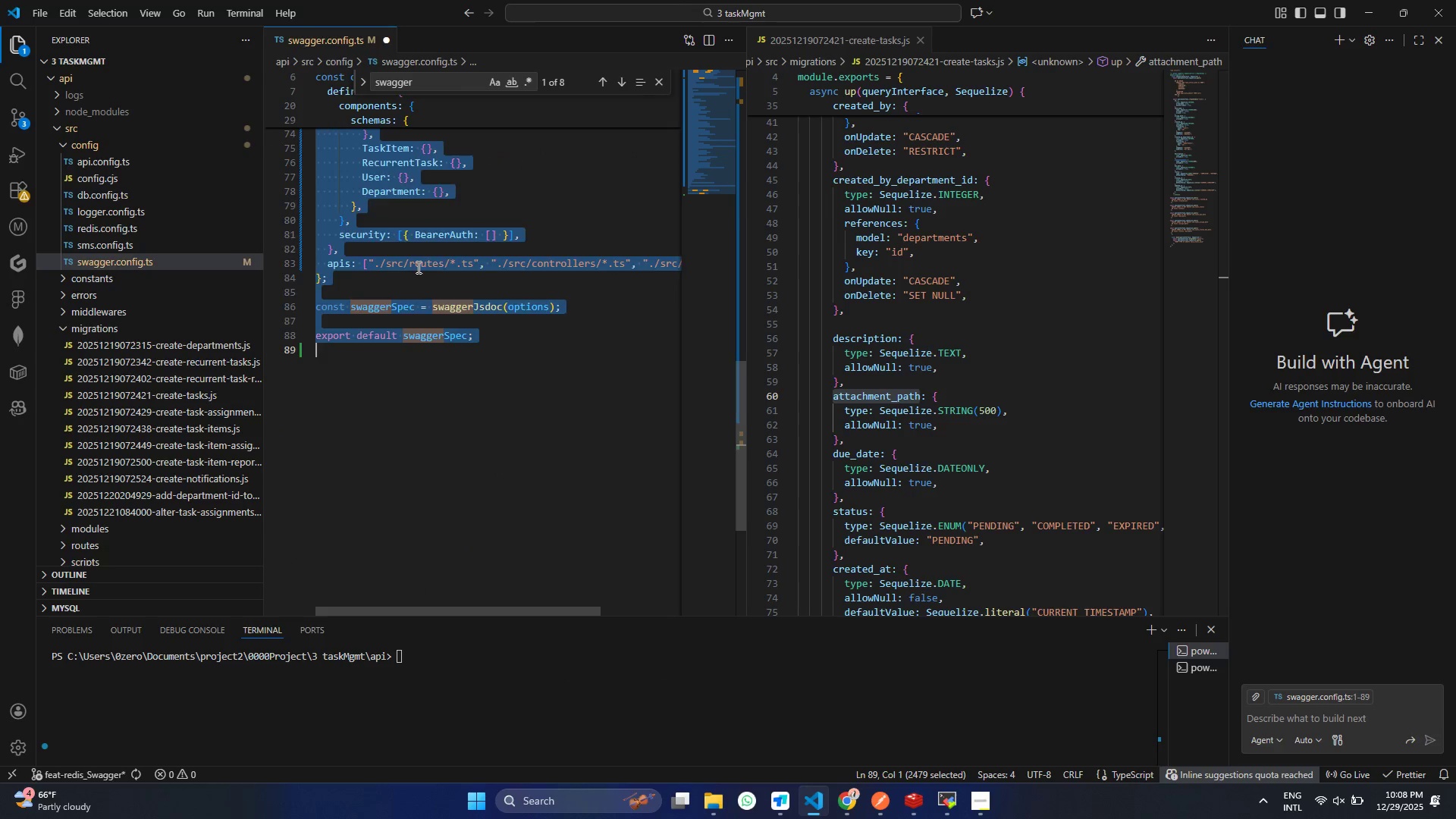 
scroll: coordinate [416, 265], scroll_direction: up, amount: 5.0
 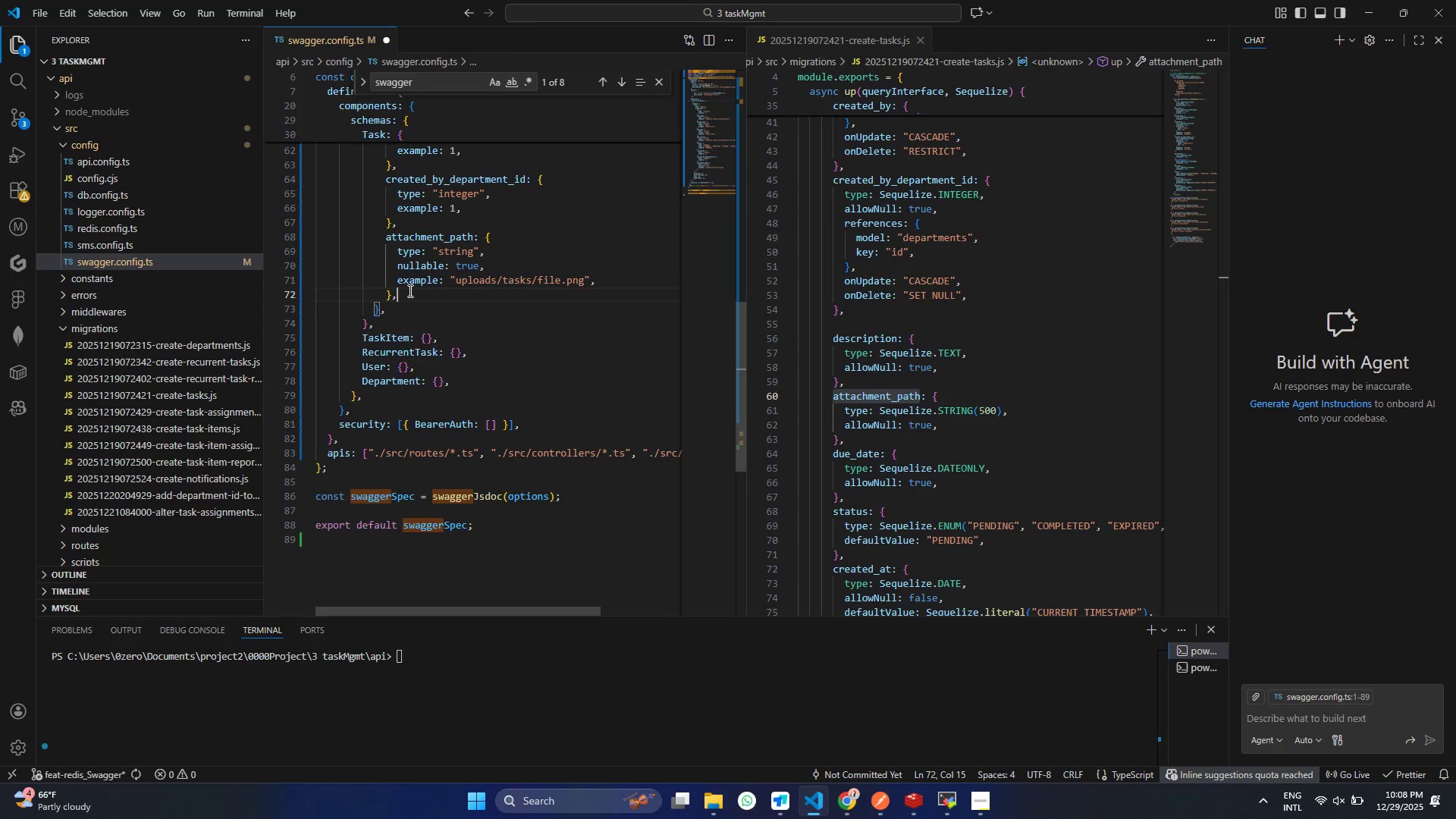 
left_click([409, 290])
 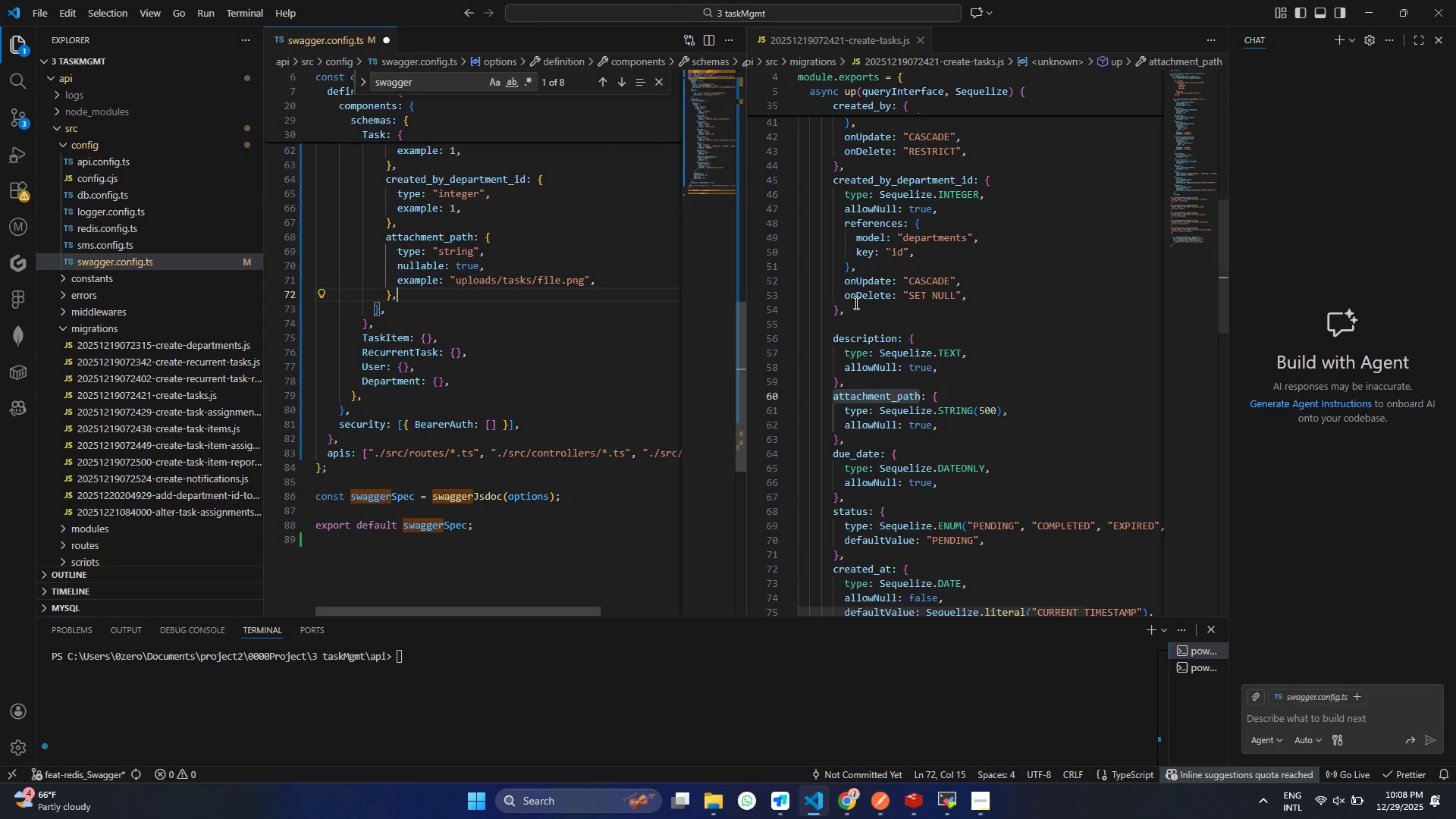 
scroll: coordinate [939, 378], scroll_direction: down, amount: 1.0
 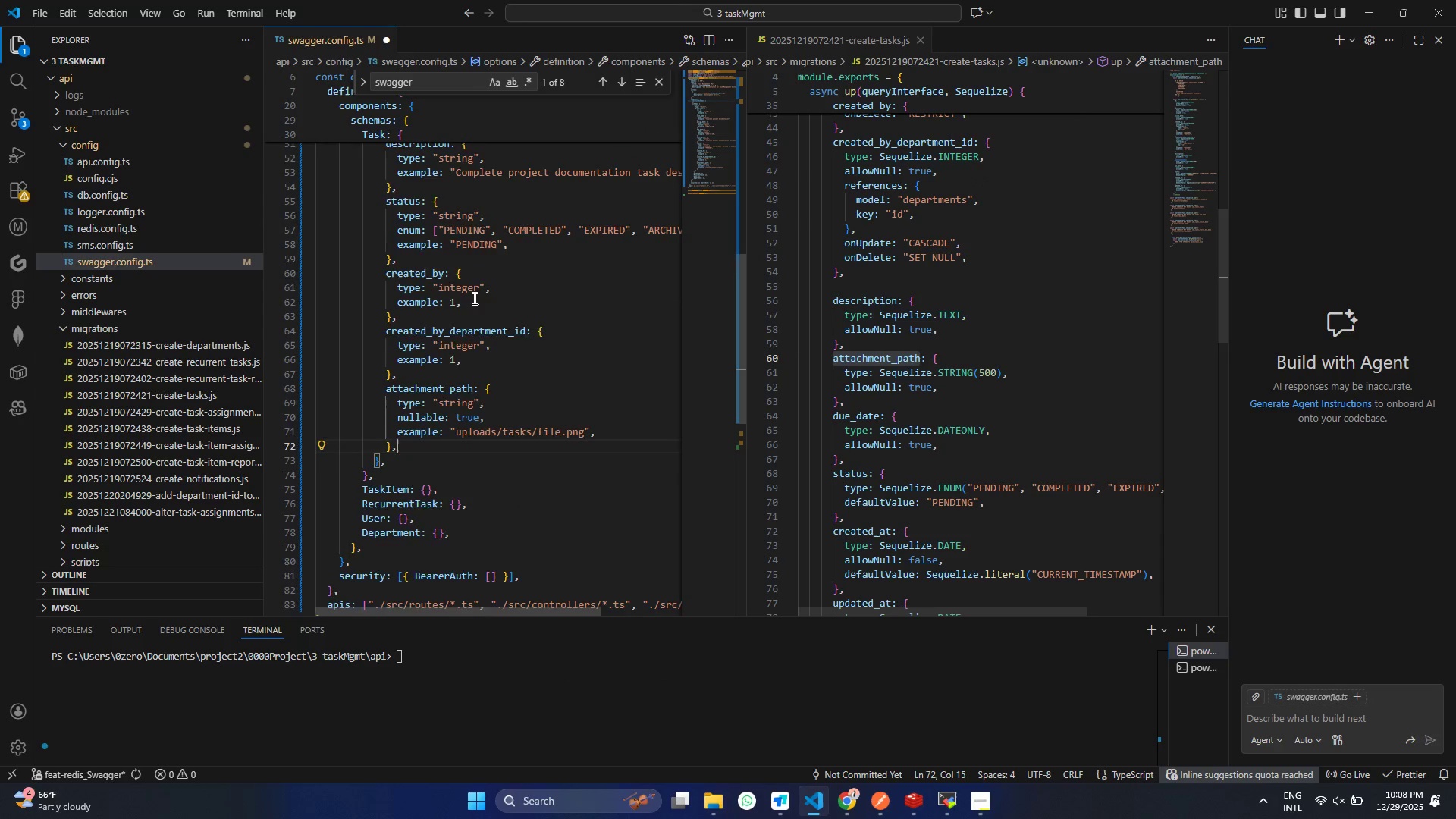 
scroll: coordinate [473, 297], scroll_direction: up, amount: 8.0
 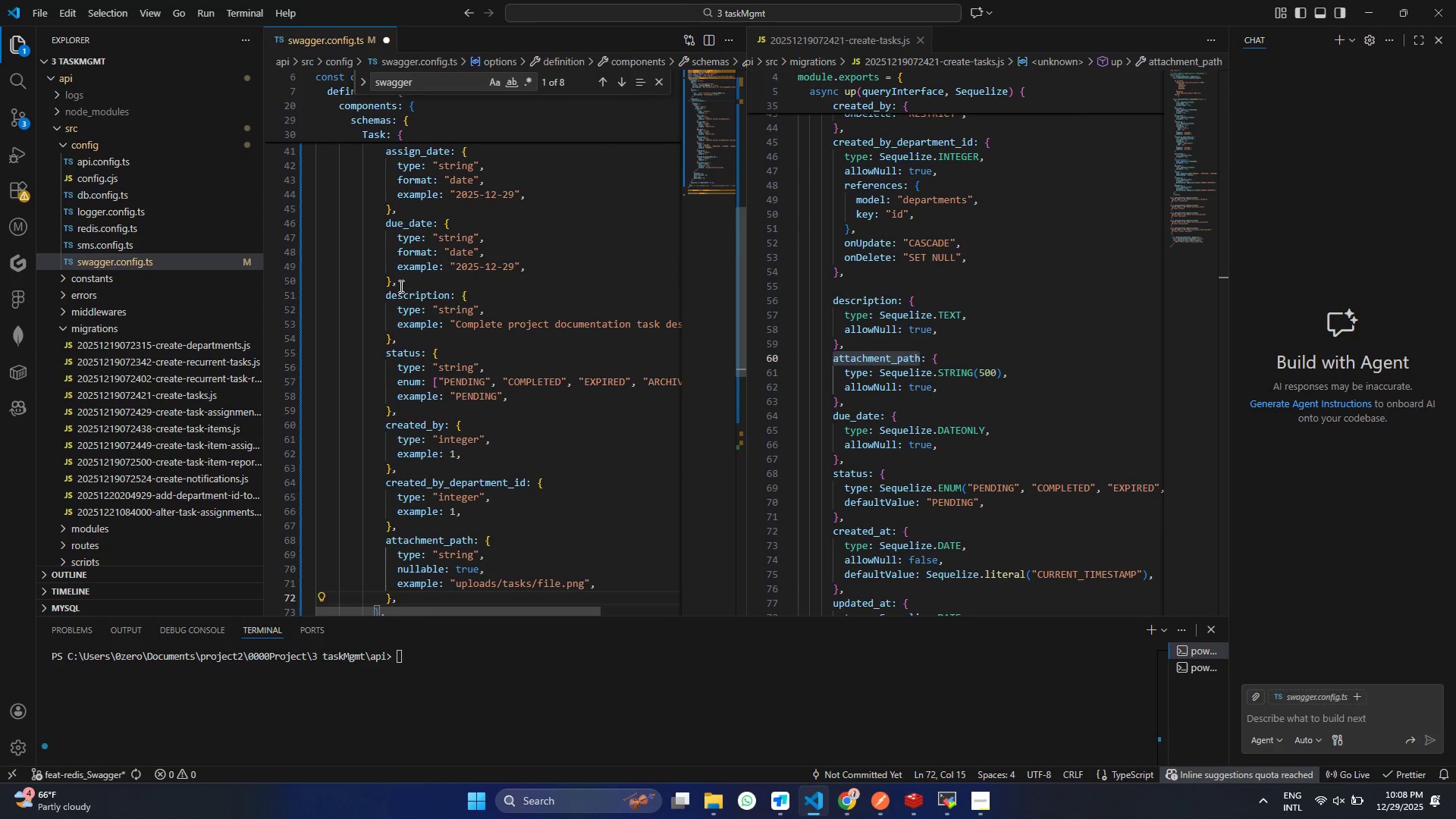 
left_click_drag(start_coordinate=[400, 286], to_coordinate=[374, 217])
 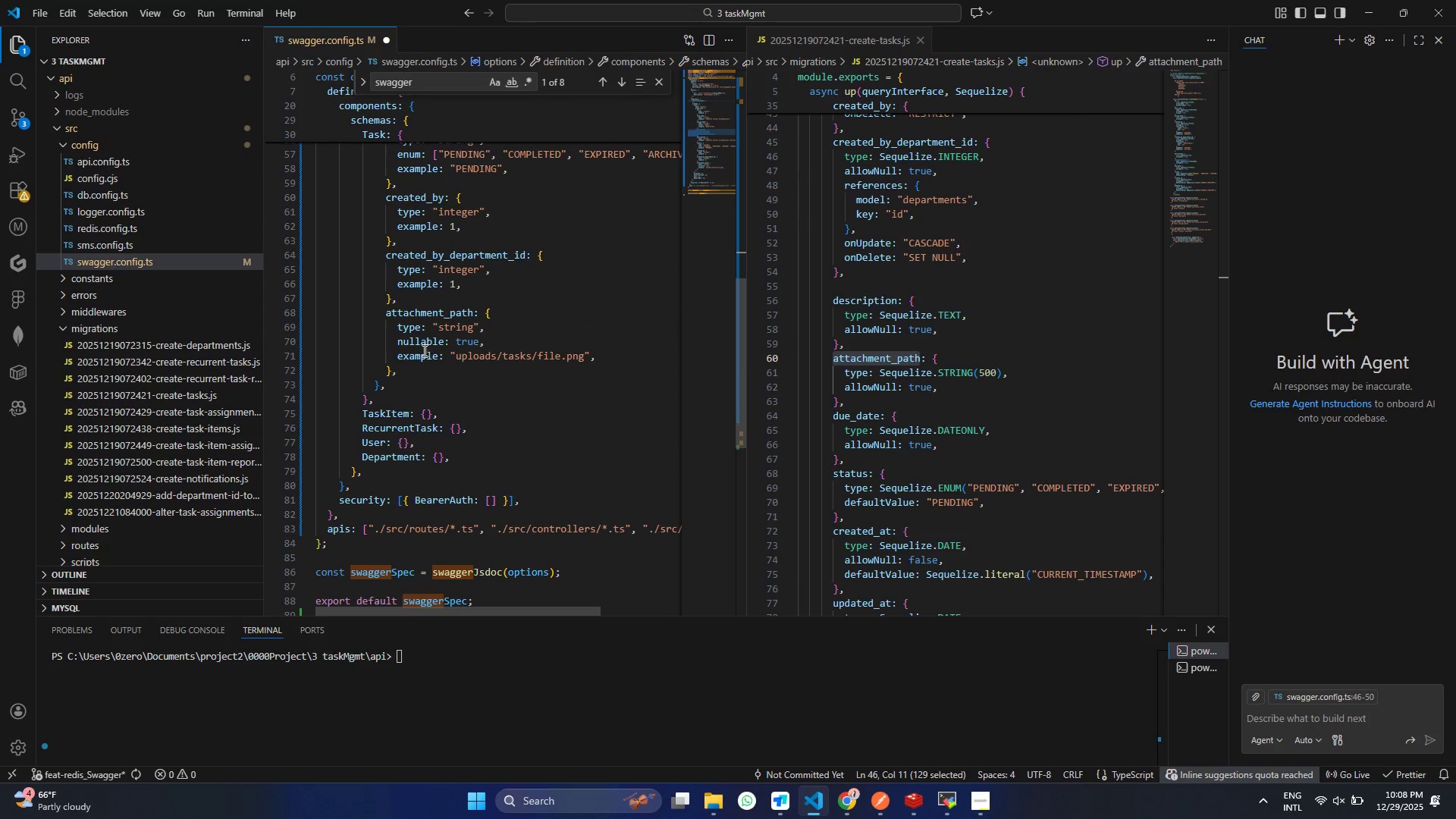 
key(Control+ControlLeft)
 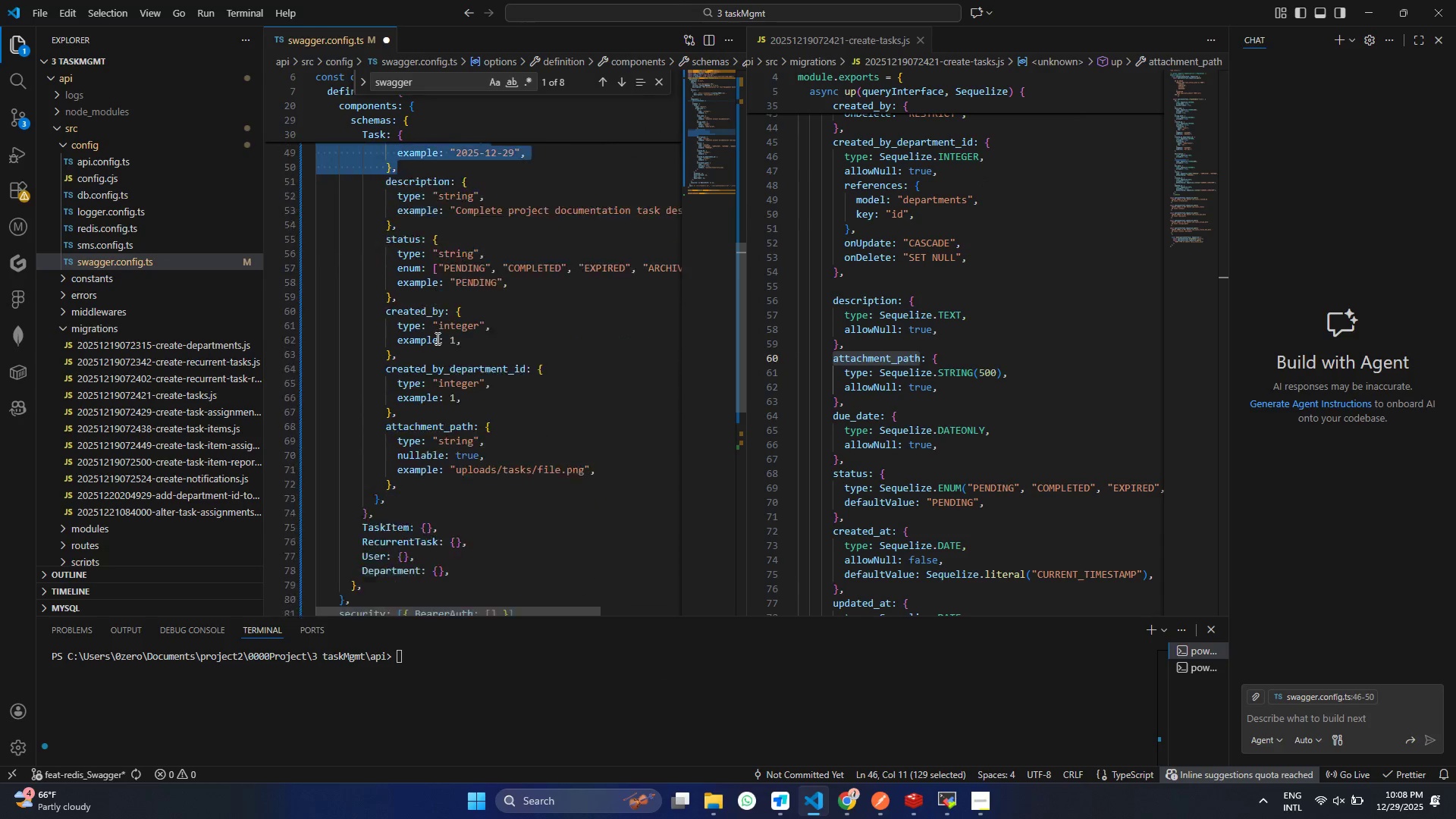 
key(Control+C)
 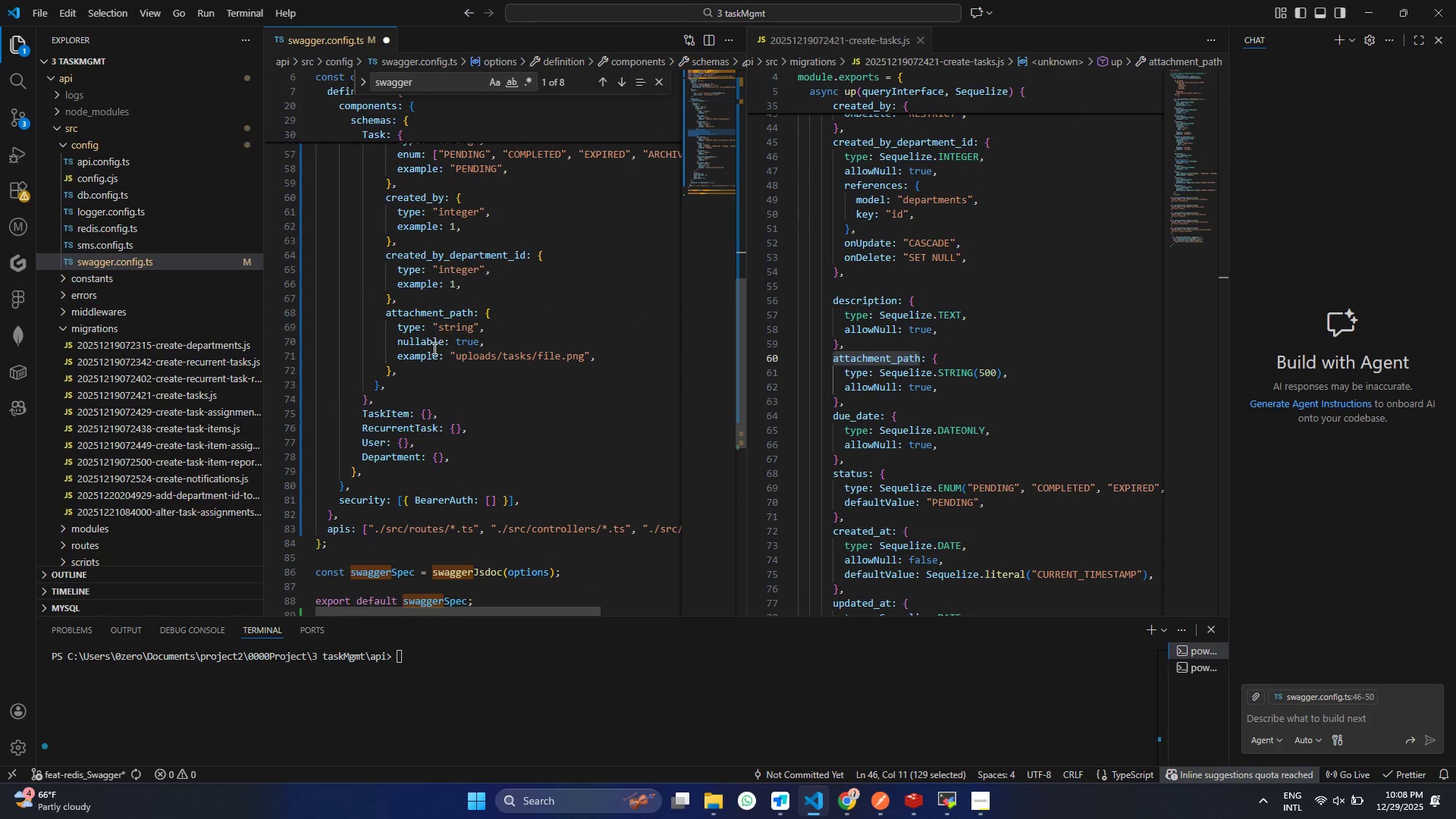 
scroll: coordinate [436, 340], scroll_direction: down, amount: 6.0
 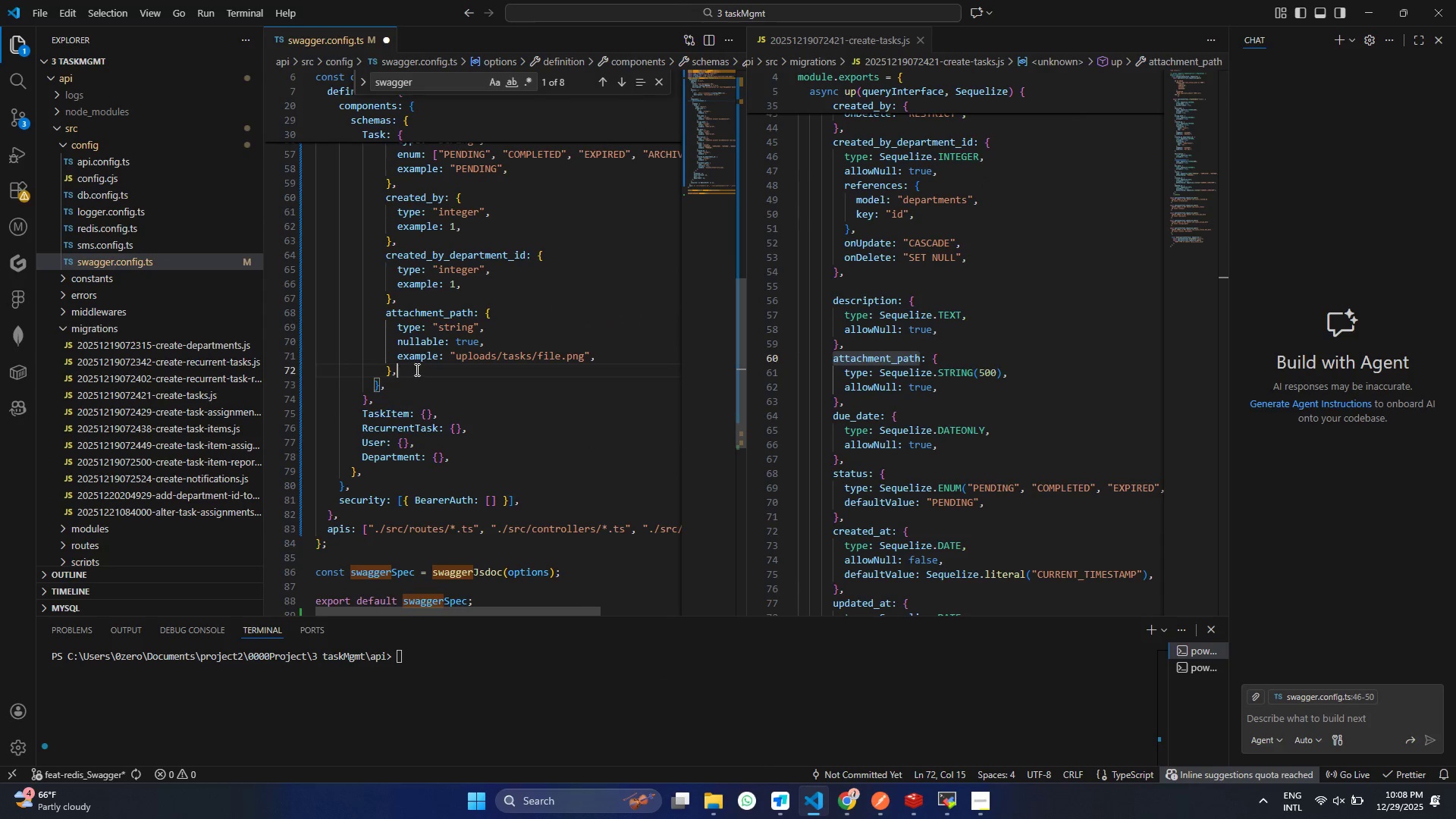 
left_click([416, 370])
 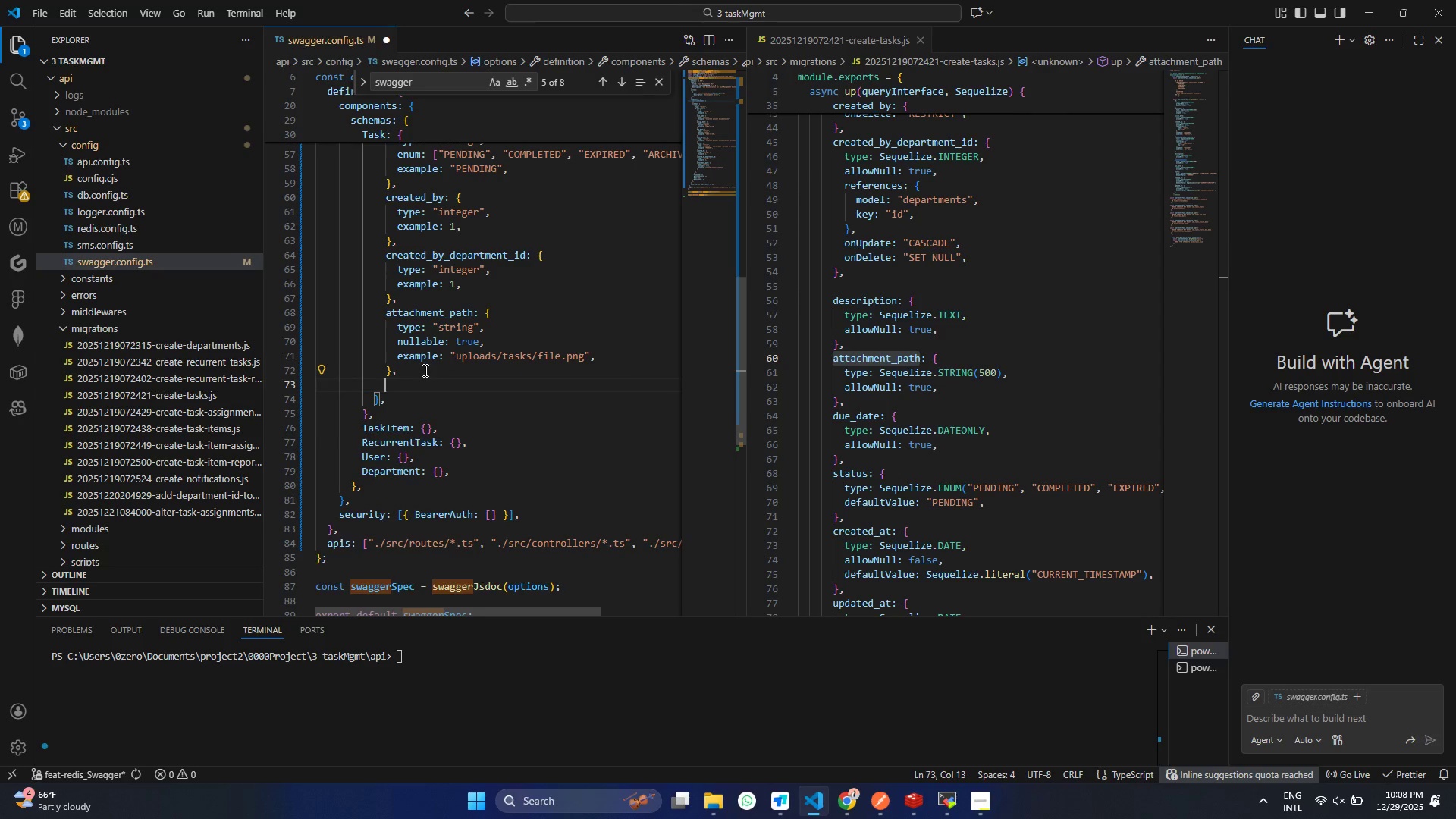 
key(Control+Enter)
 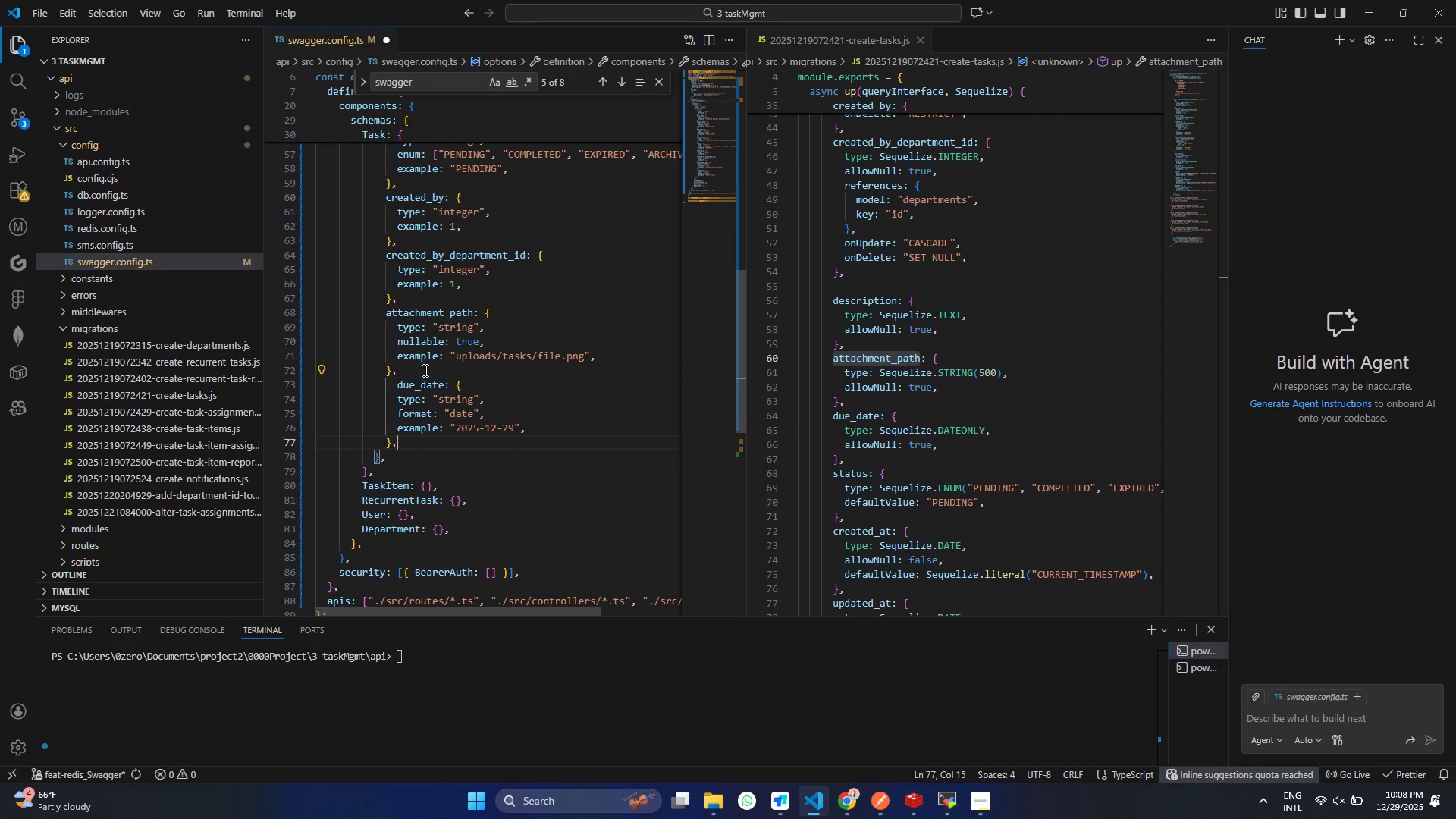 
key(Control+ControlLeft)
 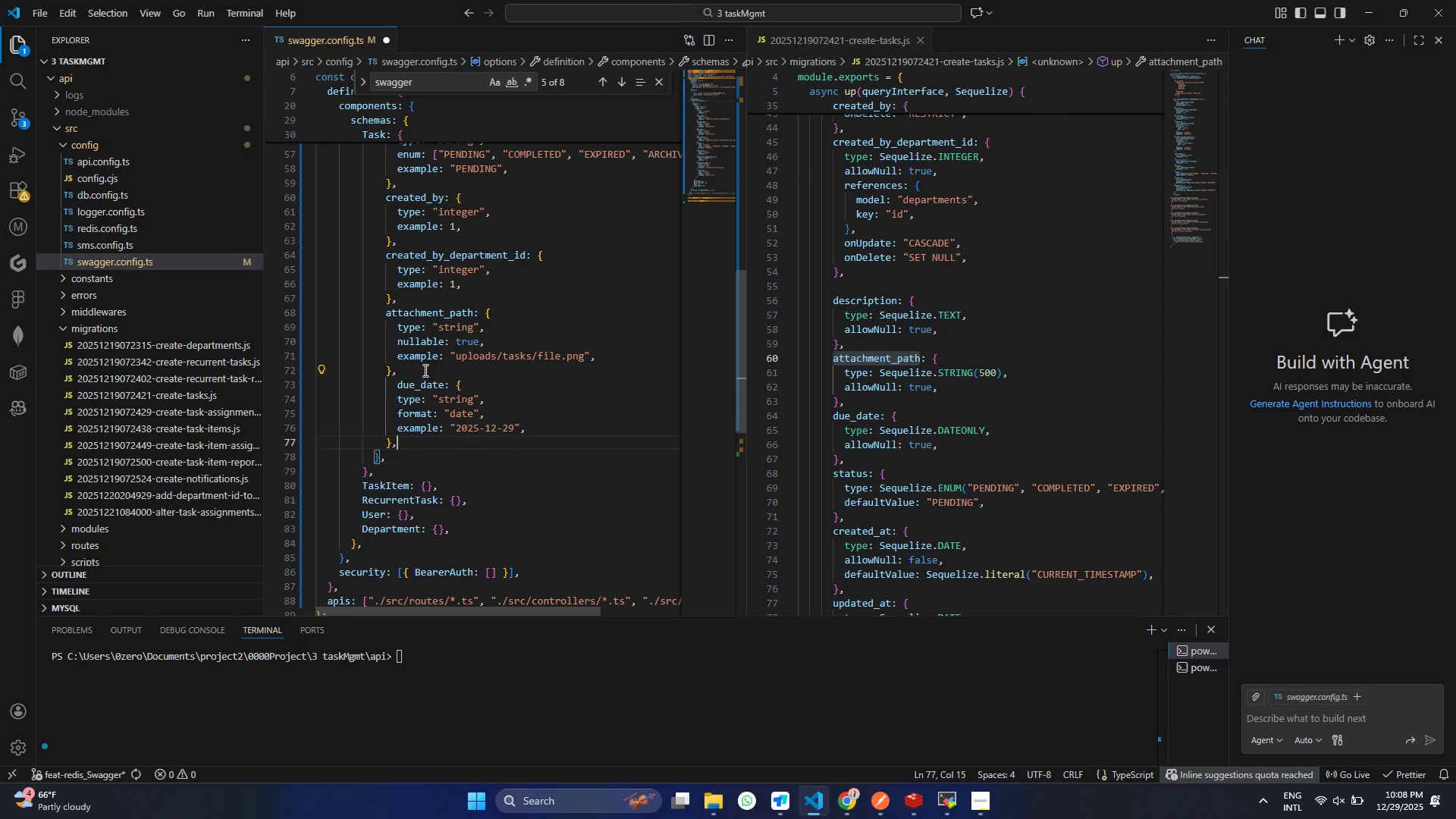 
key(V)
 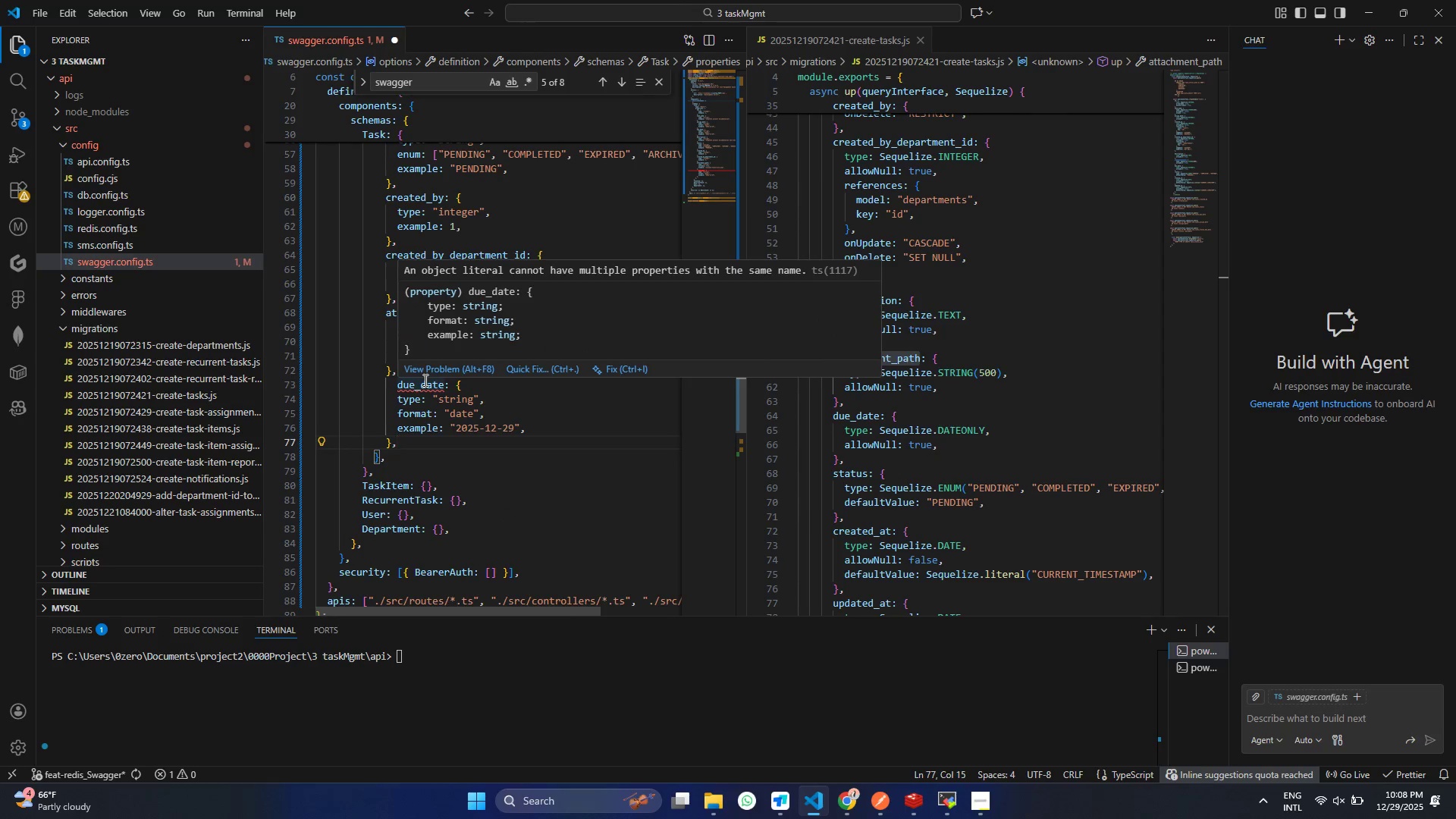 
key(Enter)
 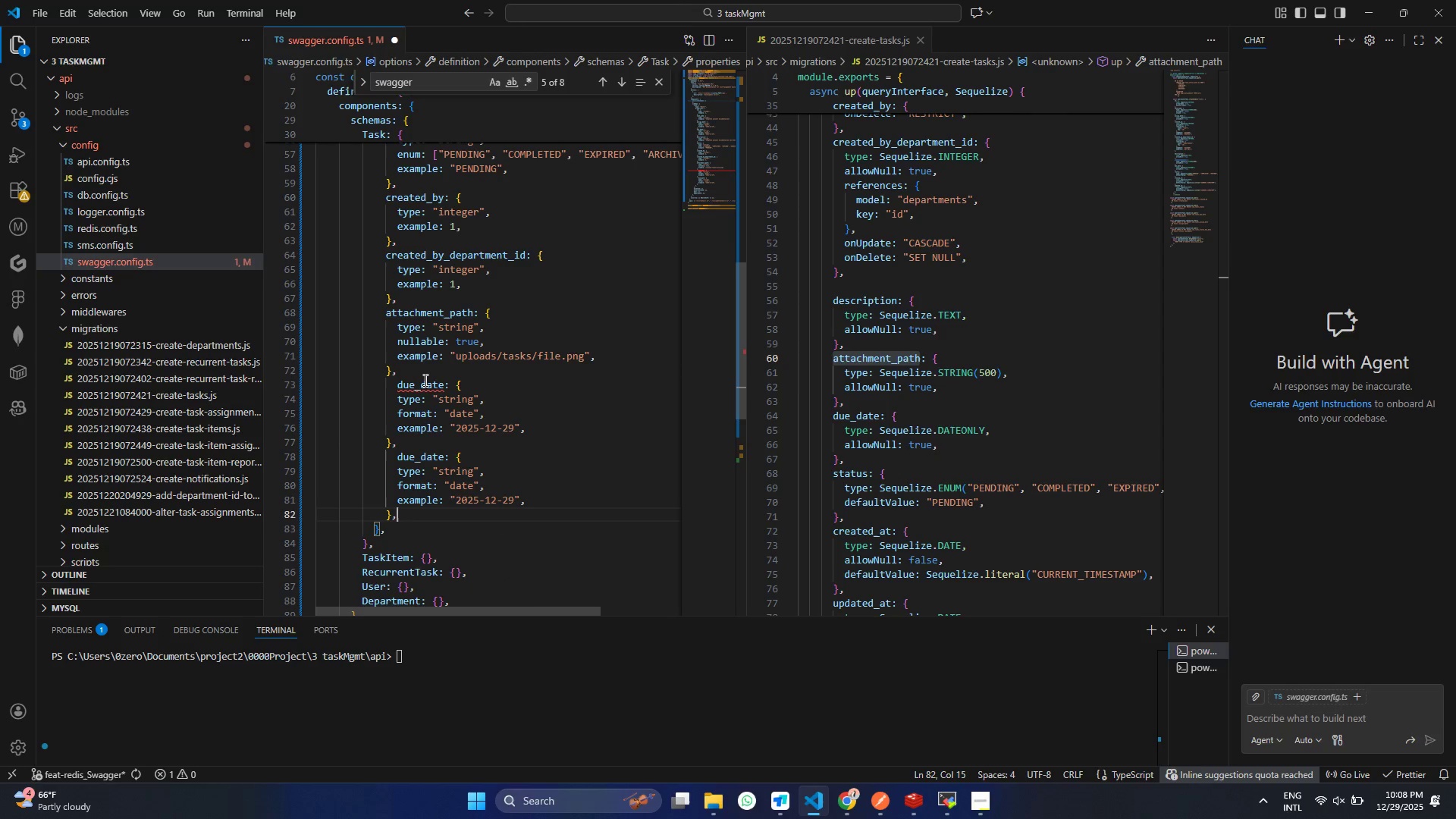 
key(Control+ControlLeft)
 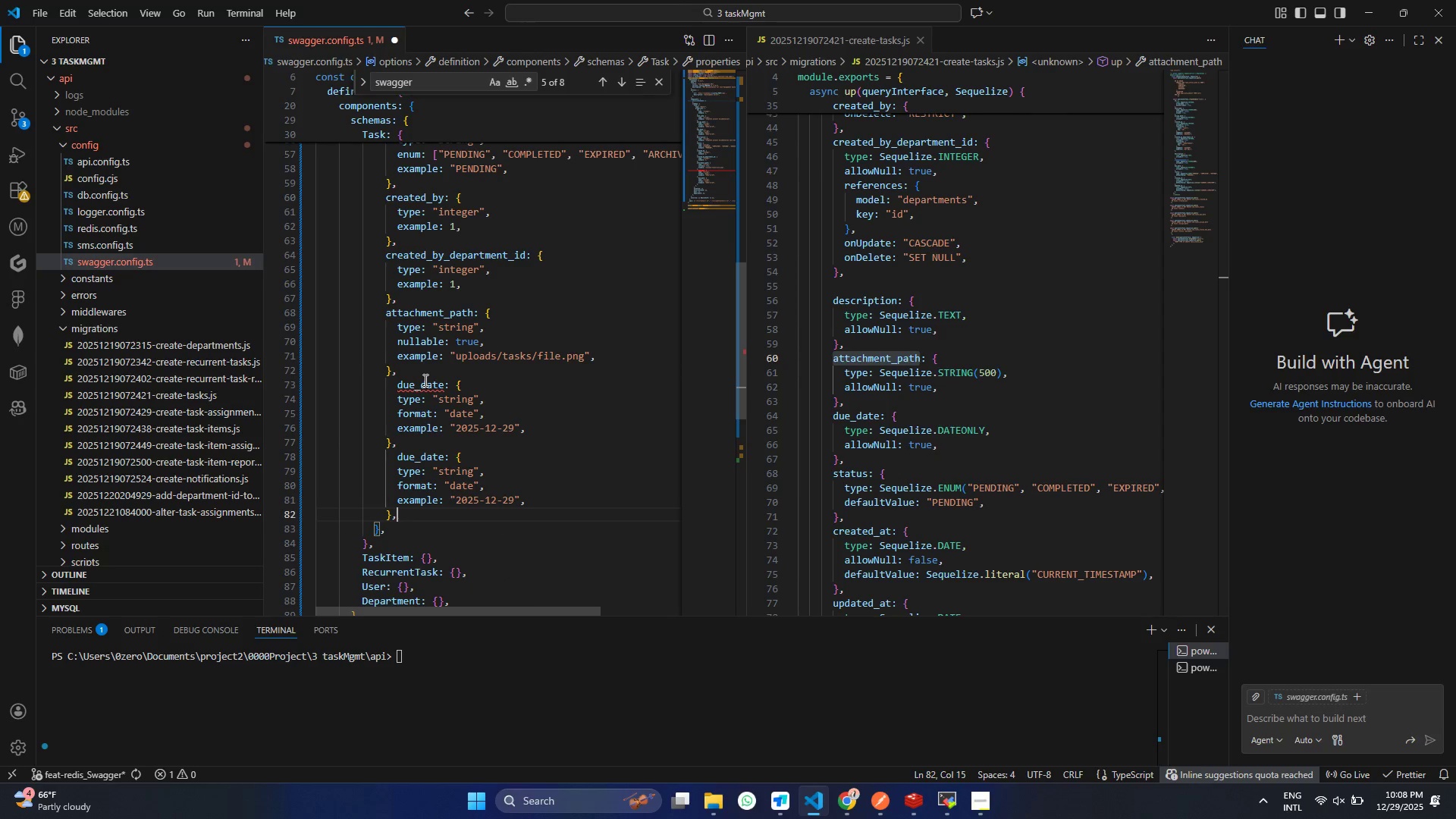 
key(V)
 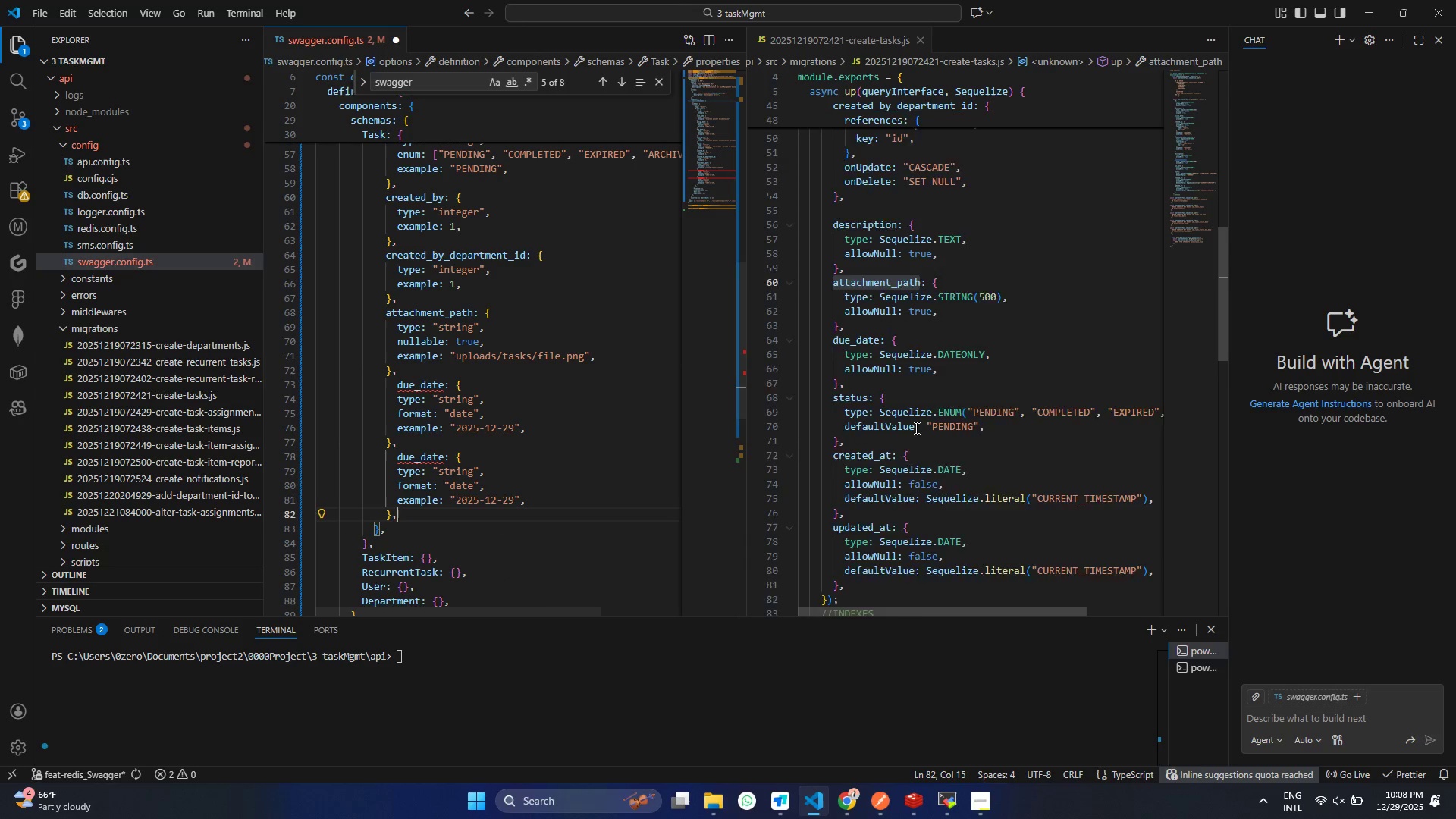 
scroll: coordinate [915, 428], scroll_direction: down, amount: 5.0
 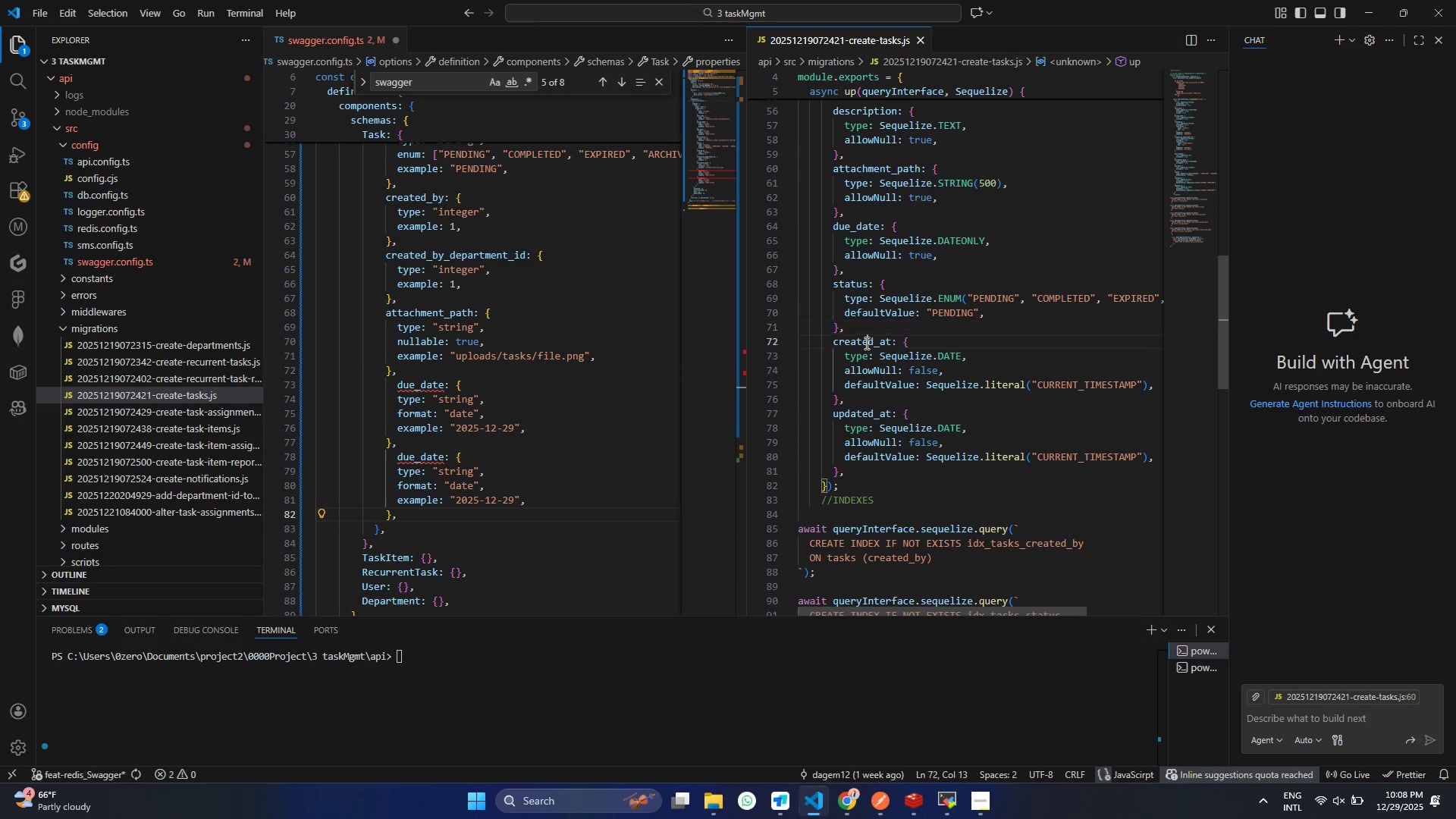 
double_click([865, 343])
 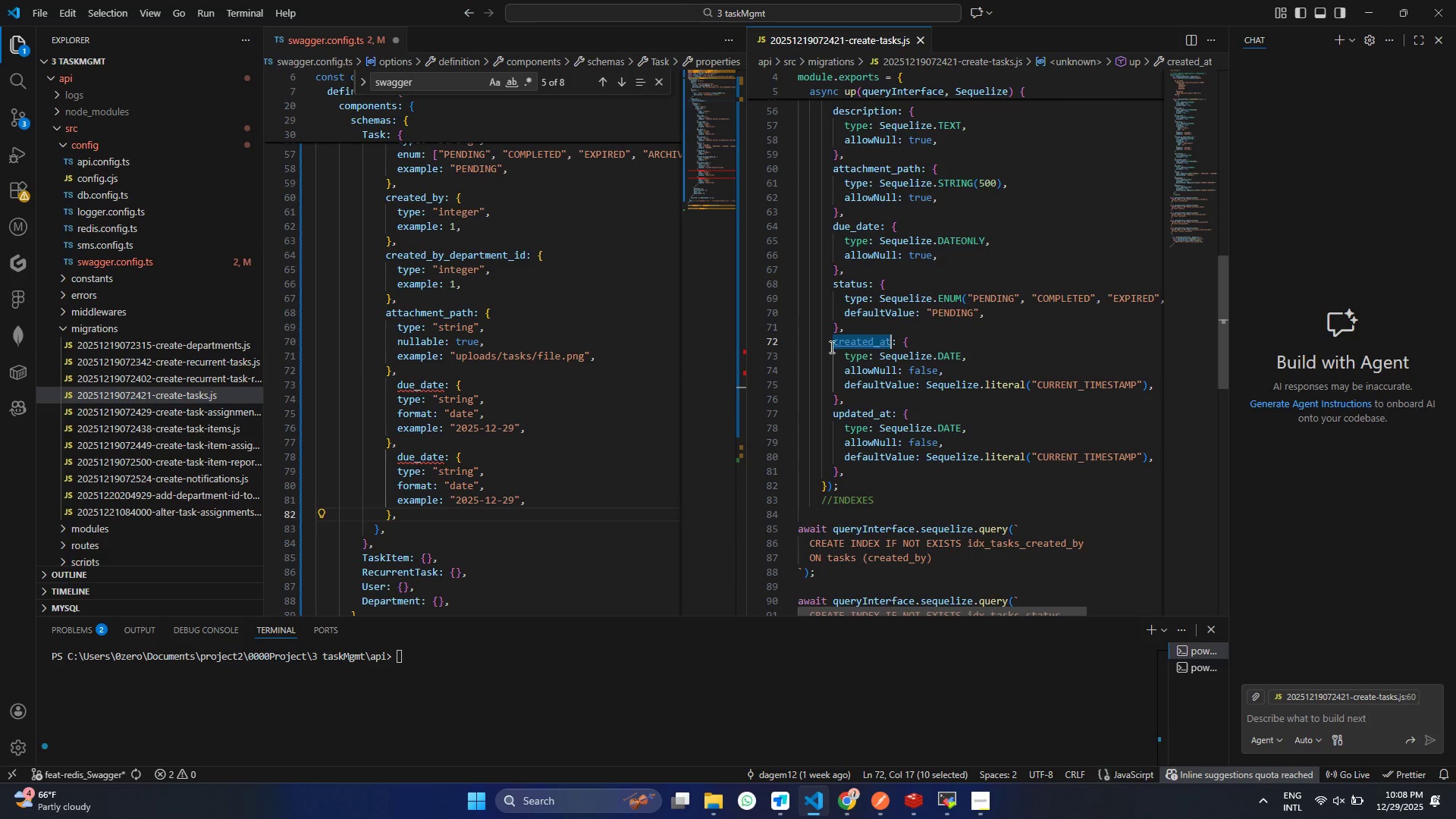 
triple_click([865, 343])
 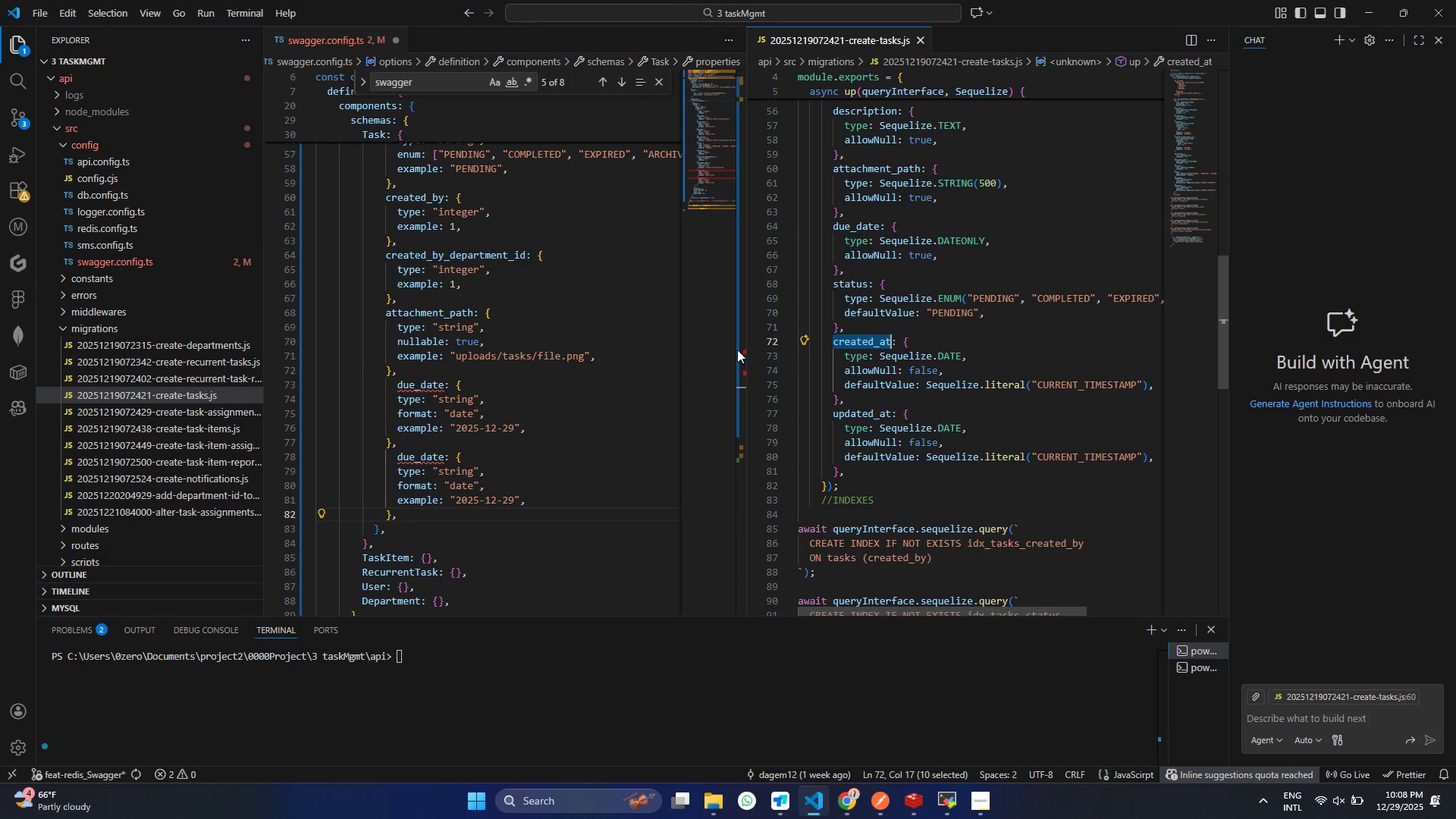 
key(Control+ControlLeft)
 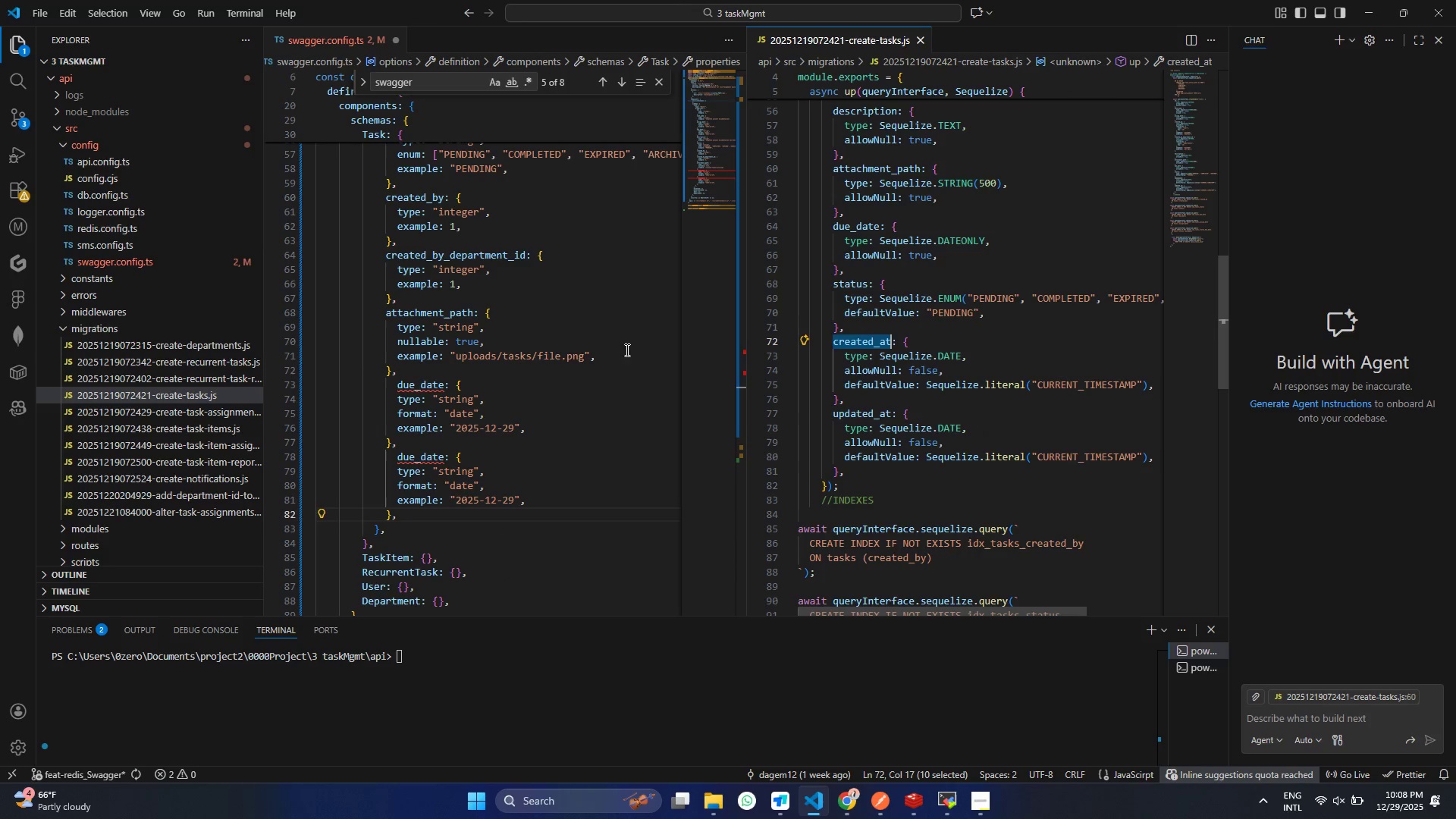 
key(Control+C)
 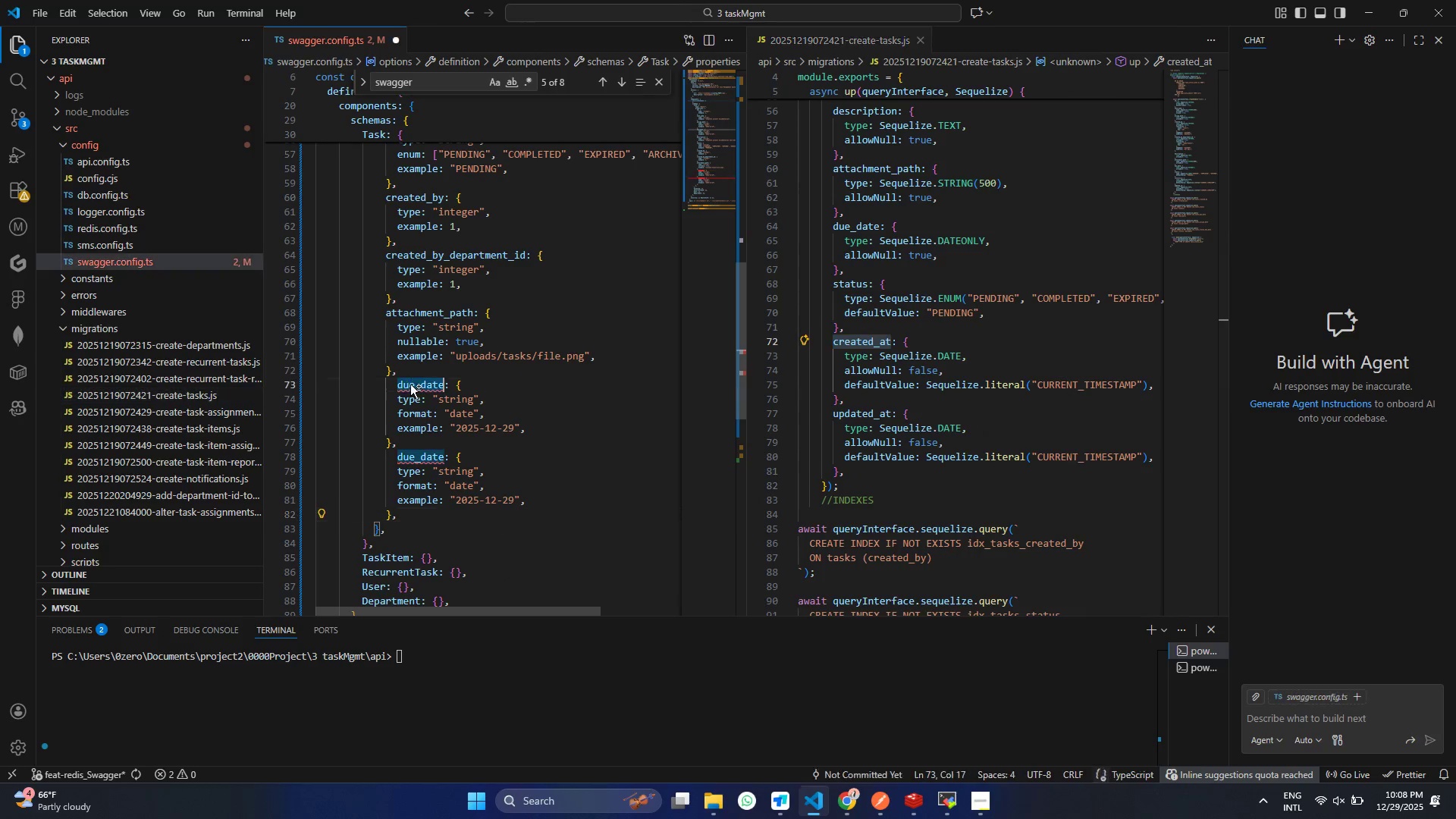 
double_click([410, 384])
 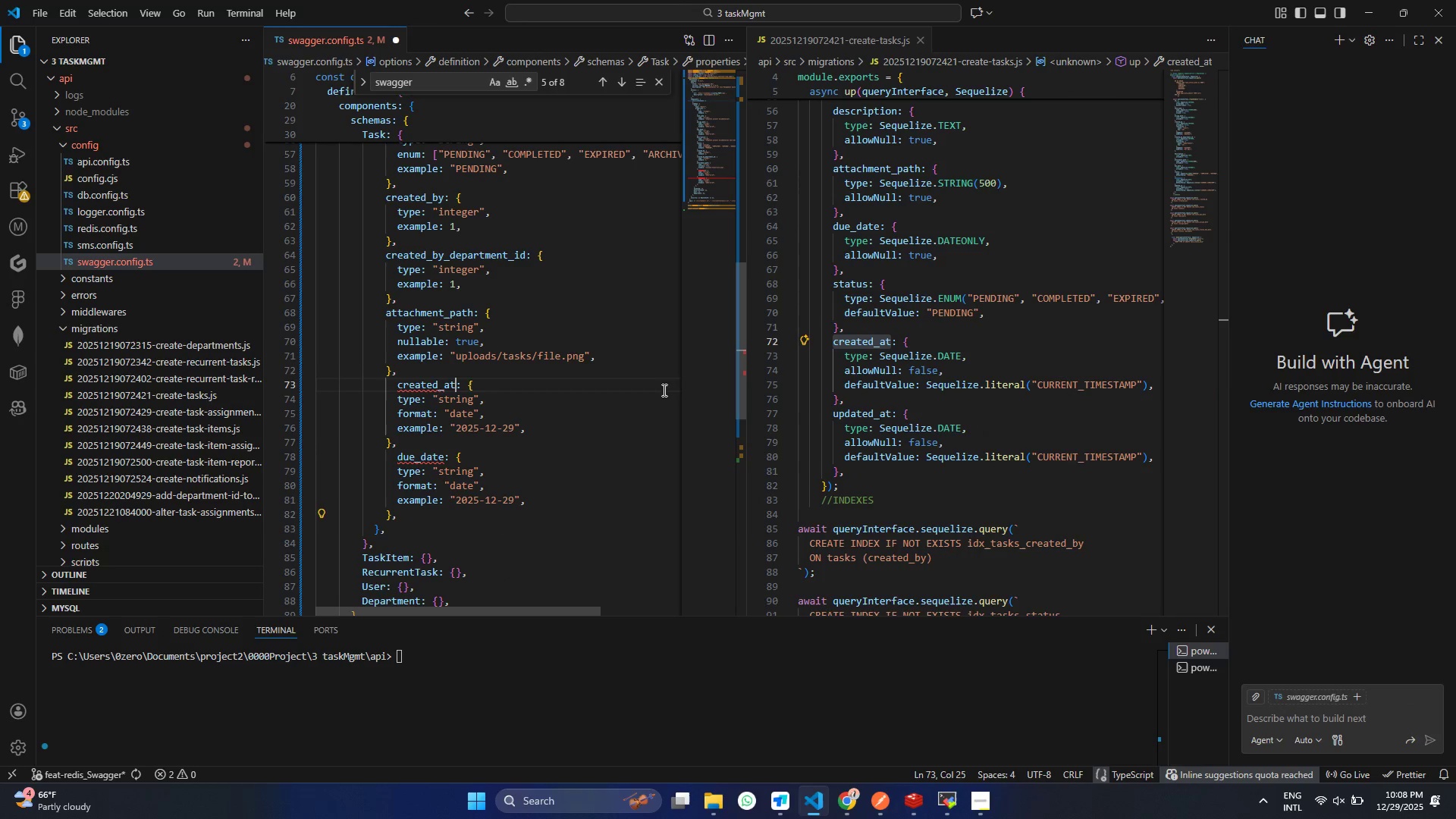 
key(Control+ControlLeft)
 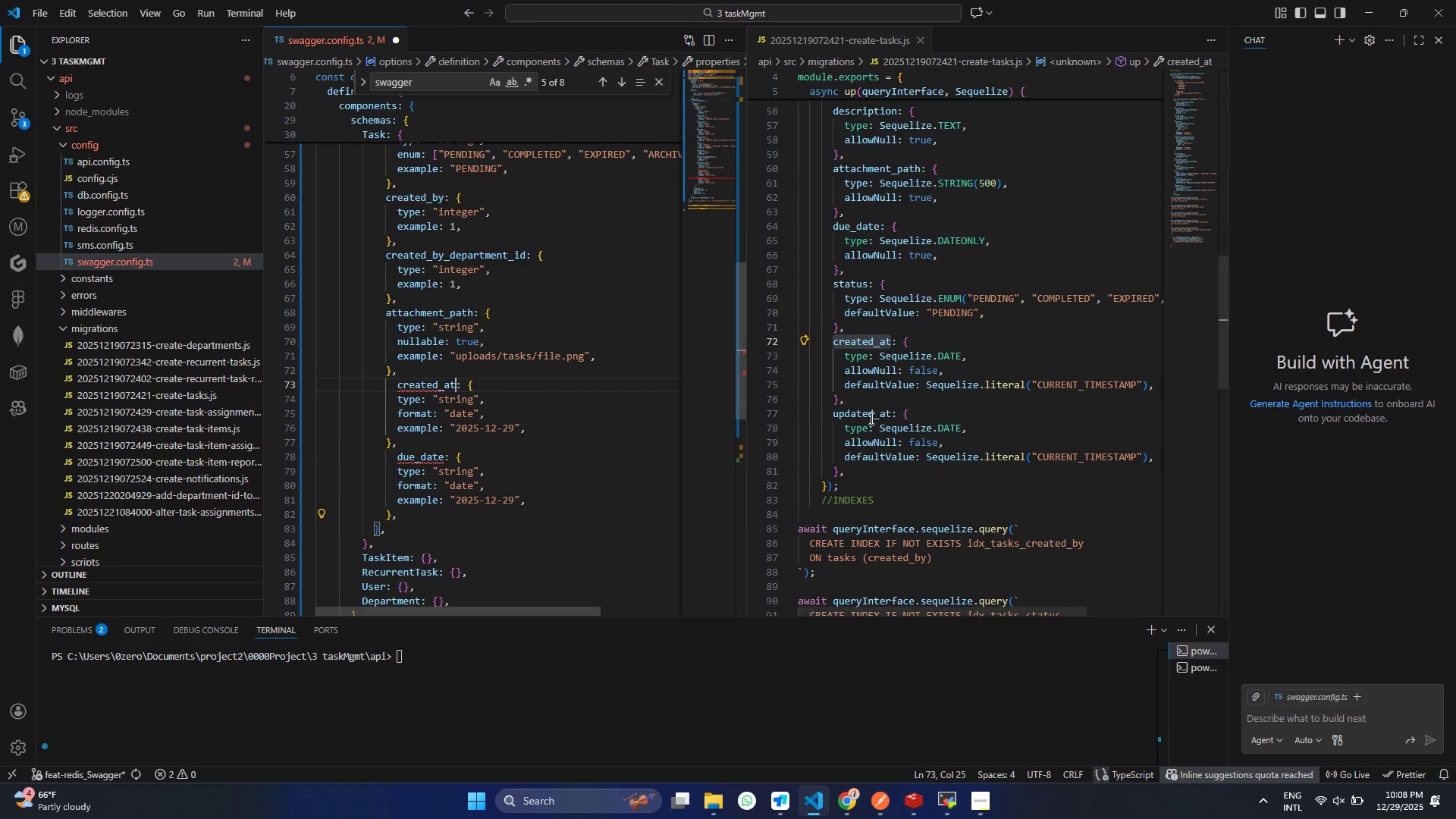 
key(Control+V)
 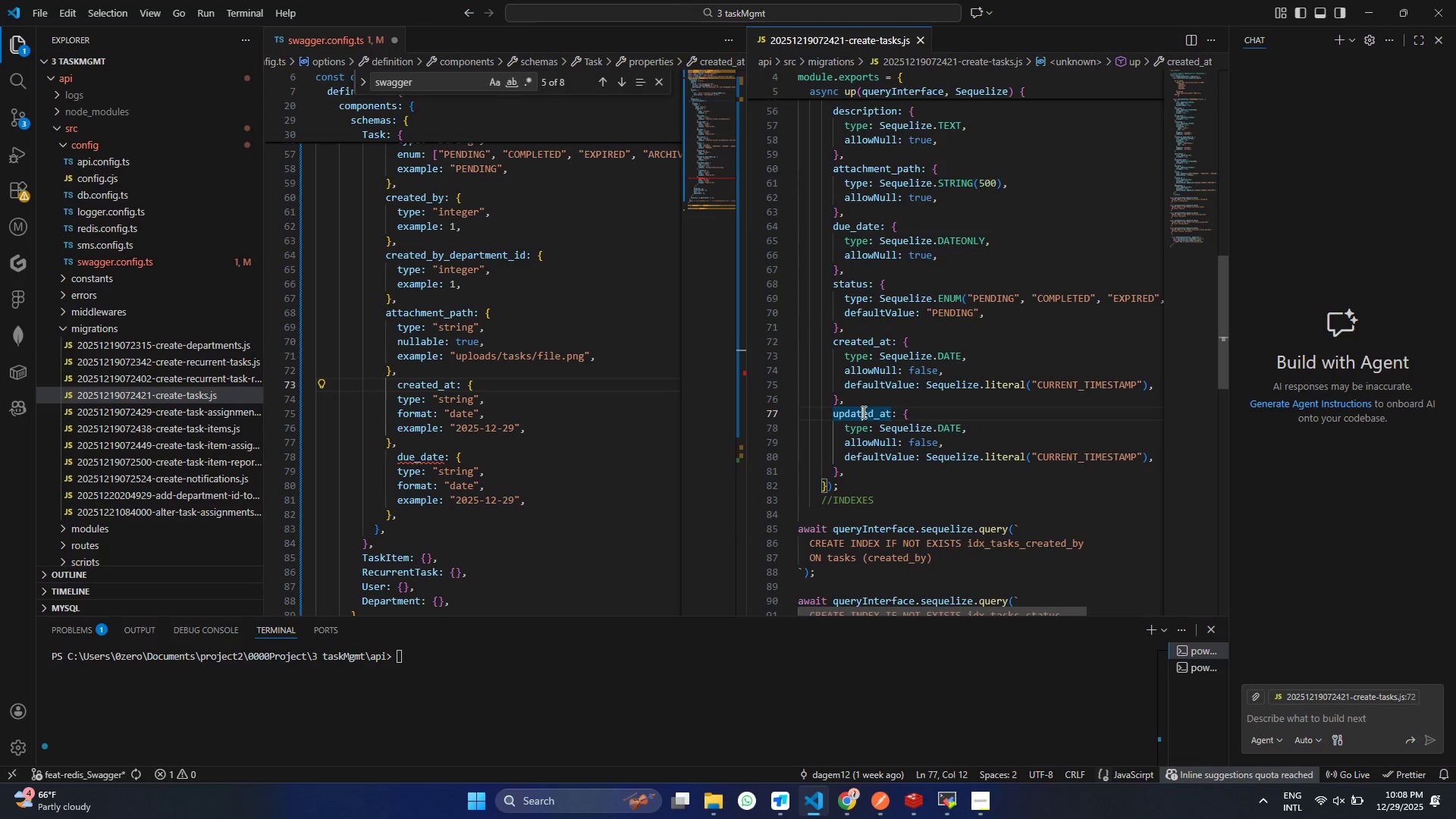 
double_click([862, 412])
 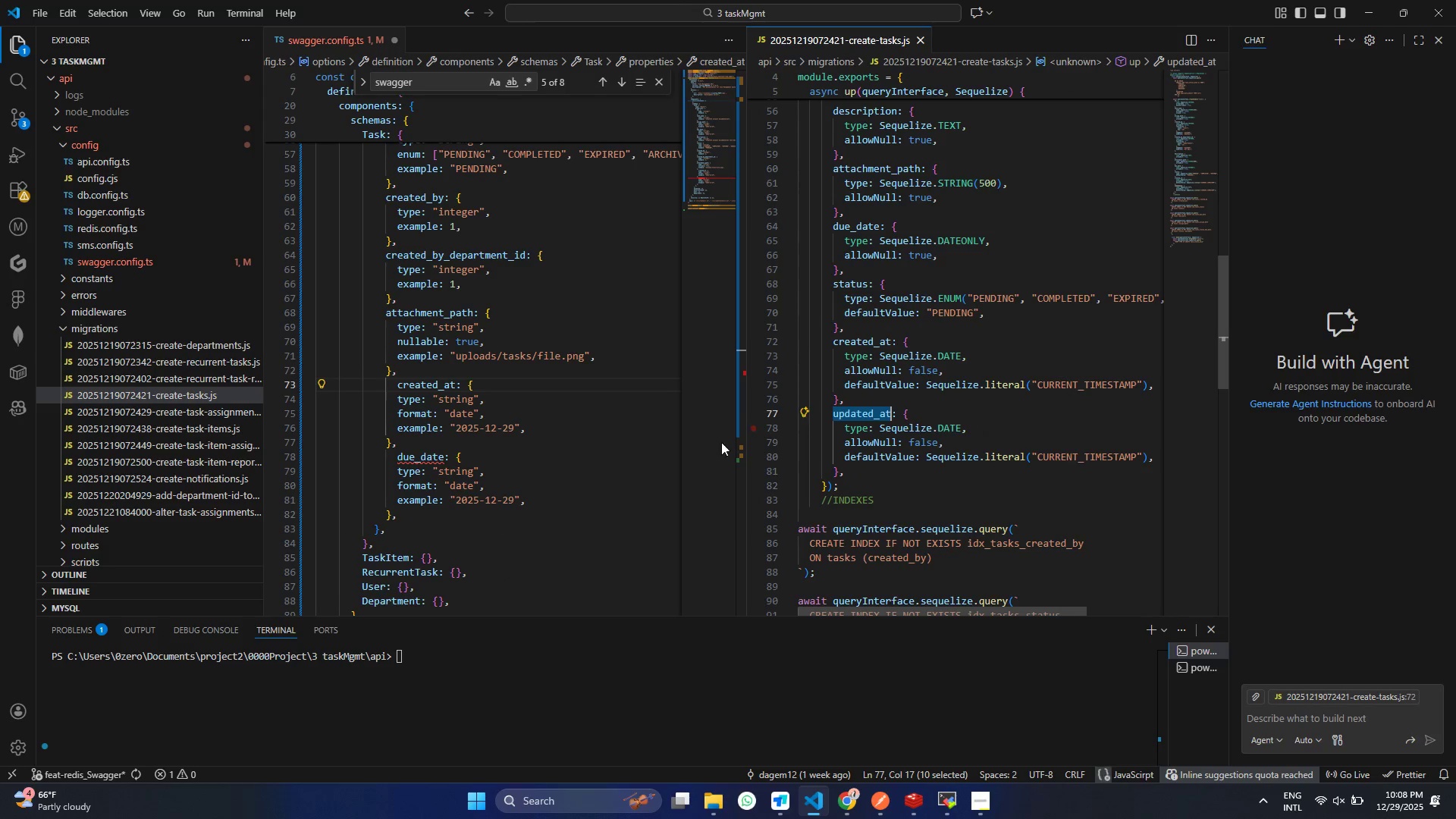 
key(Control+ControlLeft)
 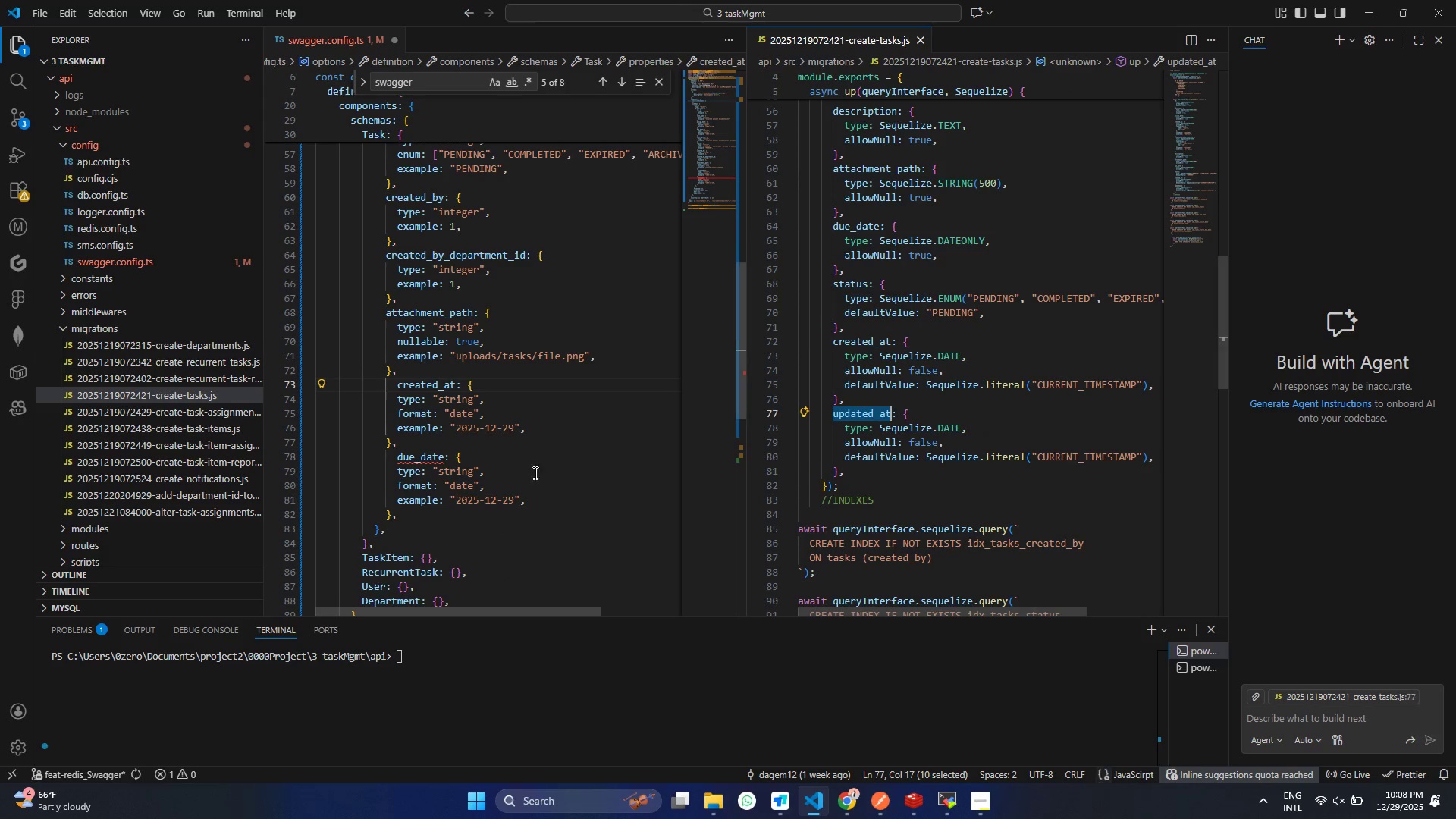 
key(Control+C)
 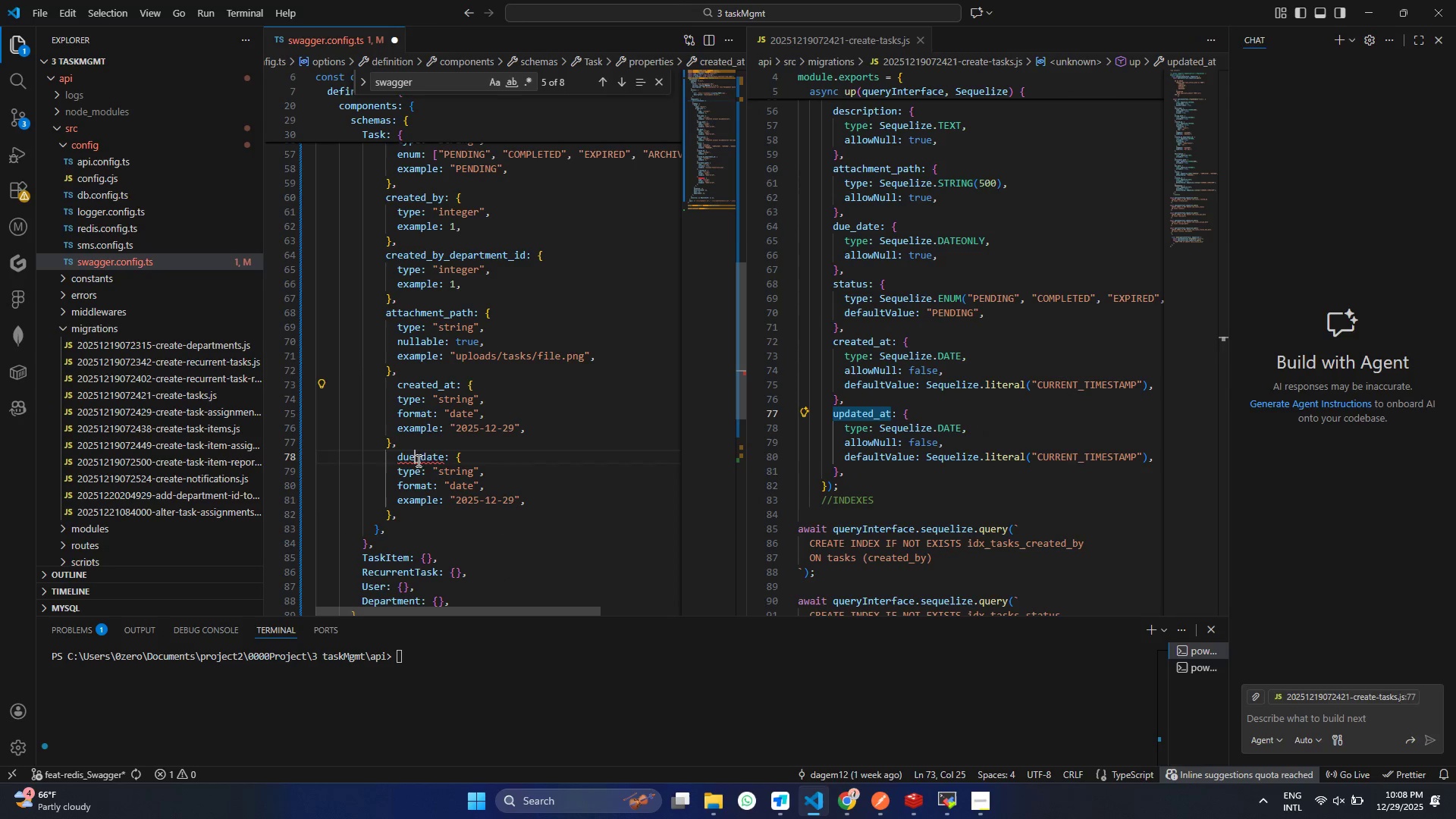 
left_click([417, 460])
 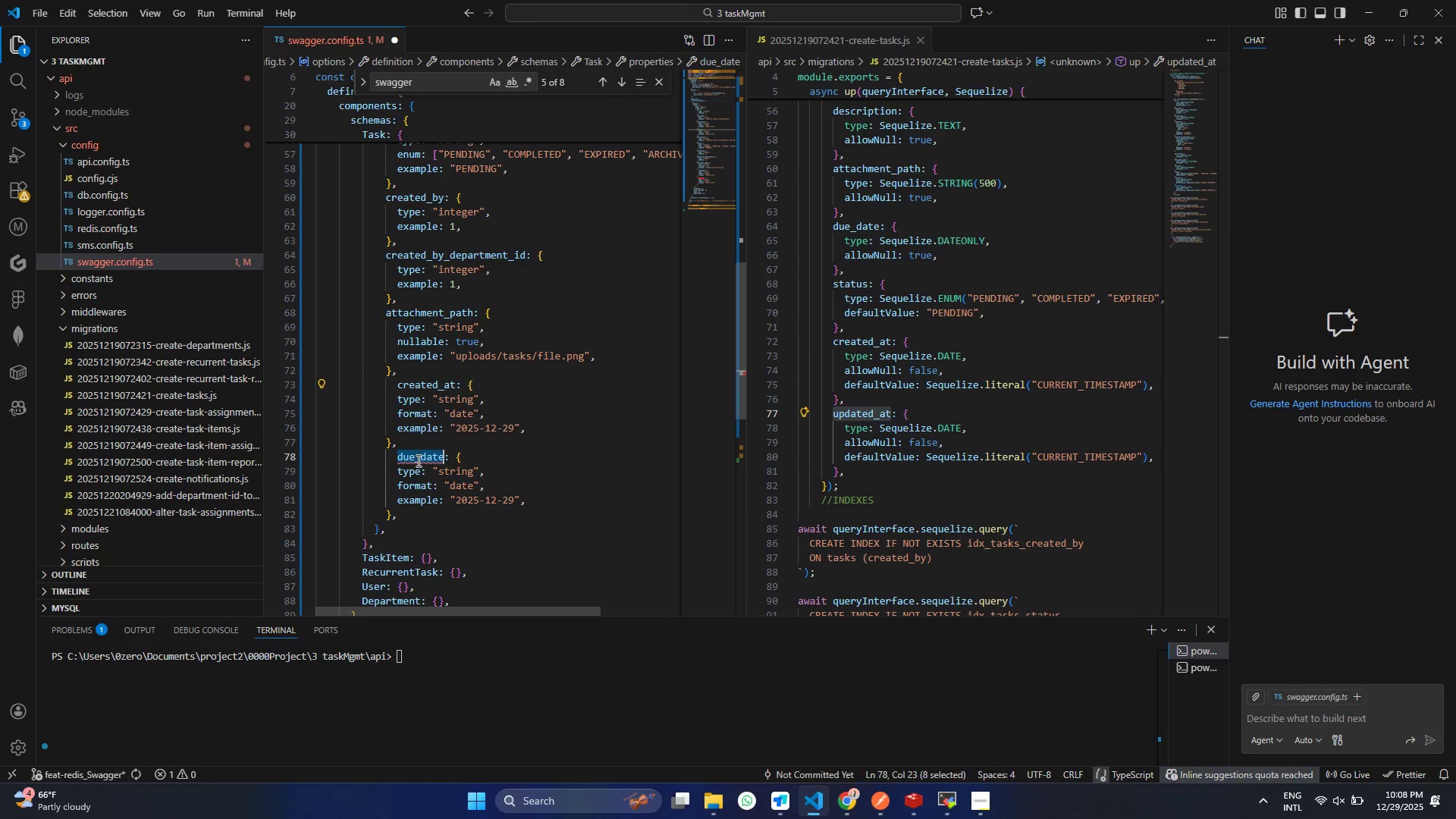 
double_click([417, 460])
 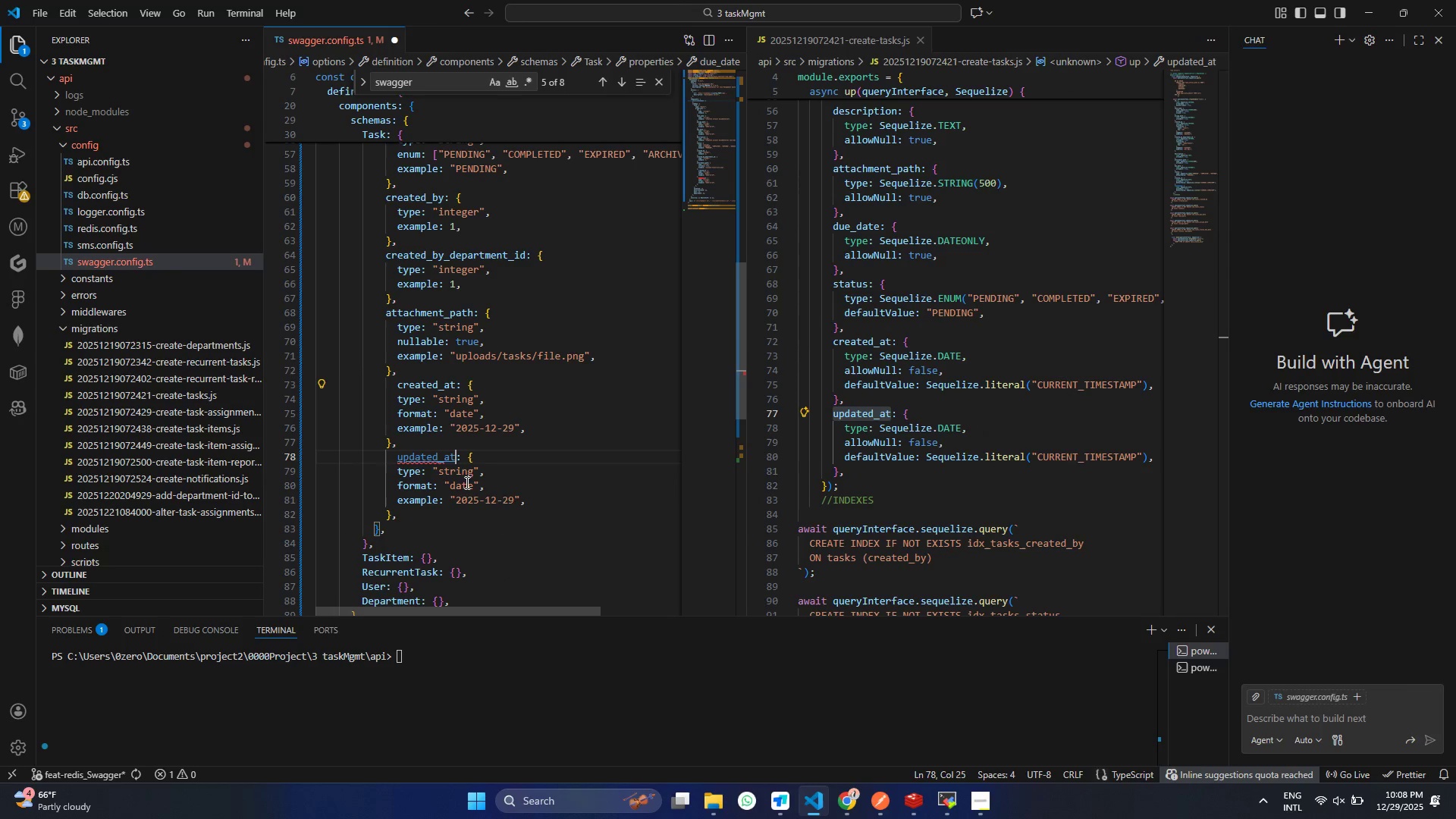 
key(Control+V)
 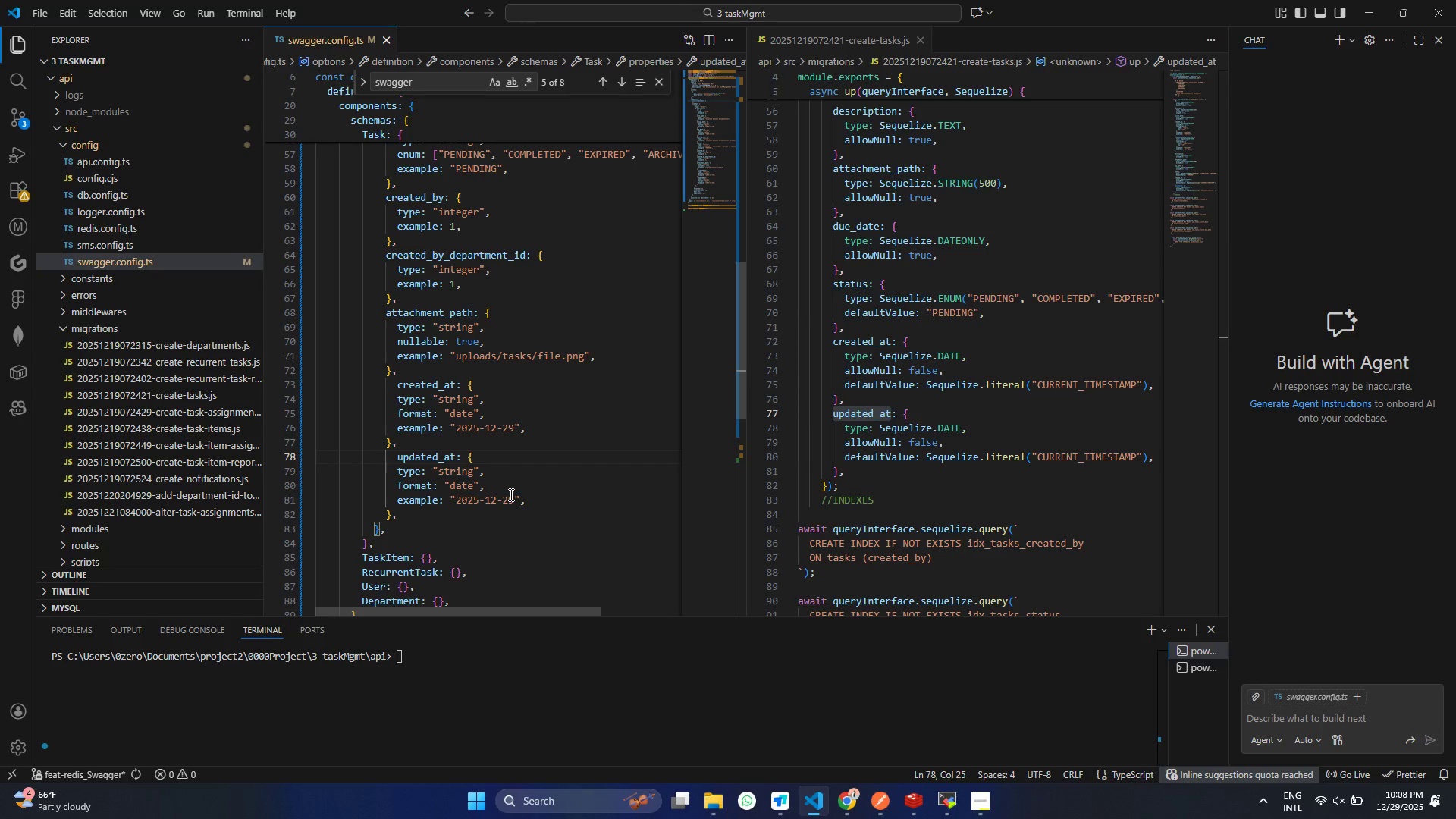 
key(Control+S)
 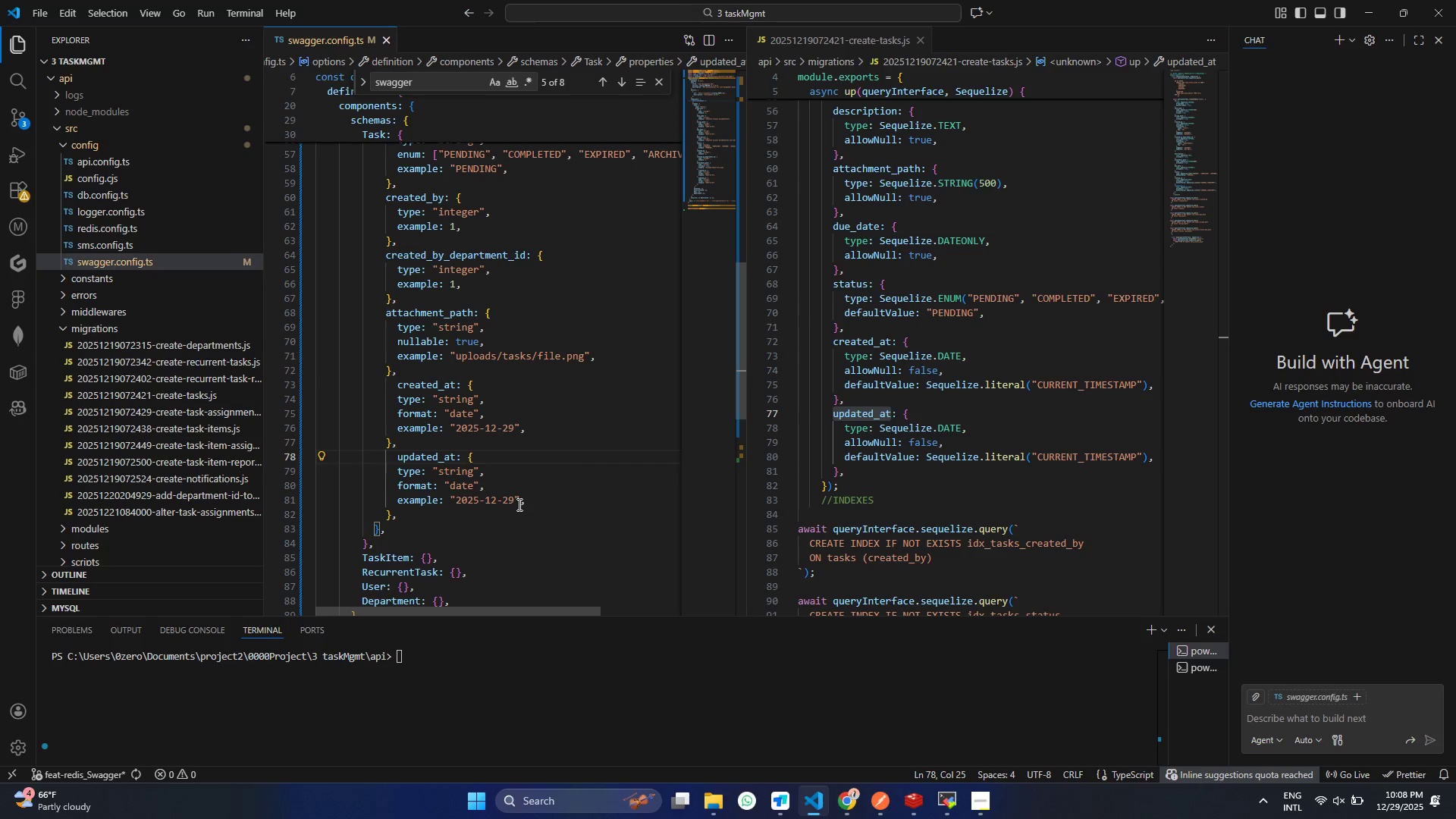 
wait(7.73)
 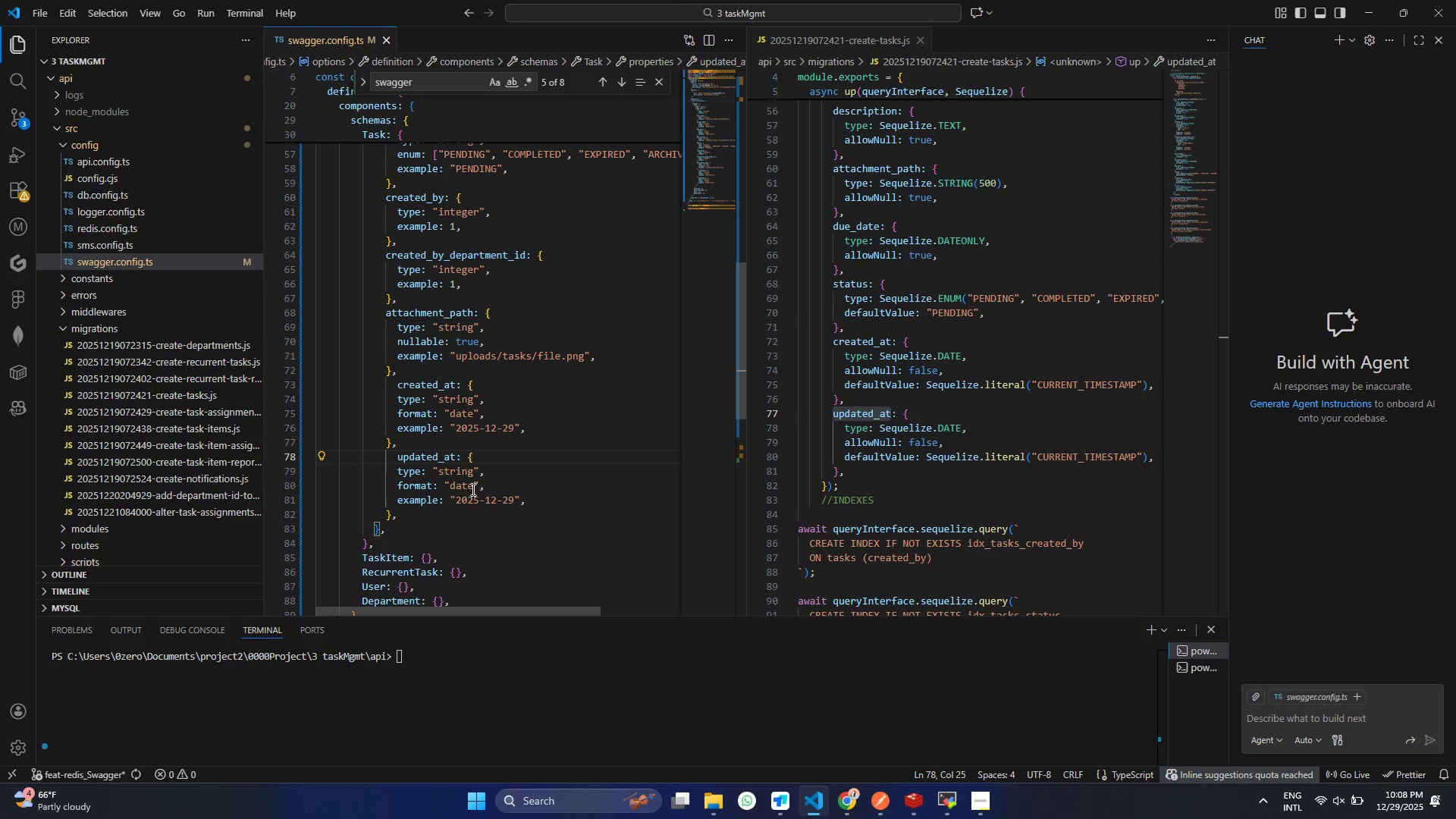 
left_click([475, 487])
 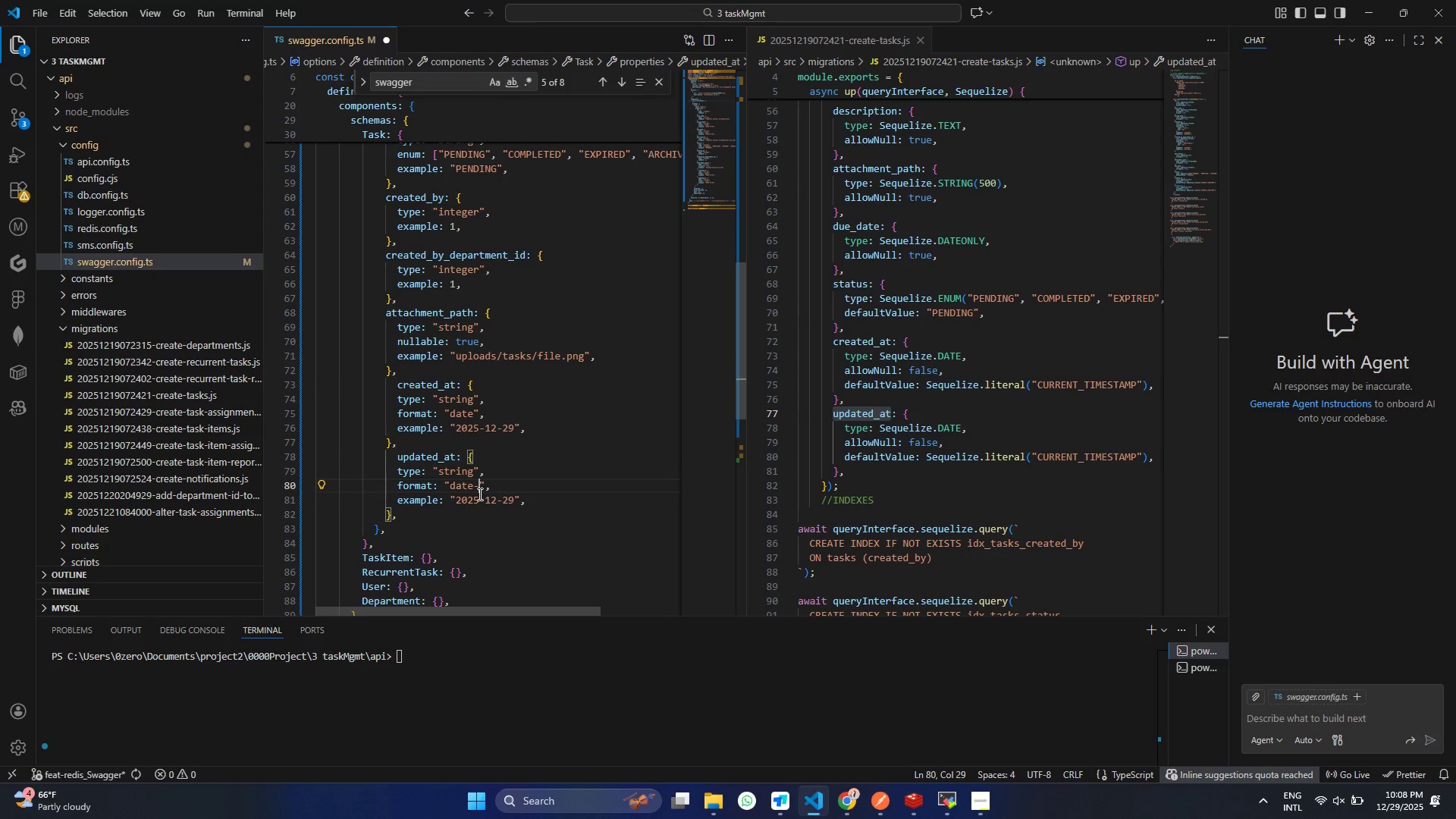 
type(-time)
 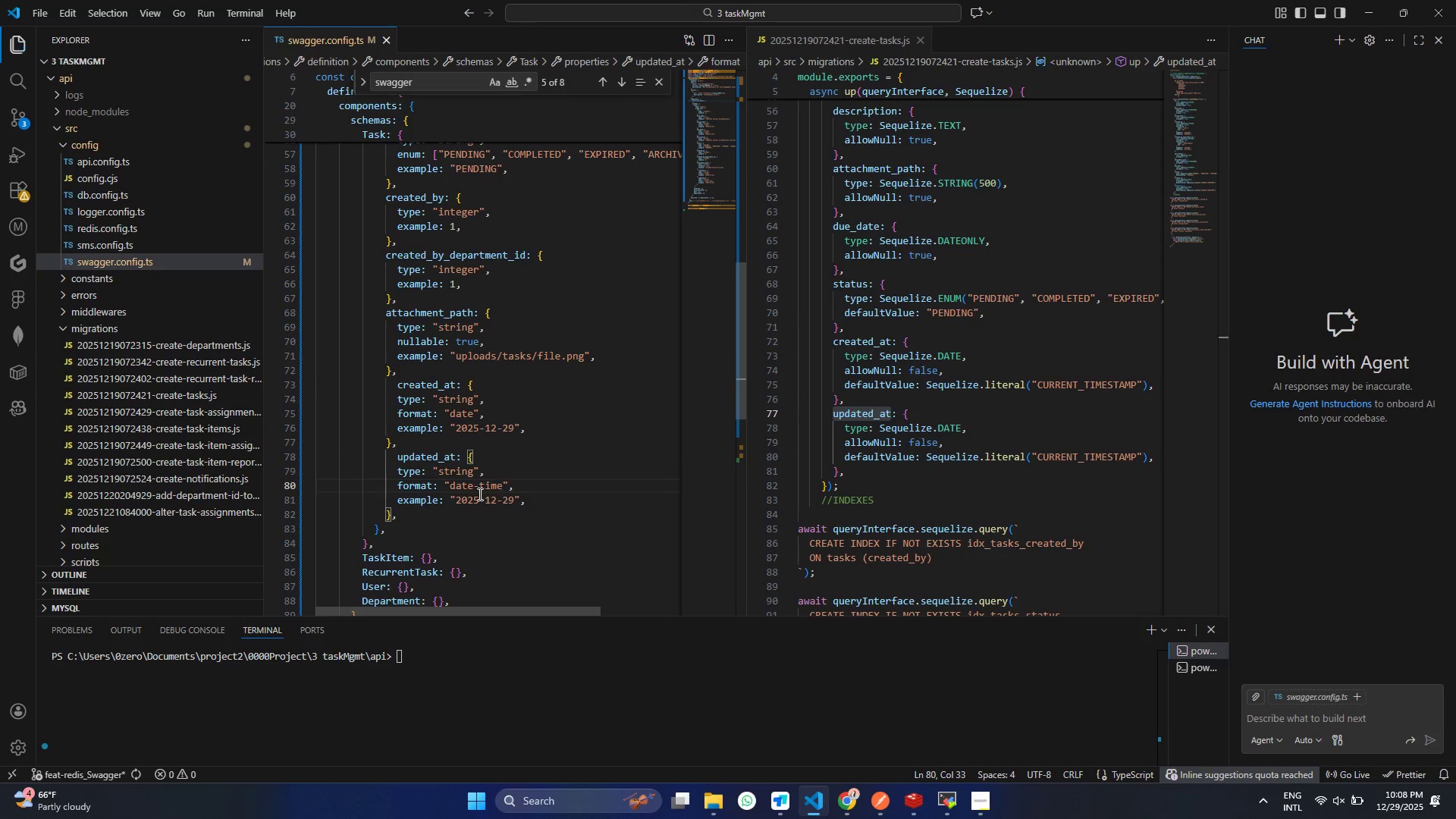 
key(Control+ControlLeft)
 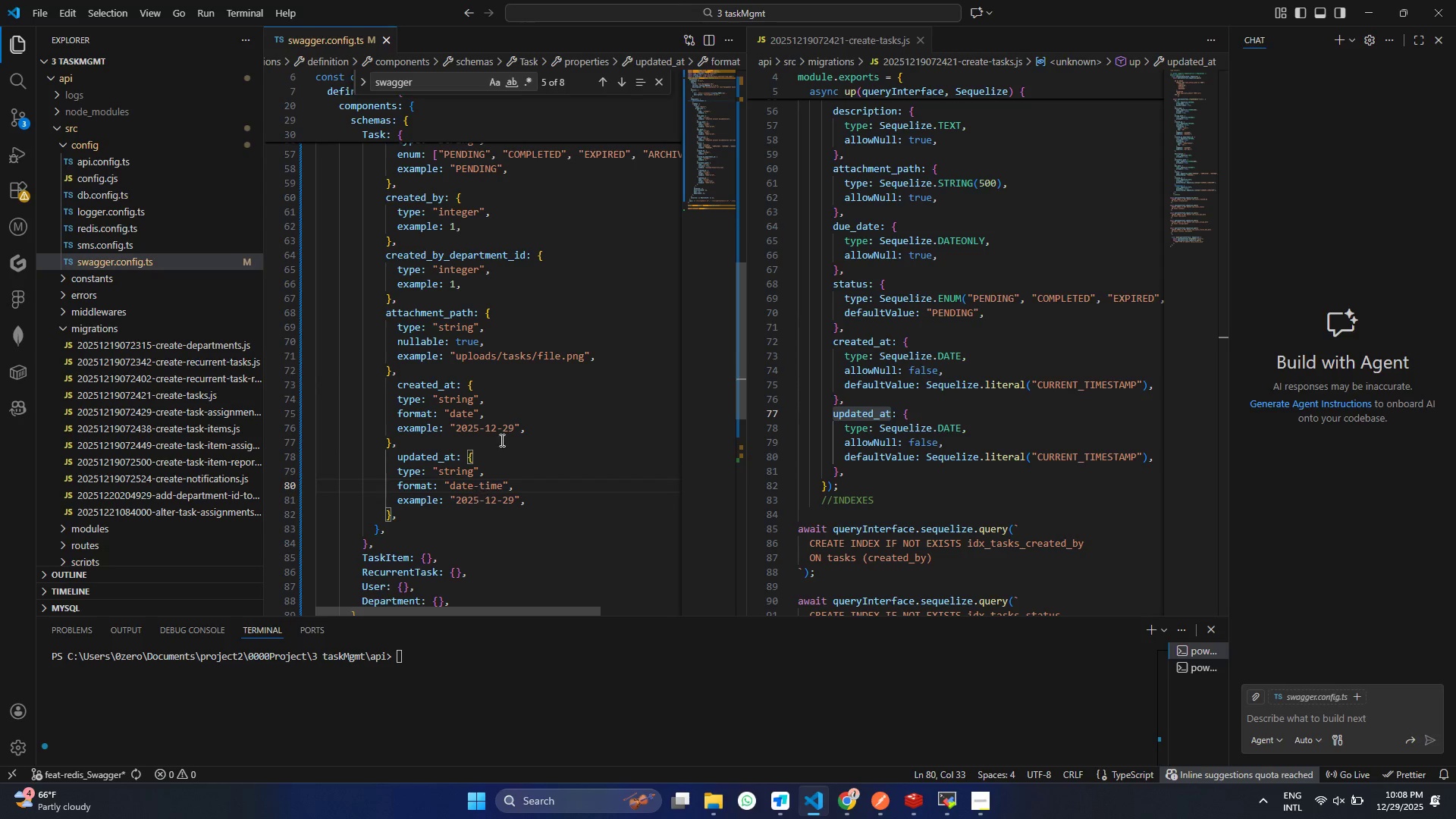 
key(Control+S)
 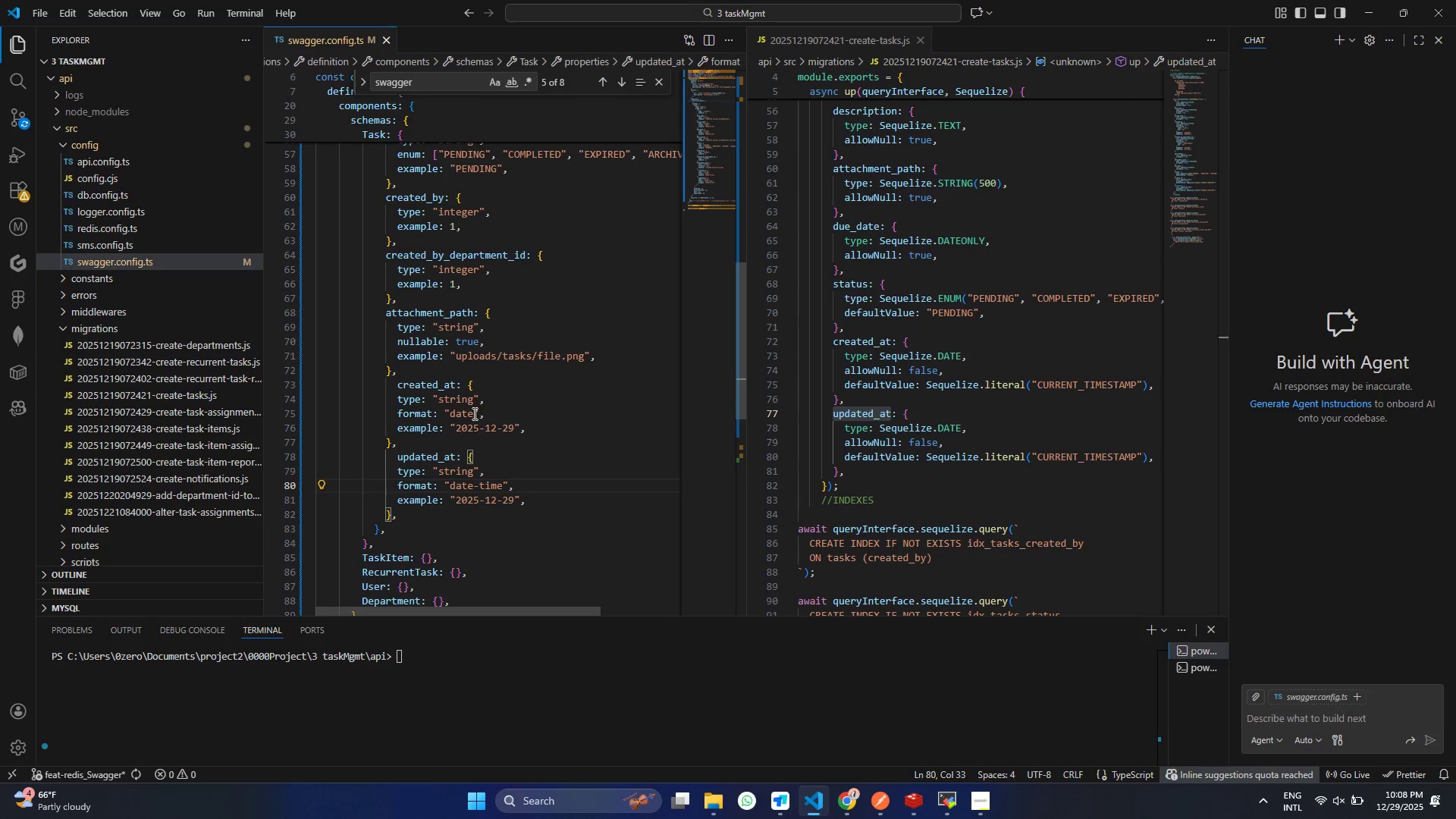 
left_click([473, 413])
 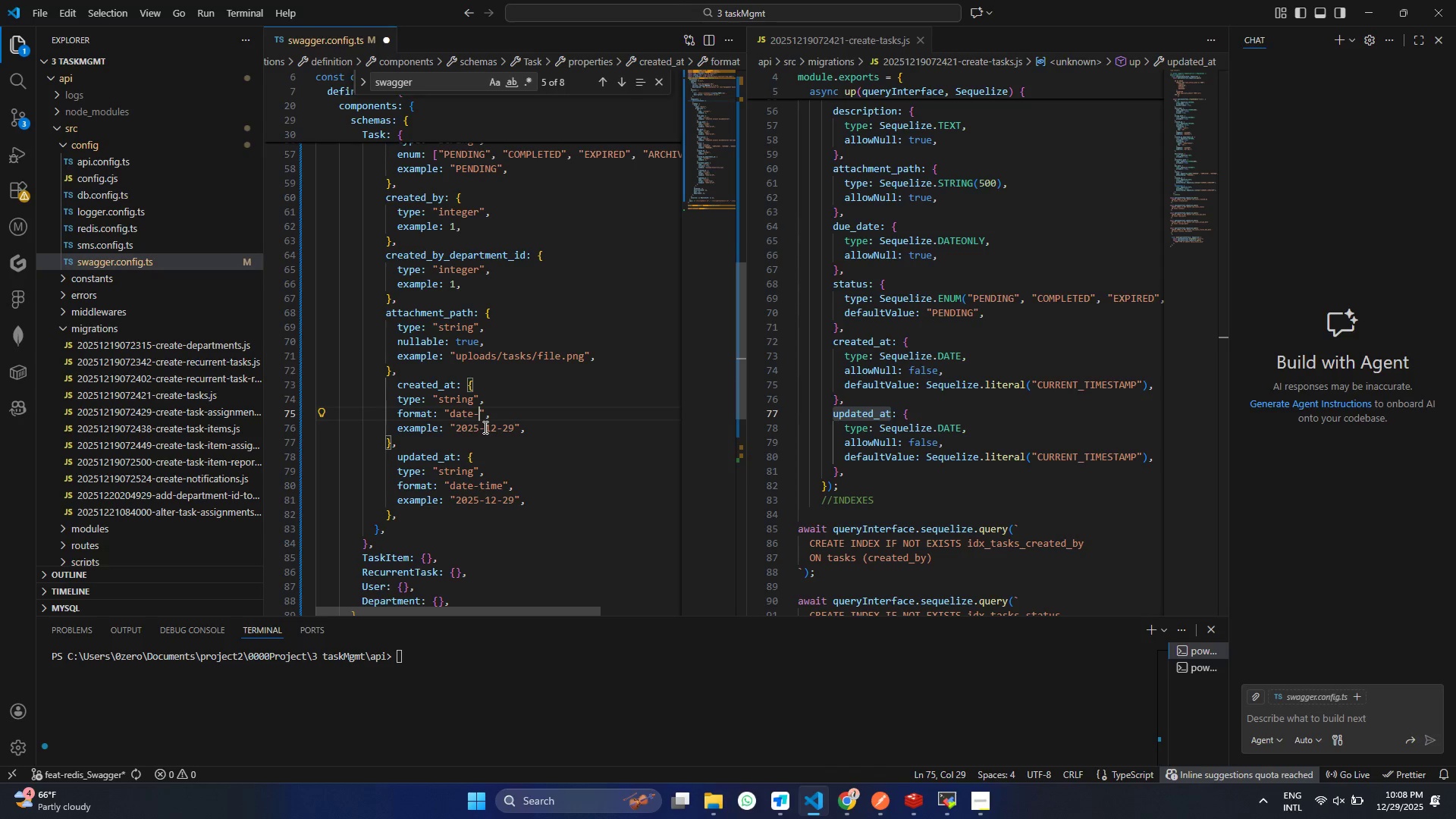 
type(-time)
 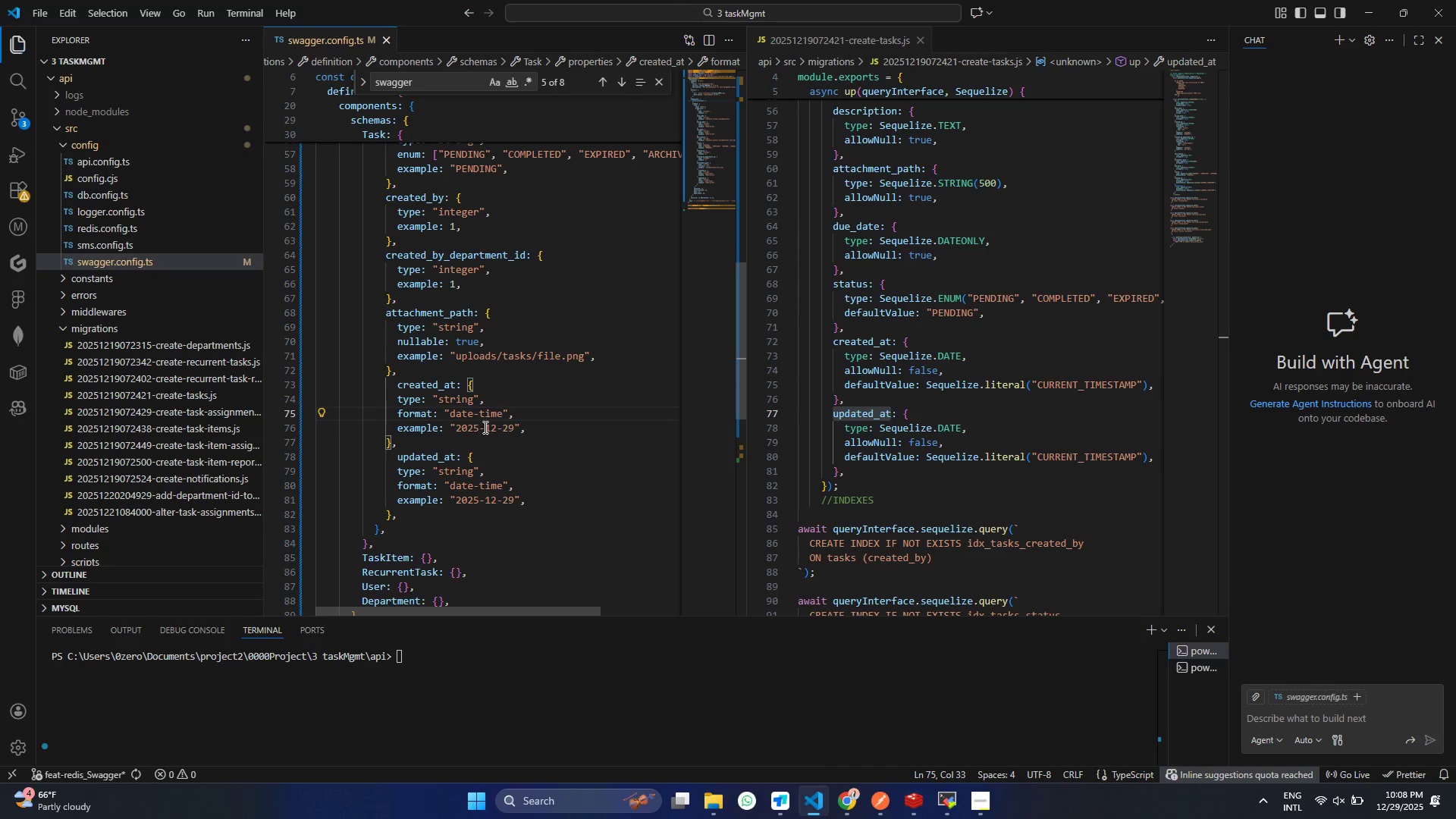 
key(Control+ControlLeft)
 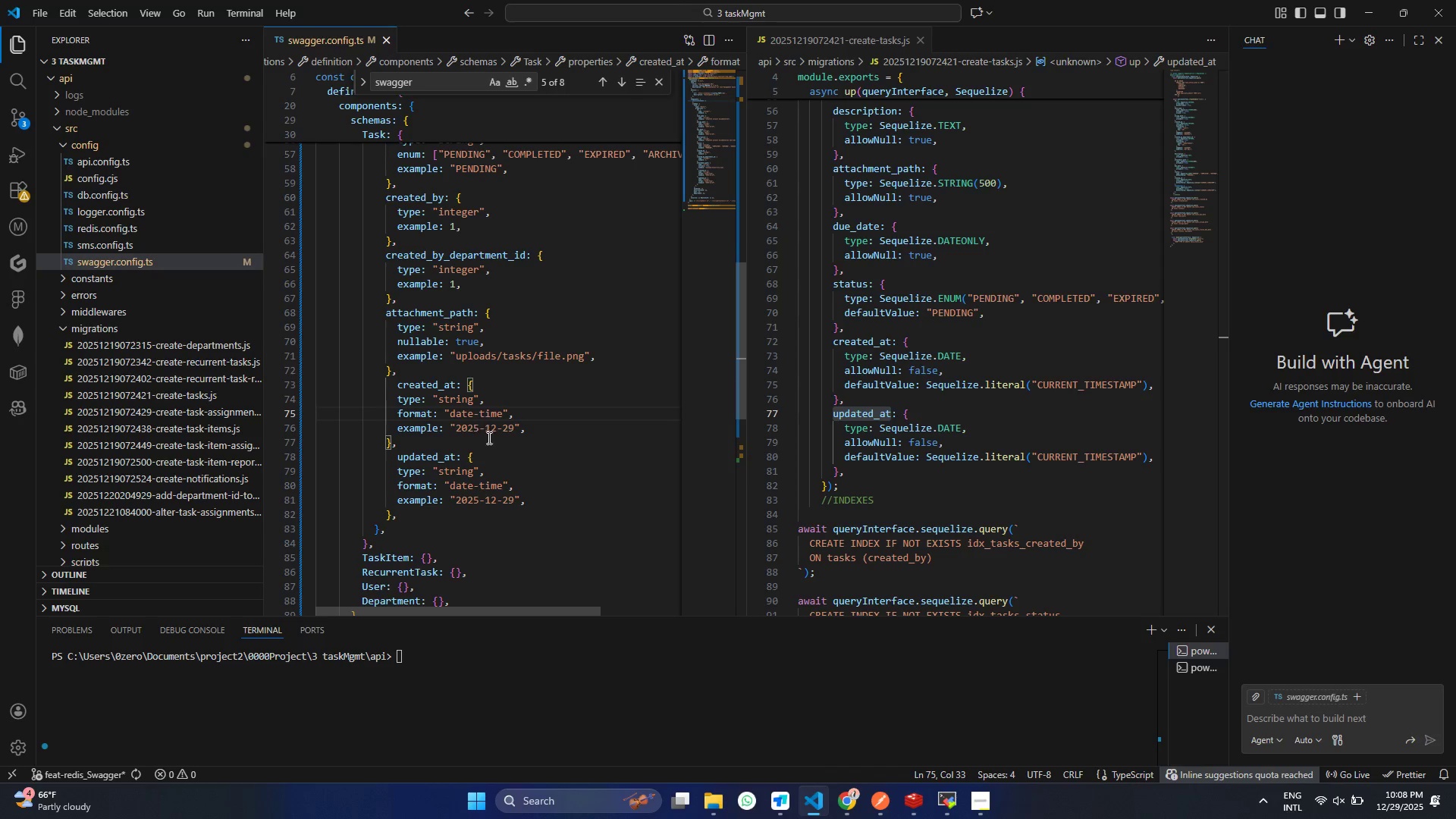 
key(Control+S)
 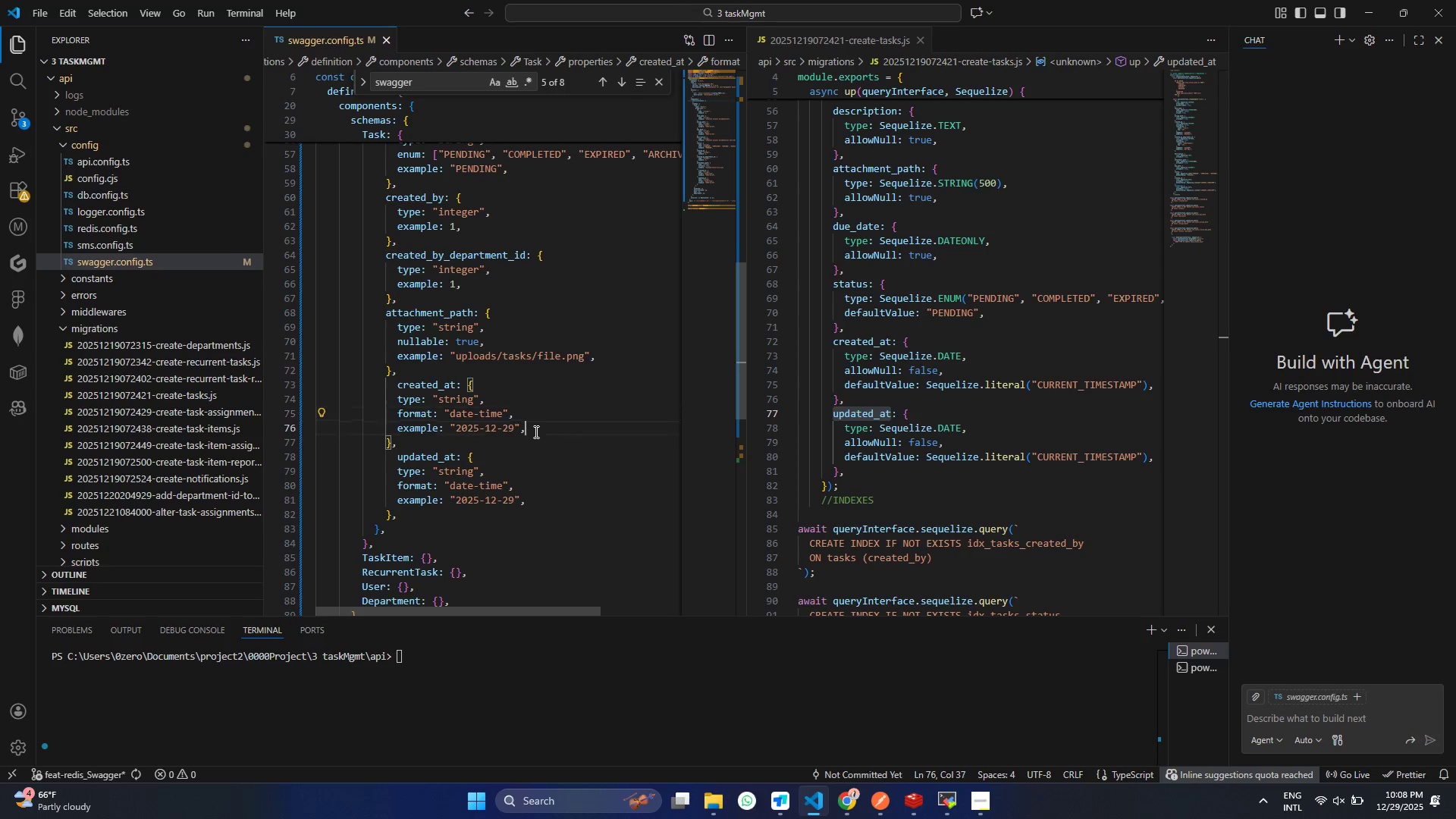 
left_click_drag(start_coordinate=[541, 431], to_coordinate=[375, 432])
 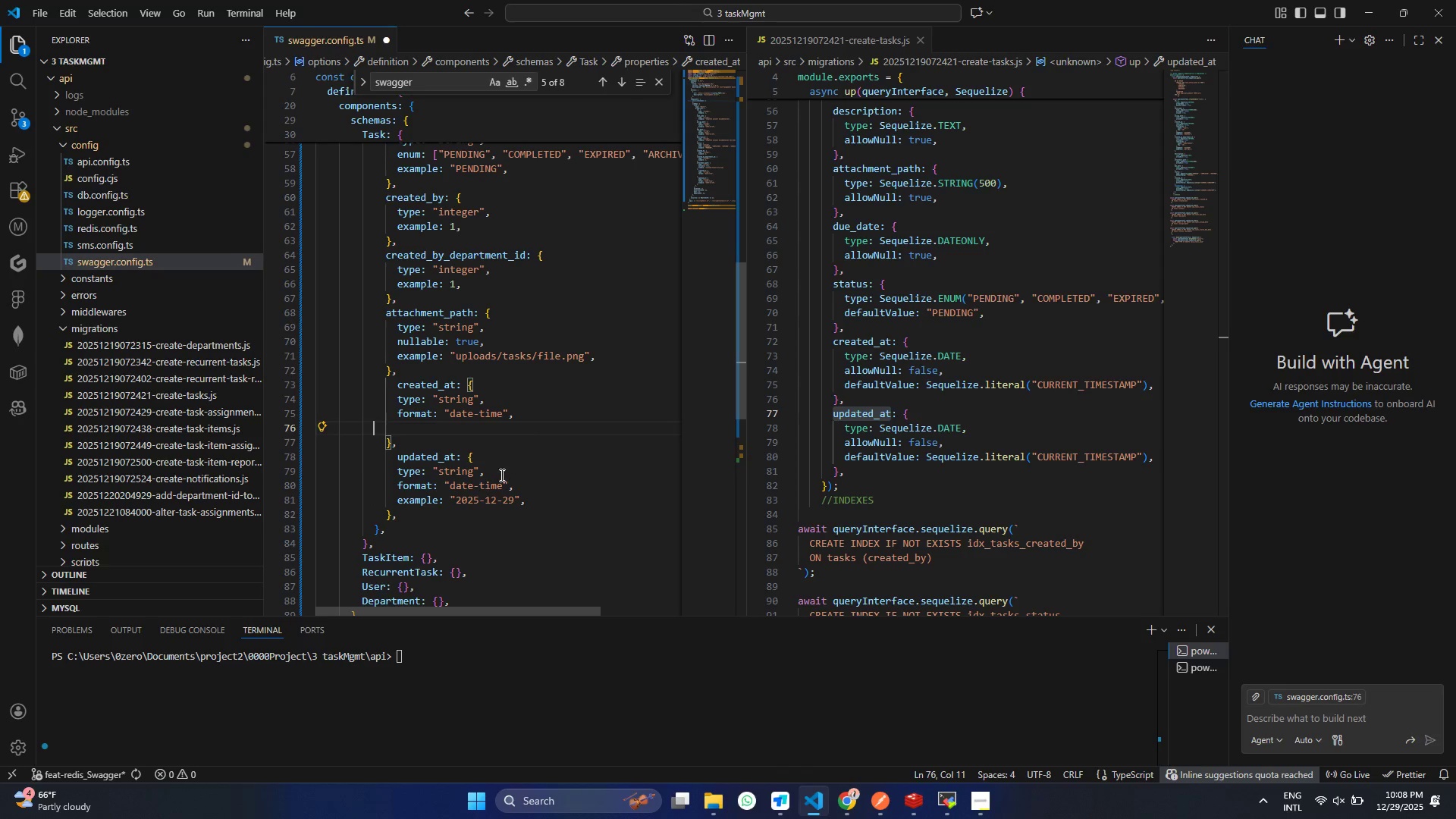 
key(Backspace)
 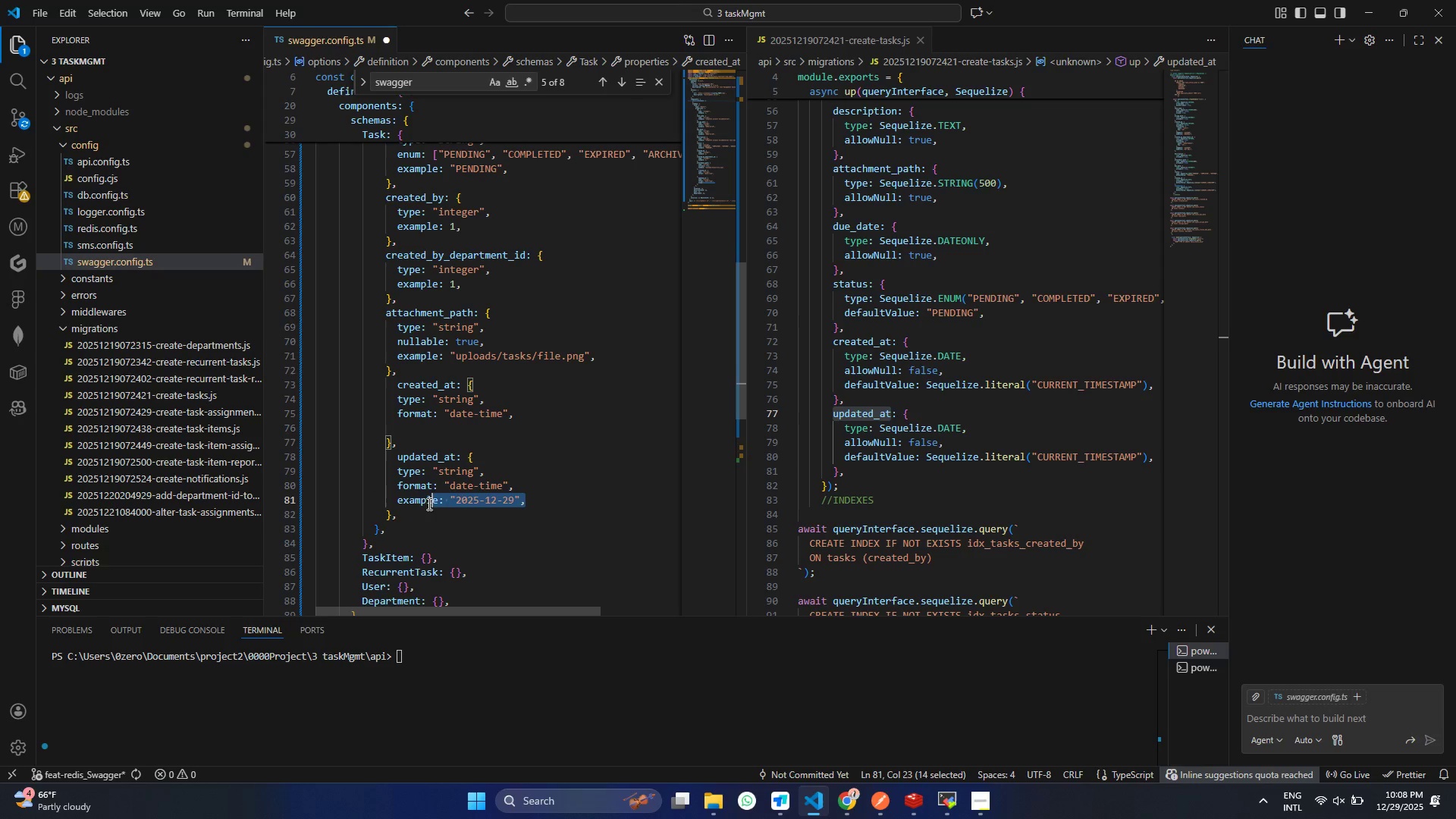 
left_click_drag(start_coordinate=[536, 500], to_coordinate=[378, 497])
 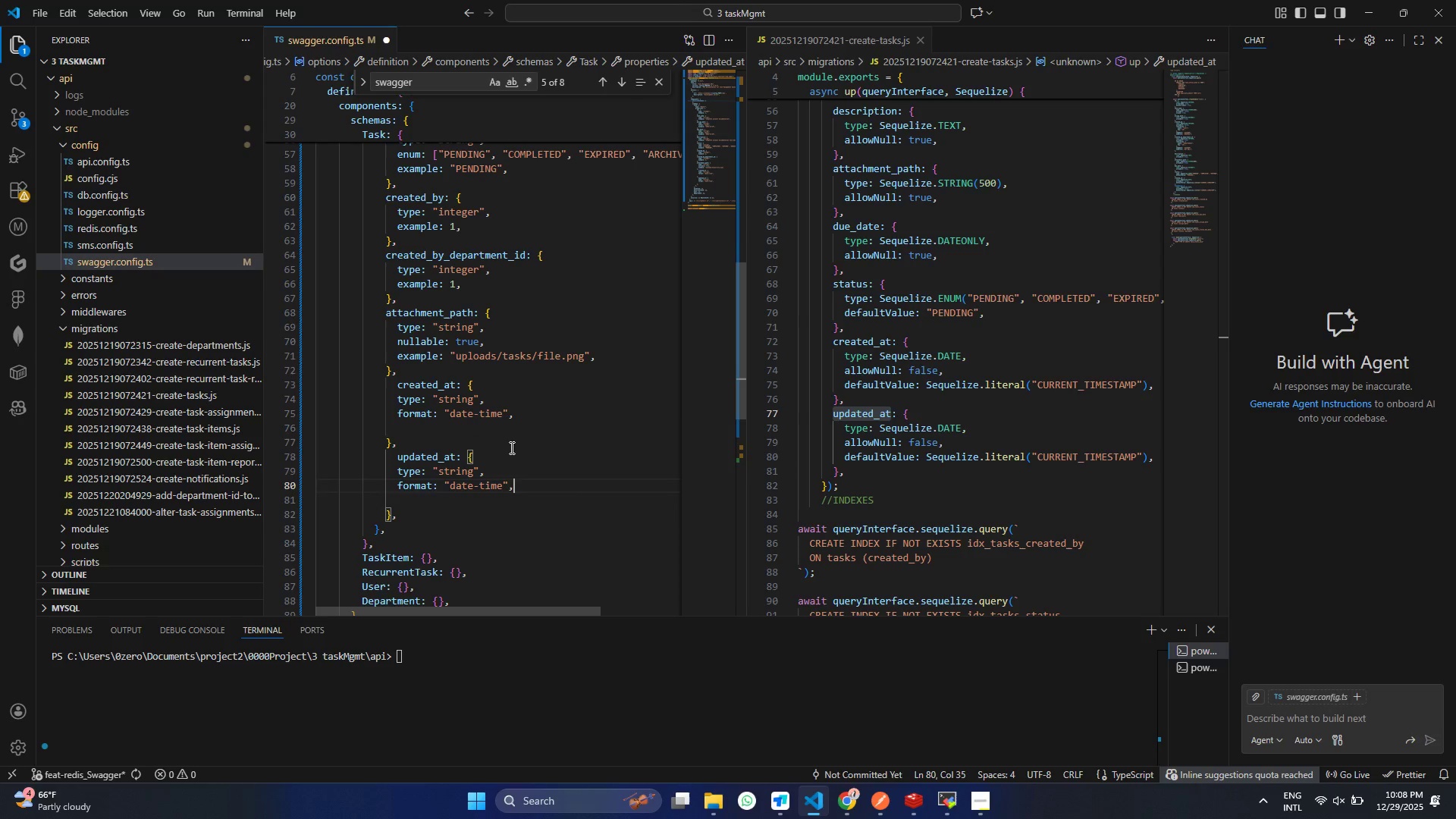 
key(Backspace)
 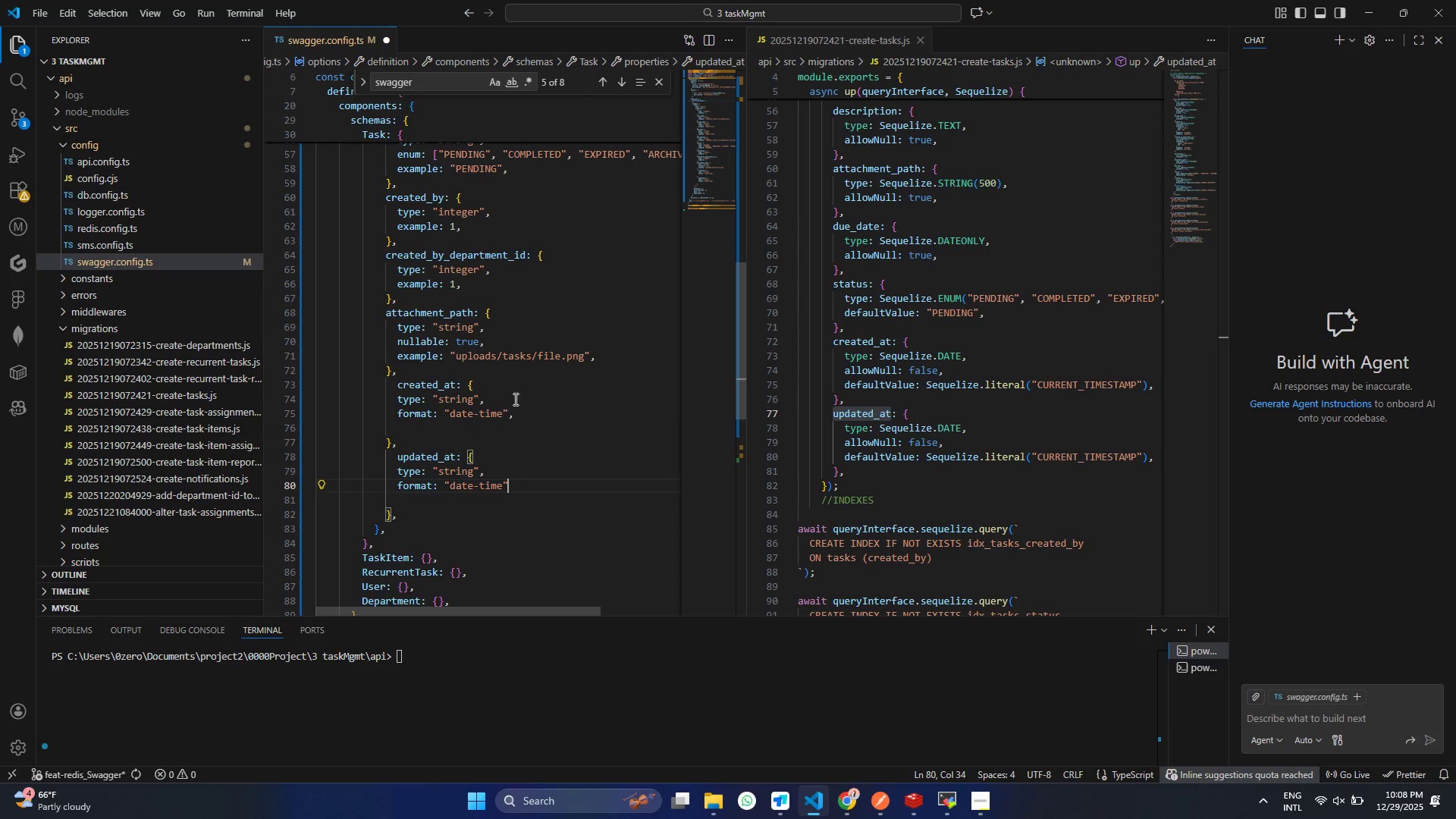 
key(Backspace)
 